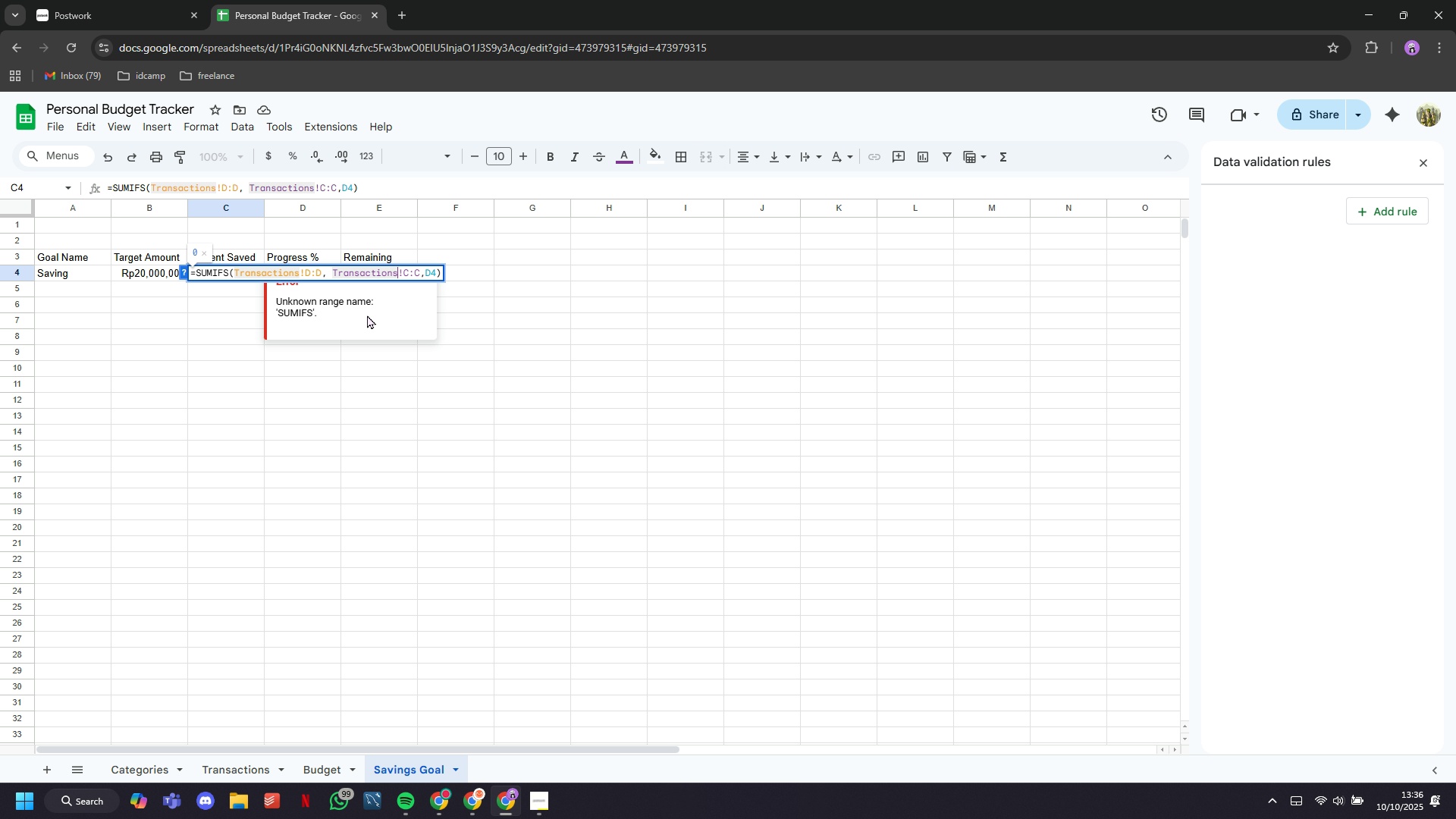 
hold_key(key=ArrowRight, duration=0.67)
 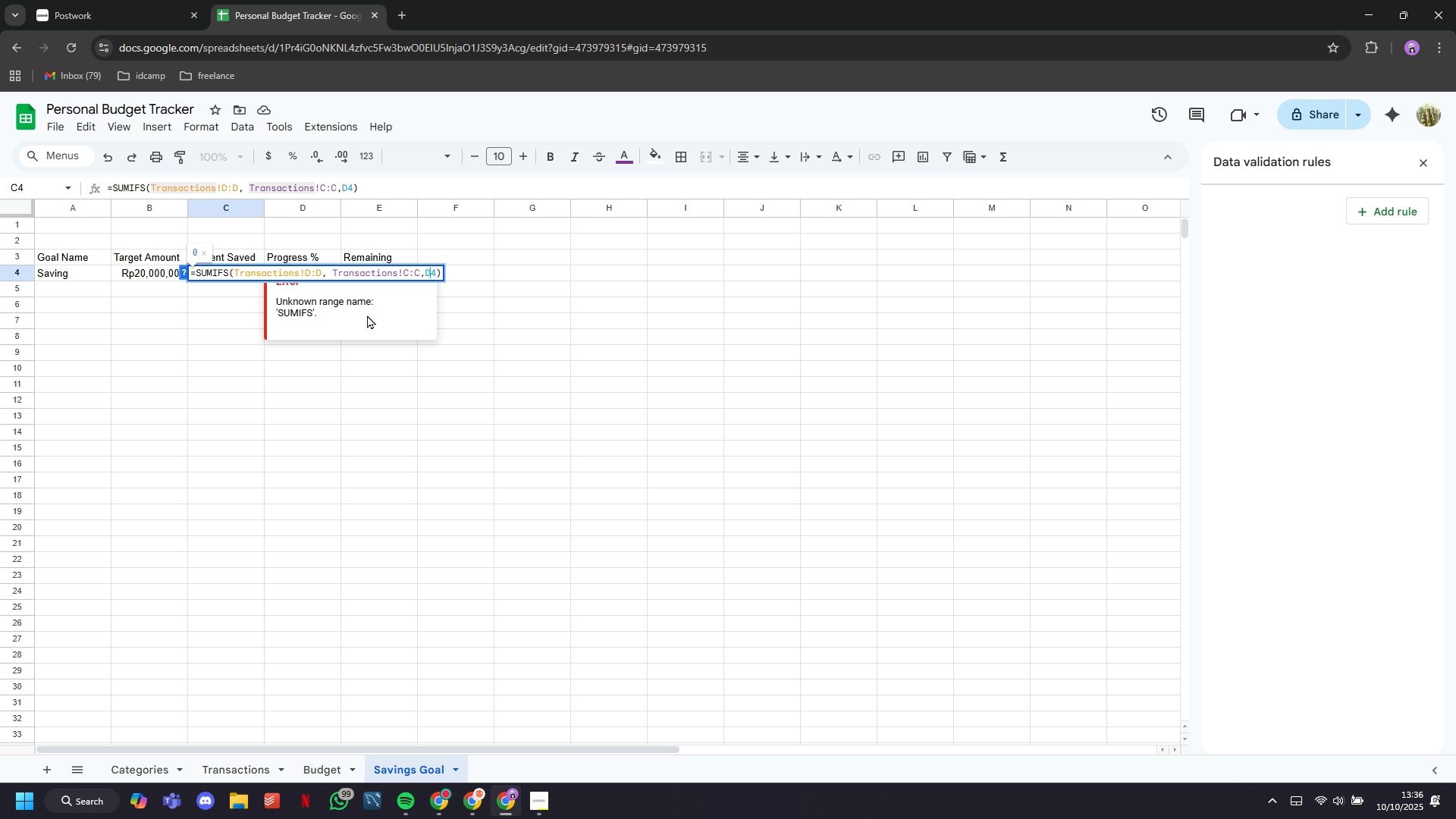 
key(ArrowRight)
 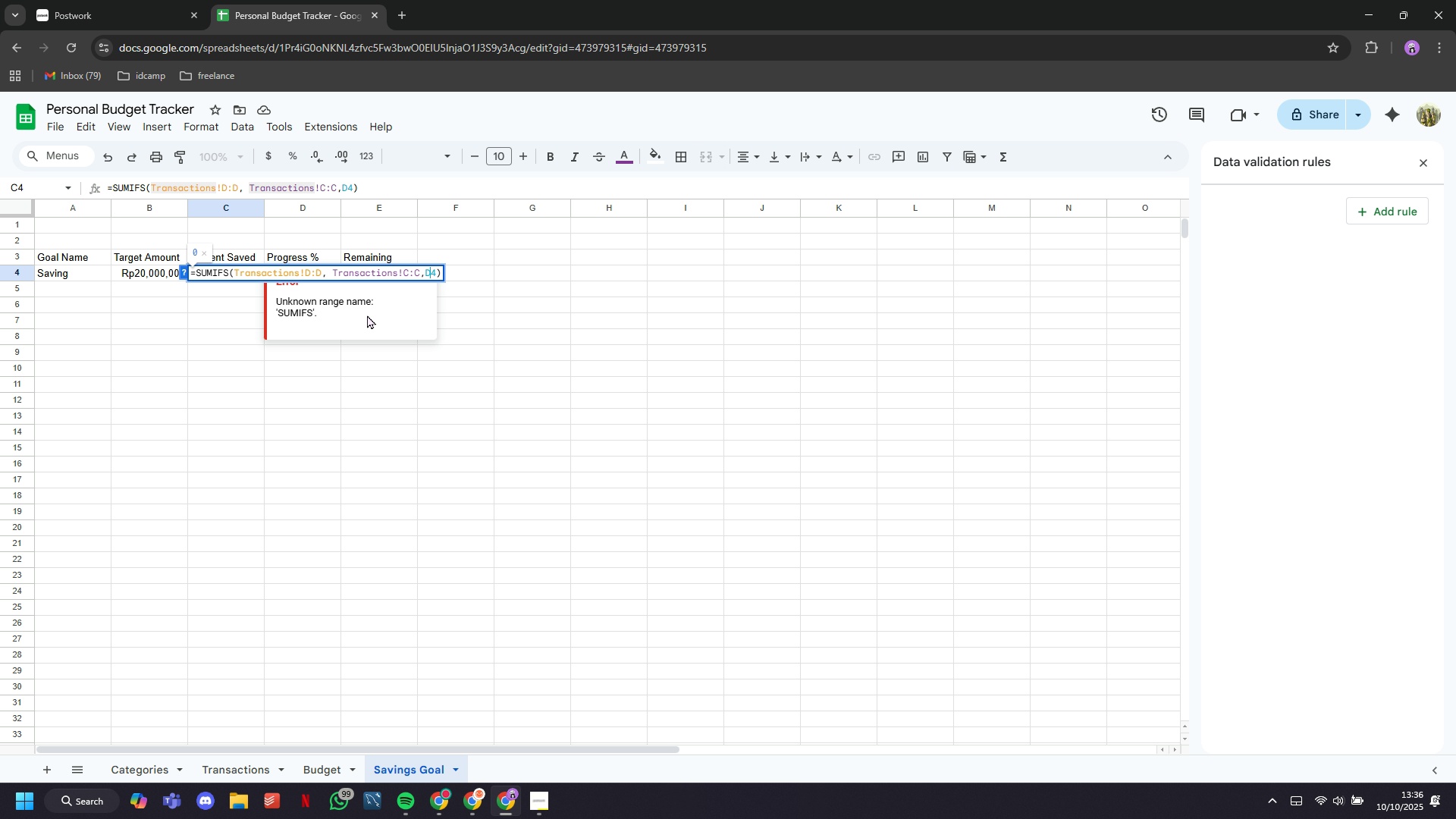 
key(ArrowLeft)
 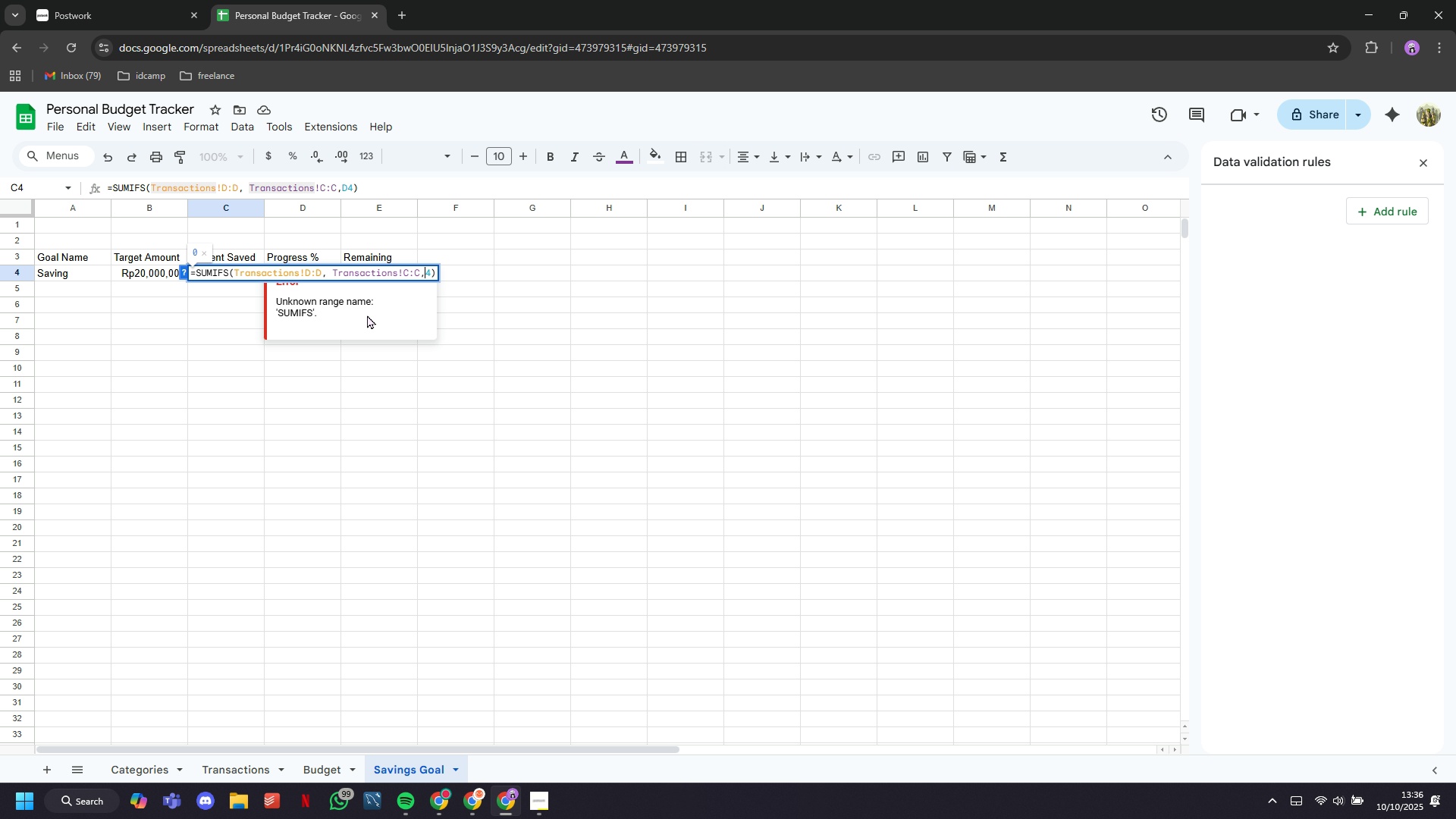 
key(Backspace)
 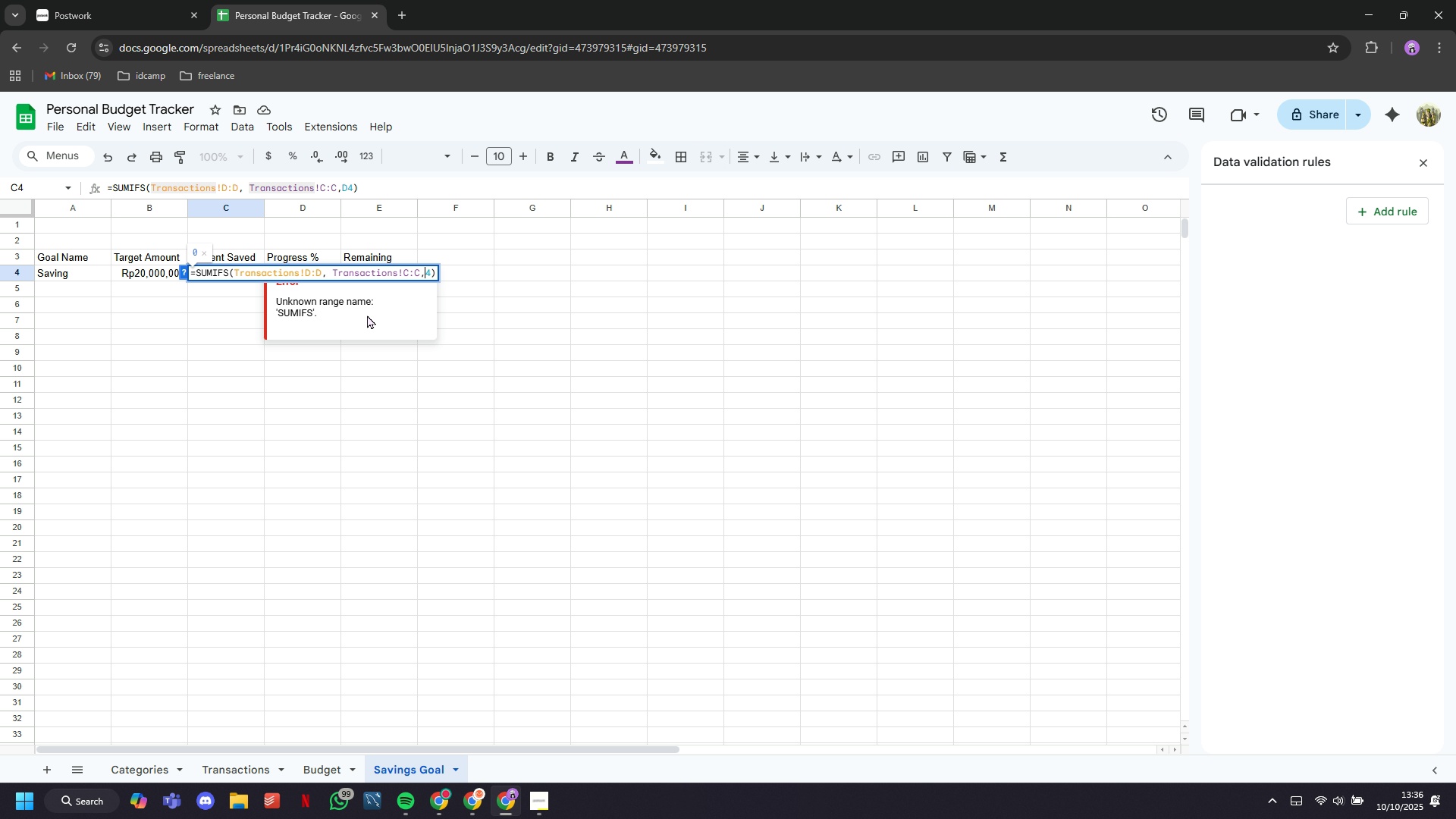 
key(CapsLock)
 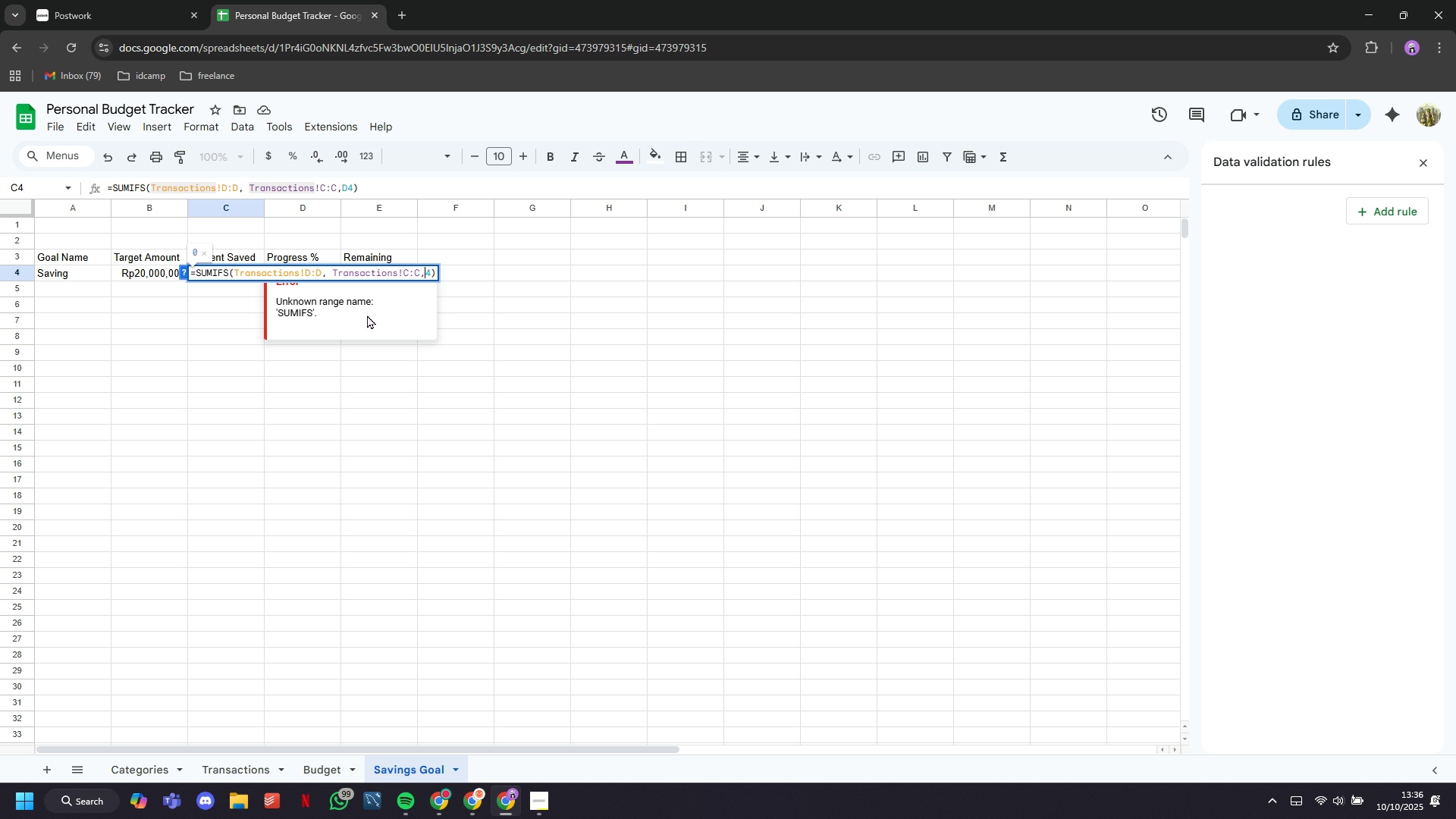 
key(A)
 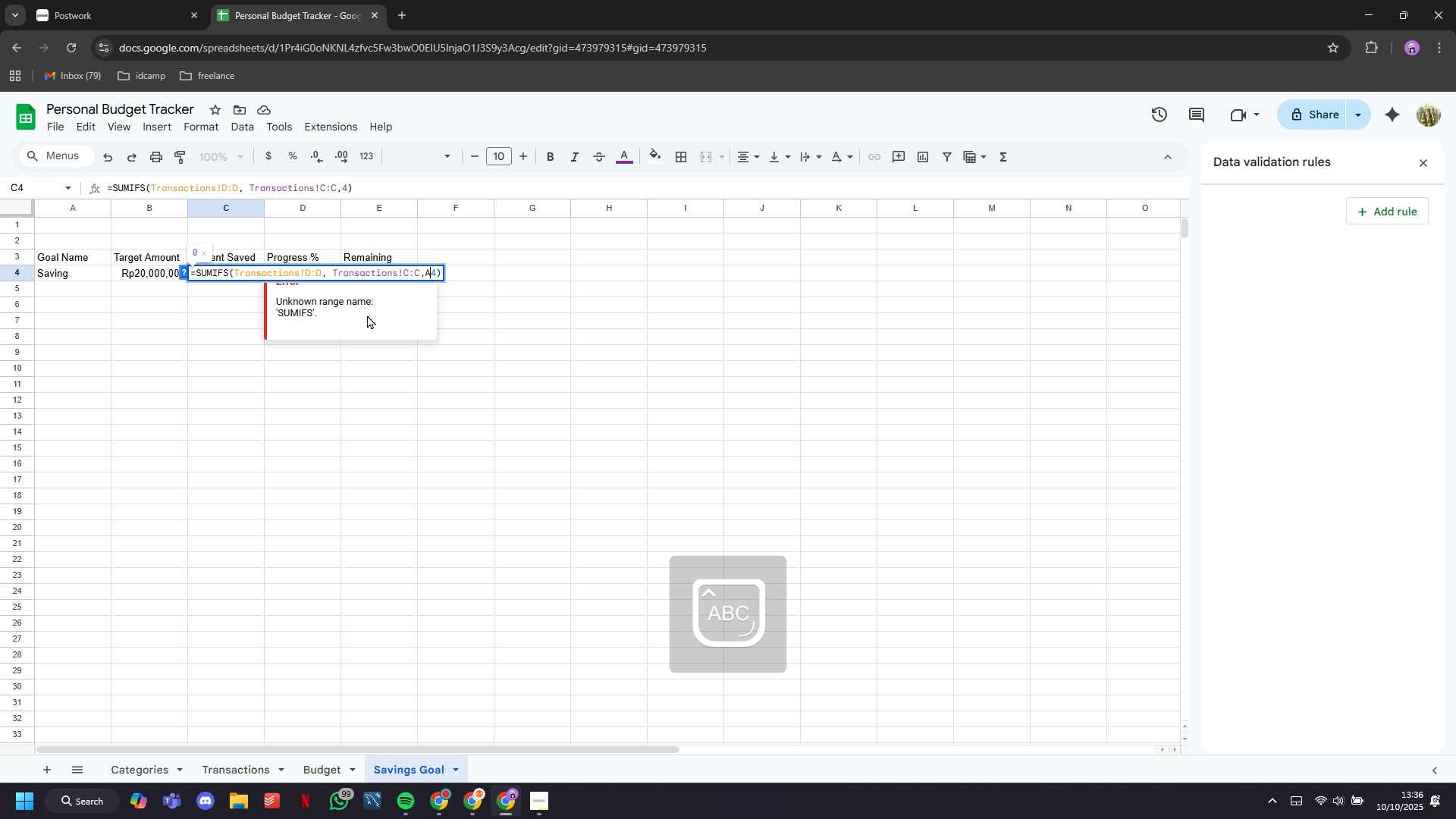 
key(CapsLock)
 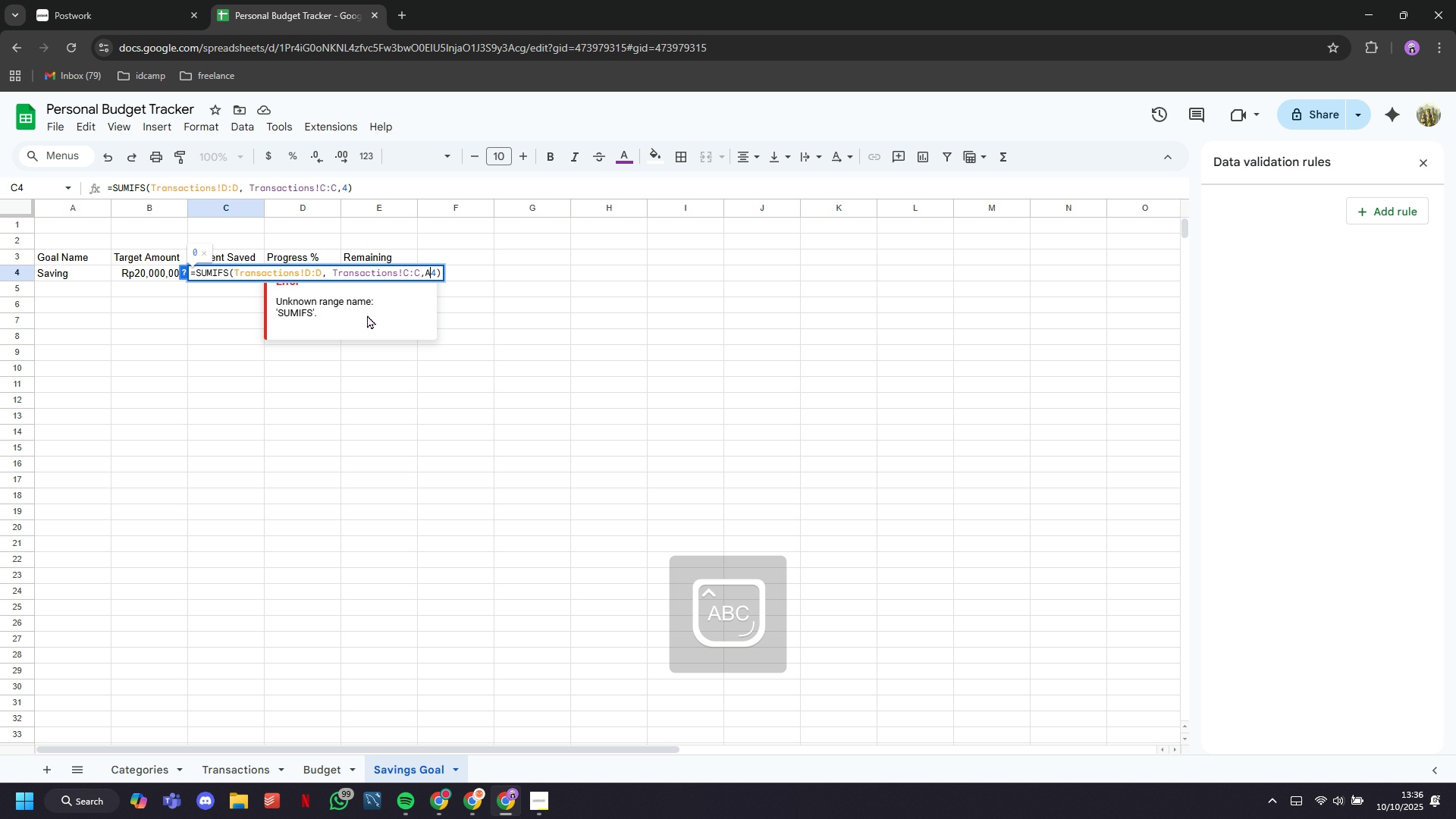 
key(ArrowRight)
 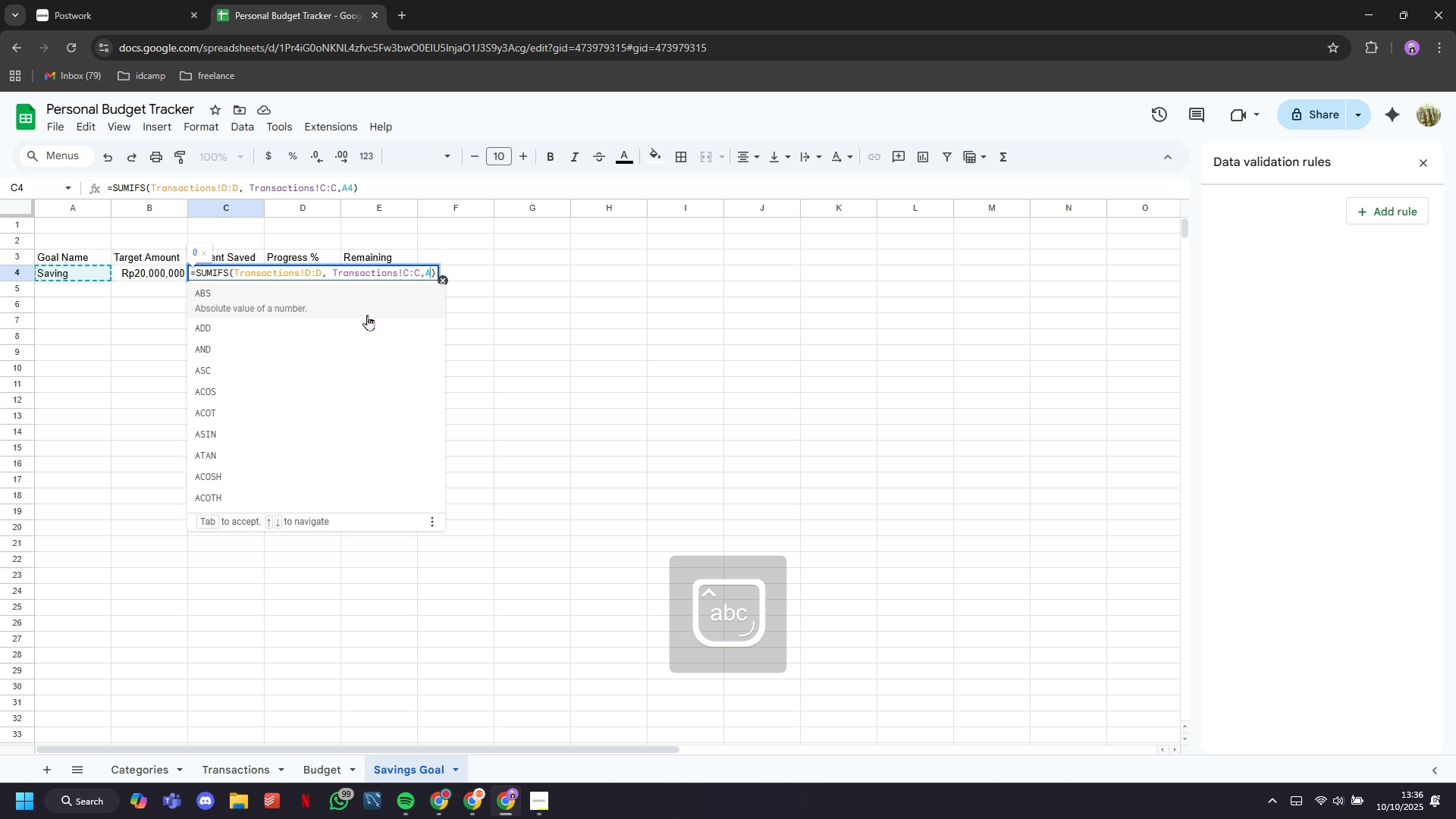 
key(Backspace)
 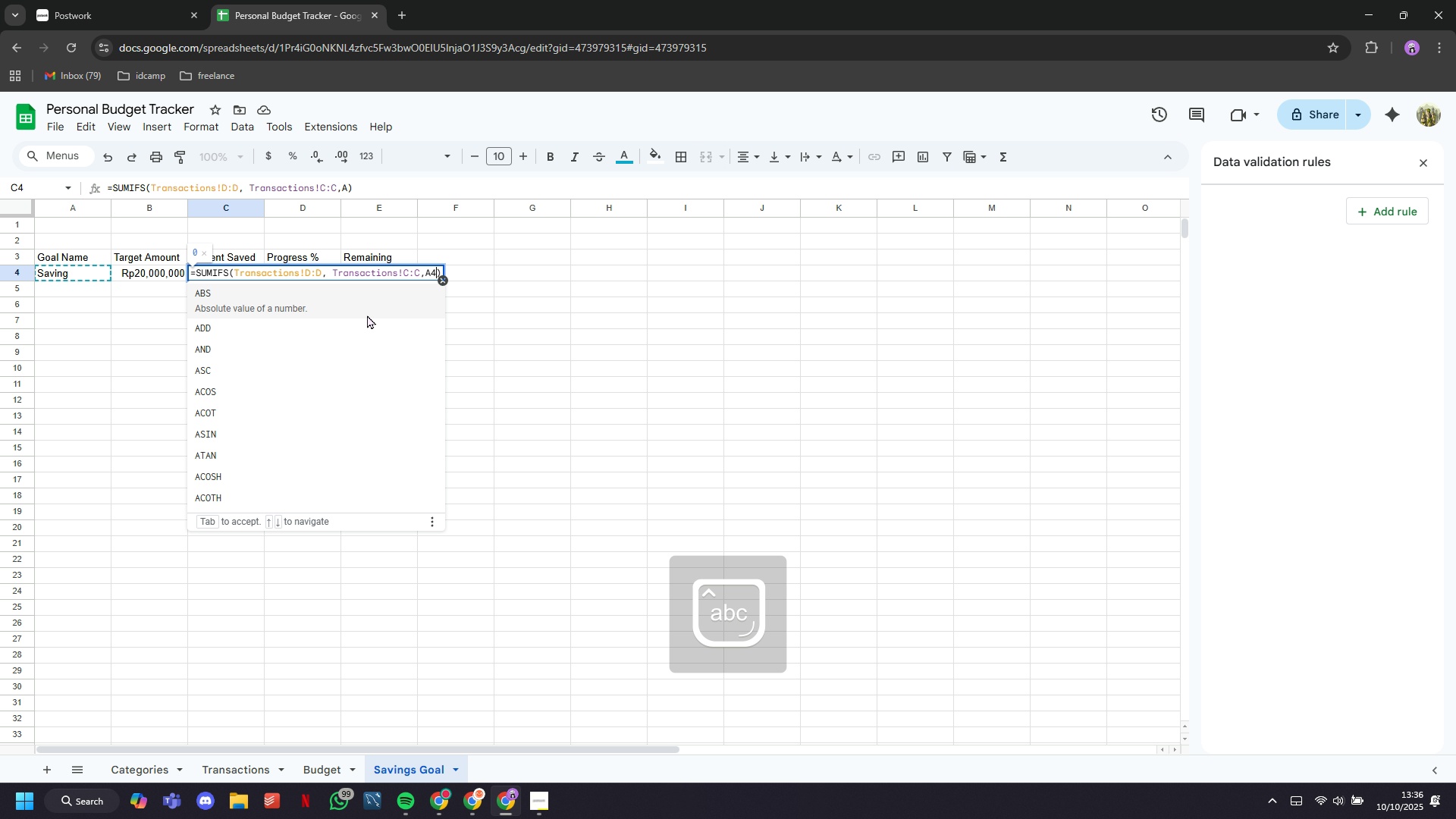 
key(4)
 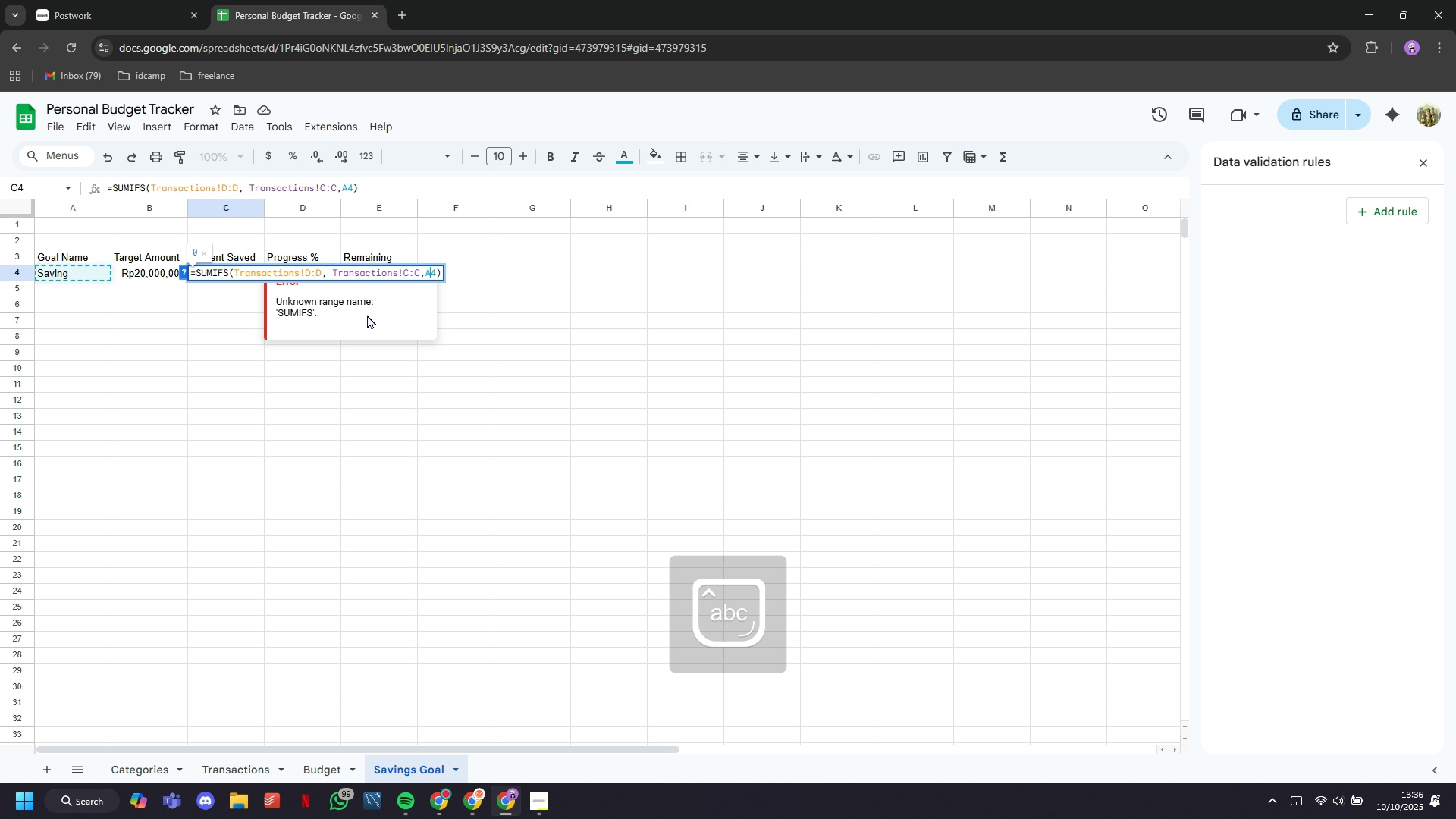 
hold_key(key=ArrowLeft, duration=0.45)
 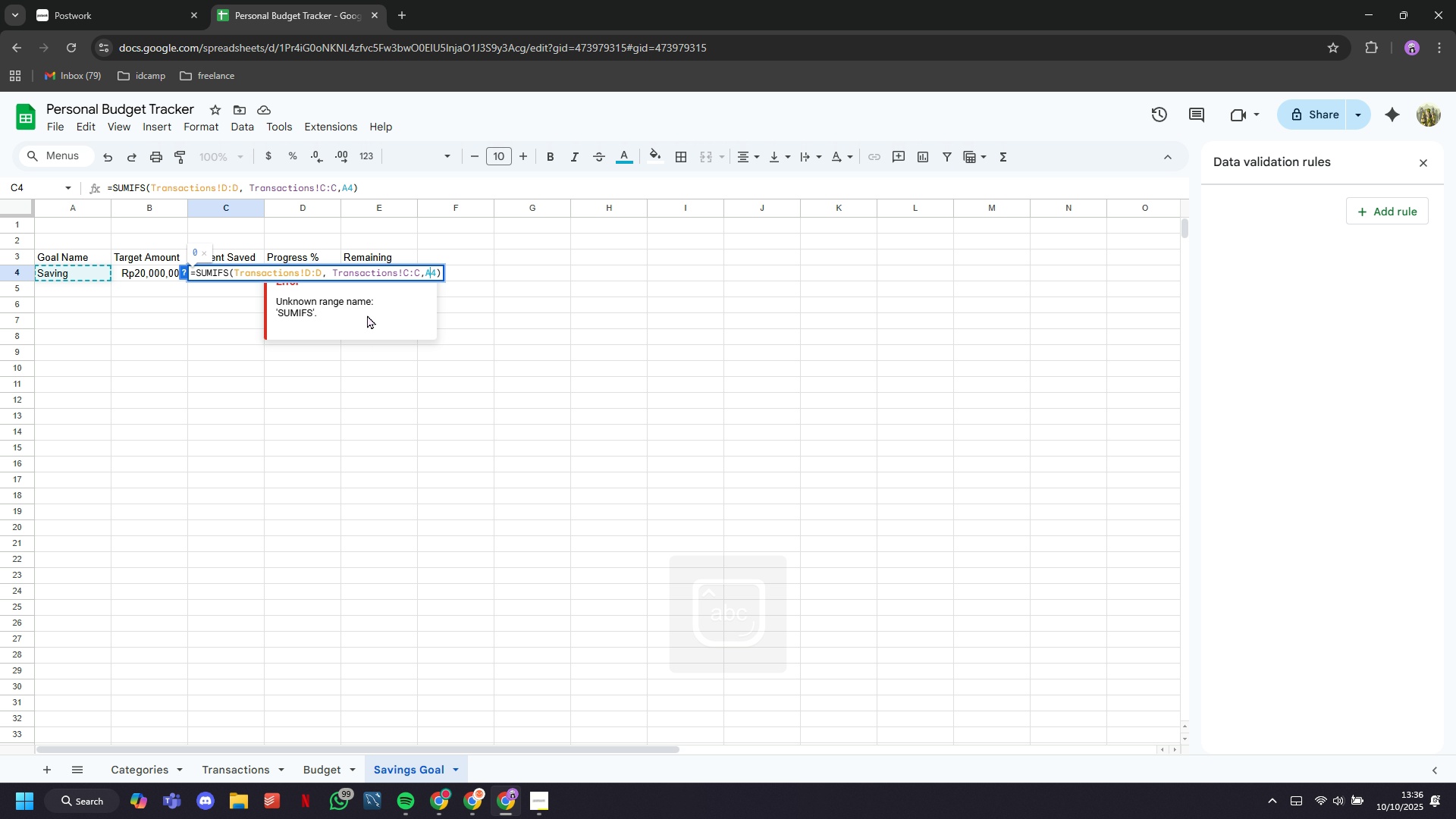 
hold_key(key=ArrowLeft, duration=0.58)
 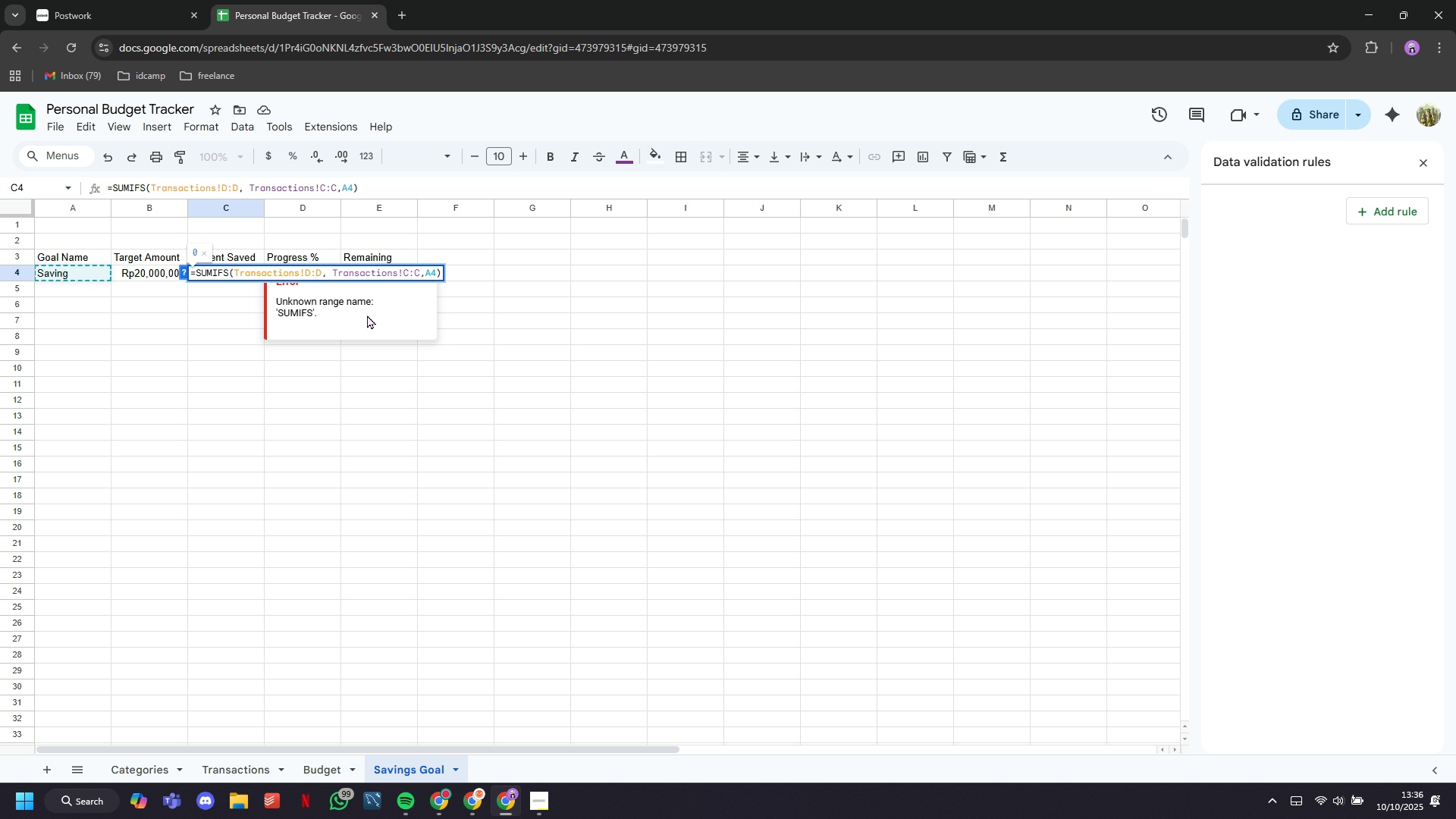 
key(Enter)
 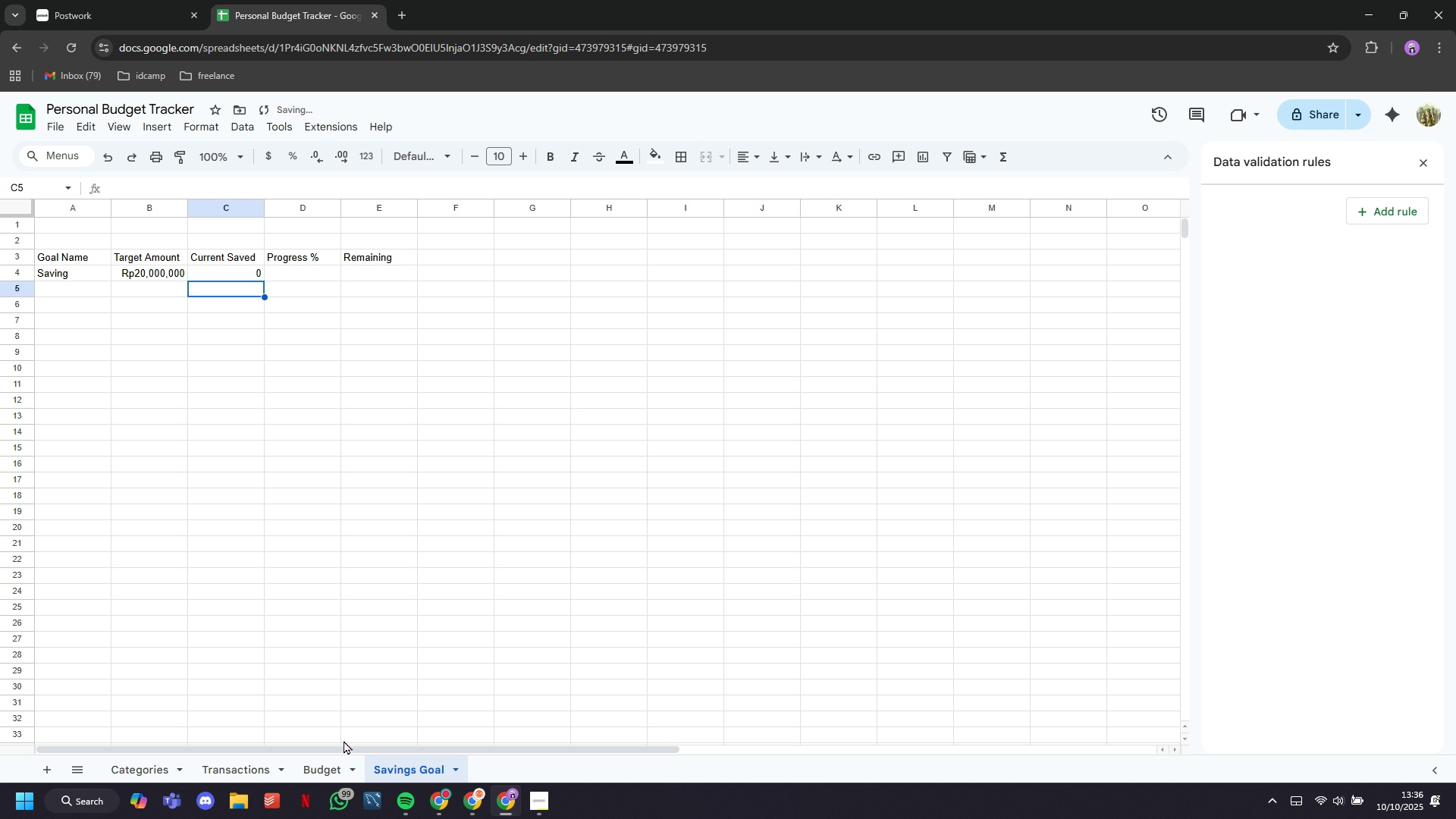 
left_click([325, 763])
 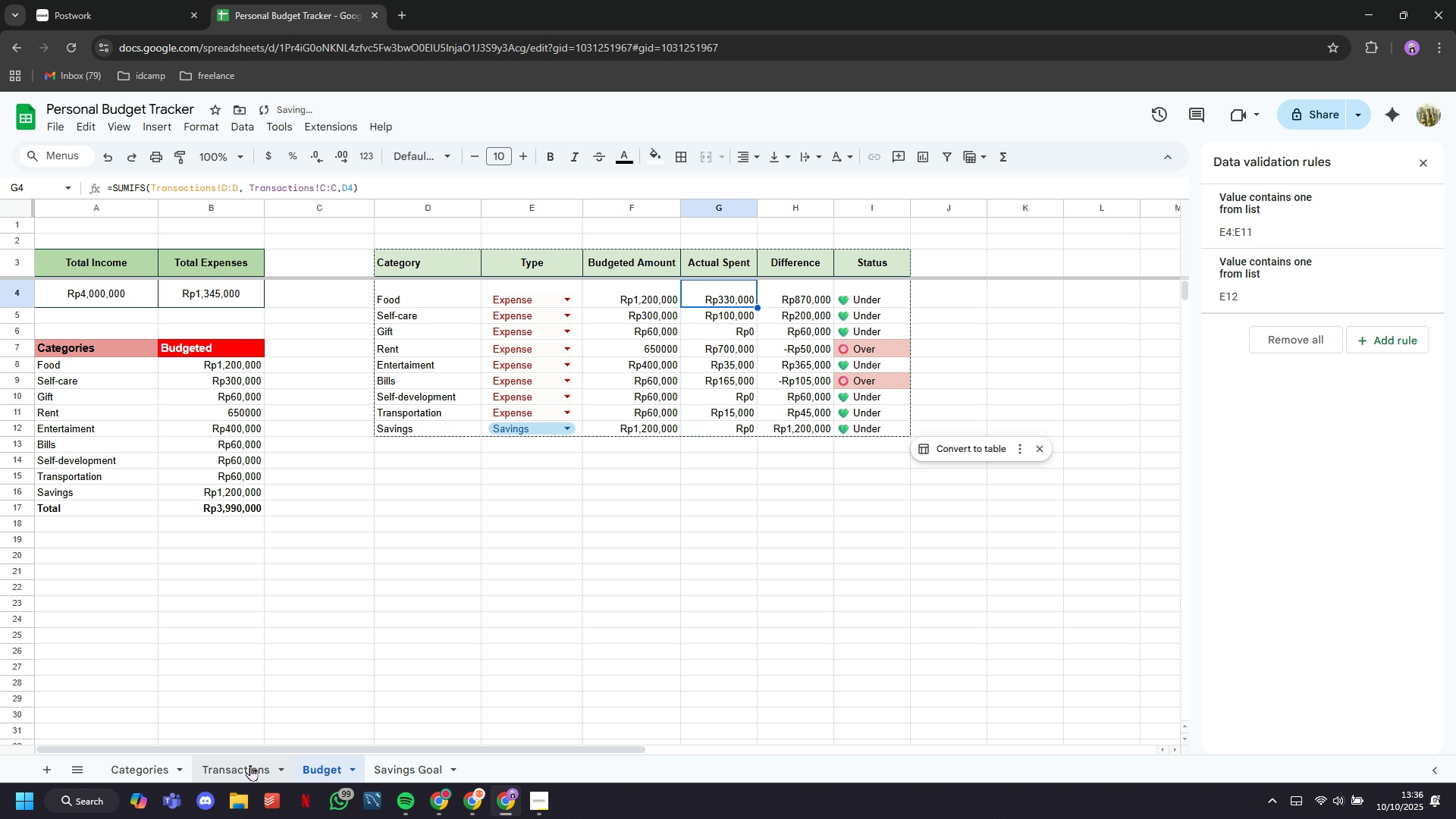 
left_click([250, 765])
 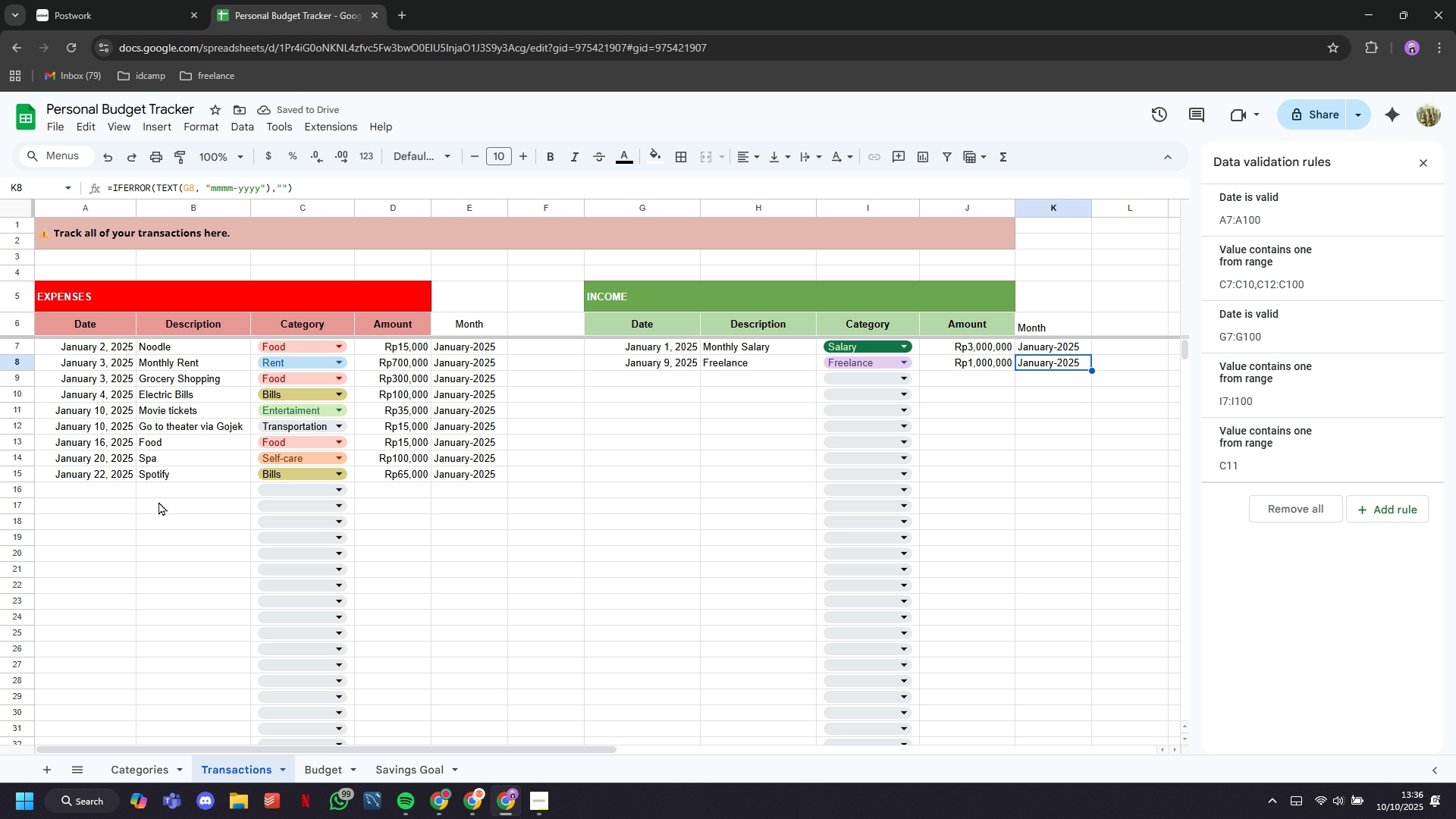 
left_click([162, 495])
 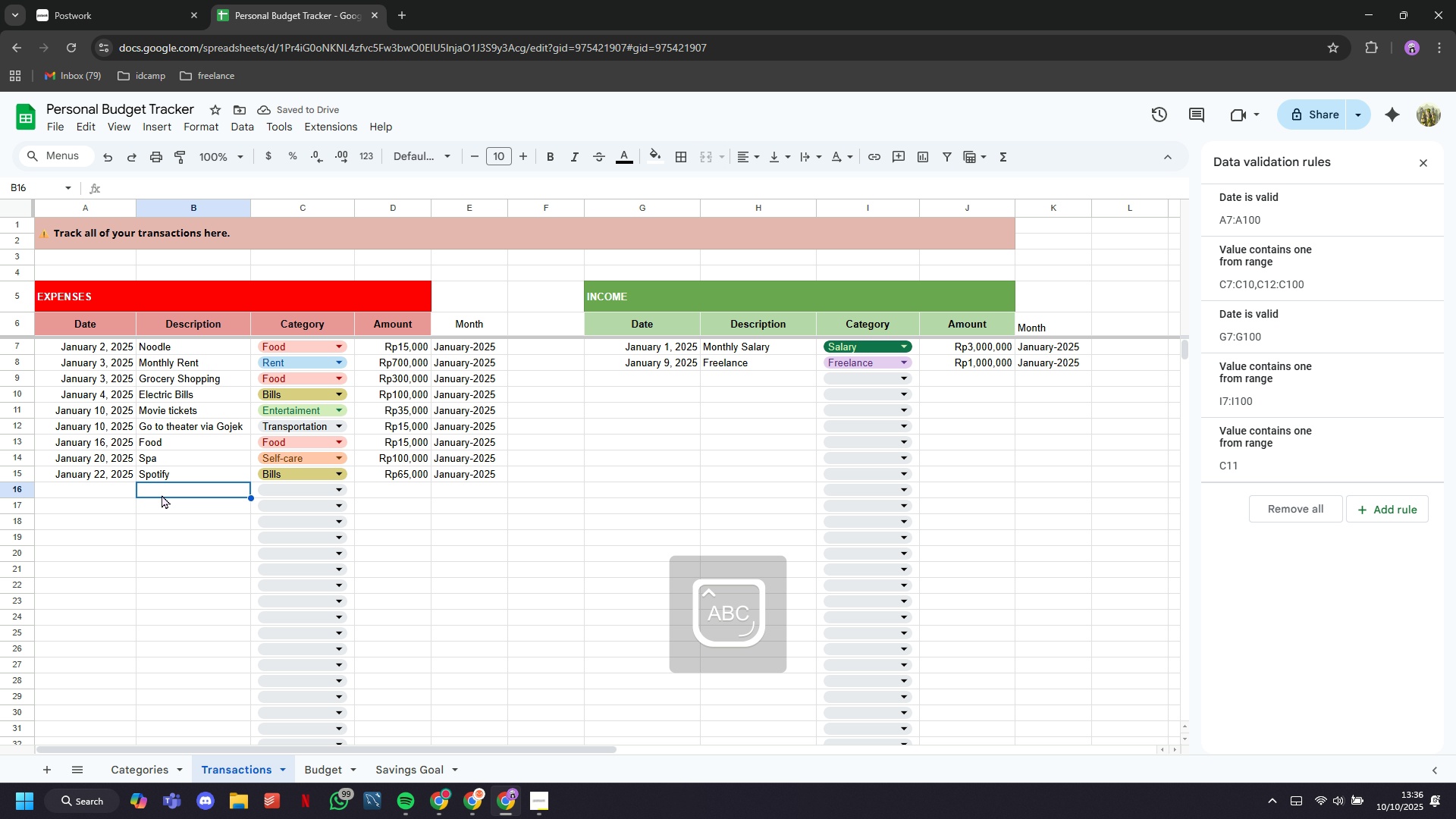 
type(Saving)
 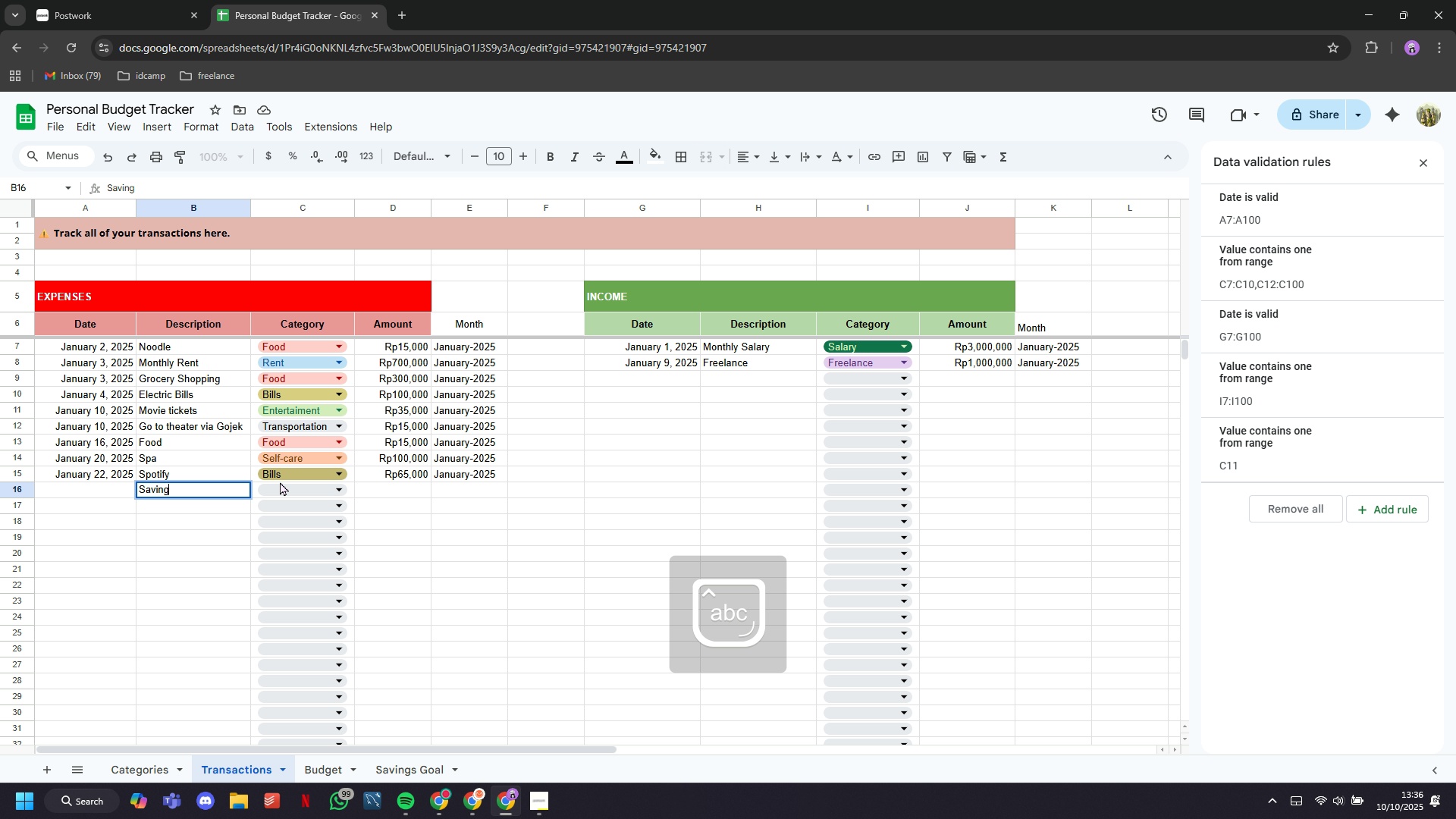 
left_click([284, 486])
 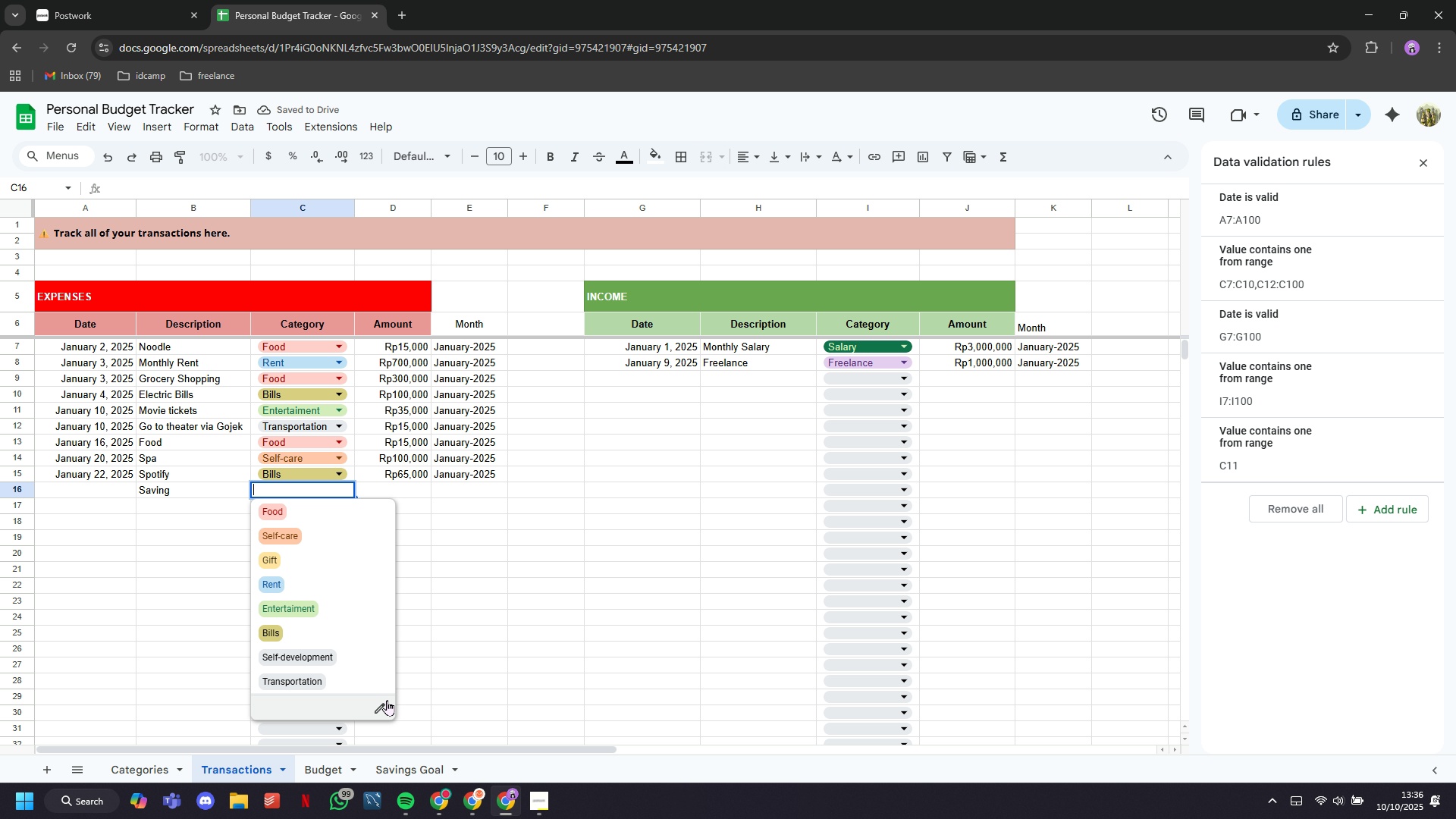 
wait(5.09)
 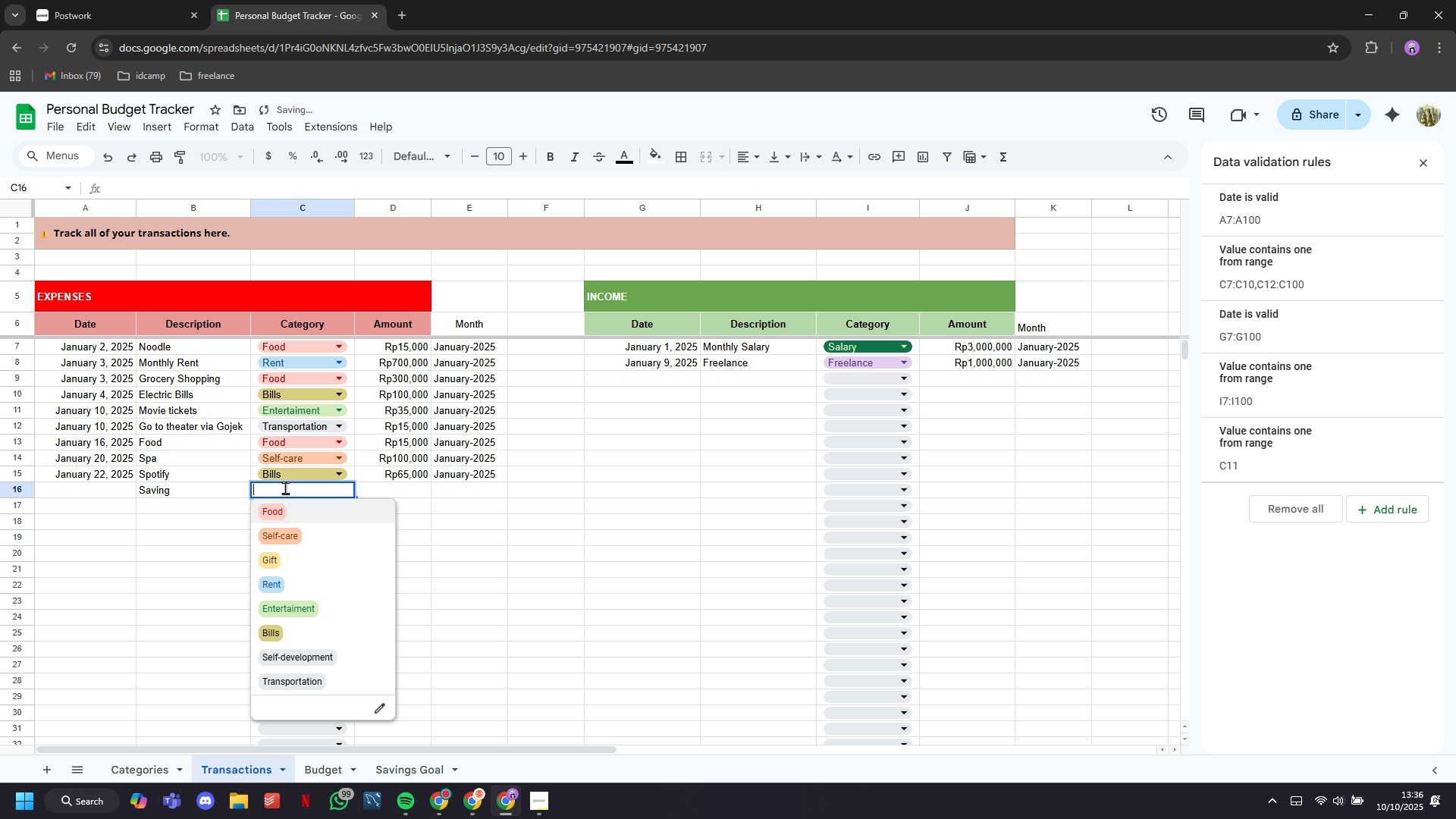 
left_click([146, 761])
 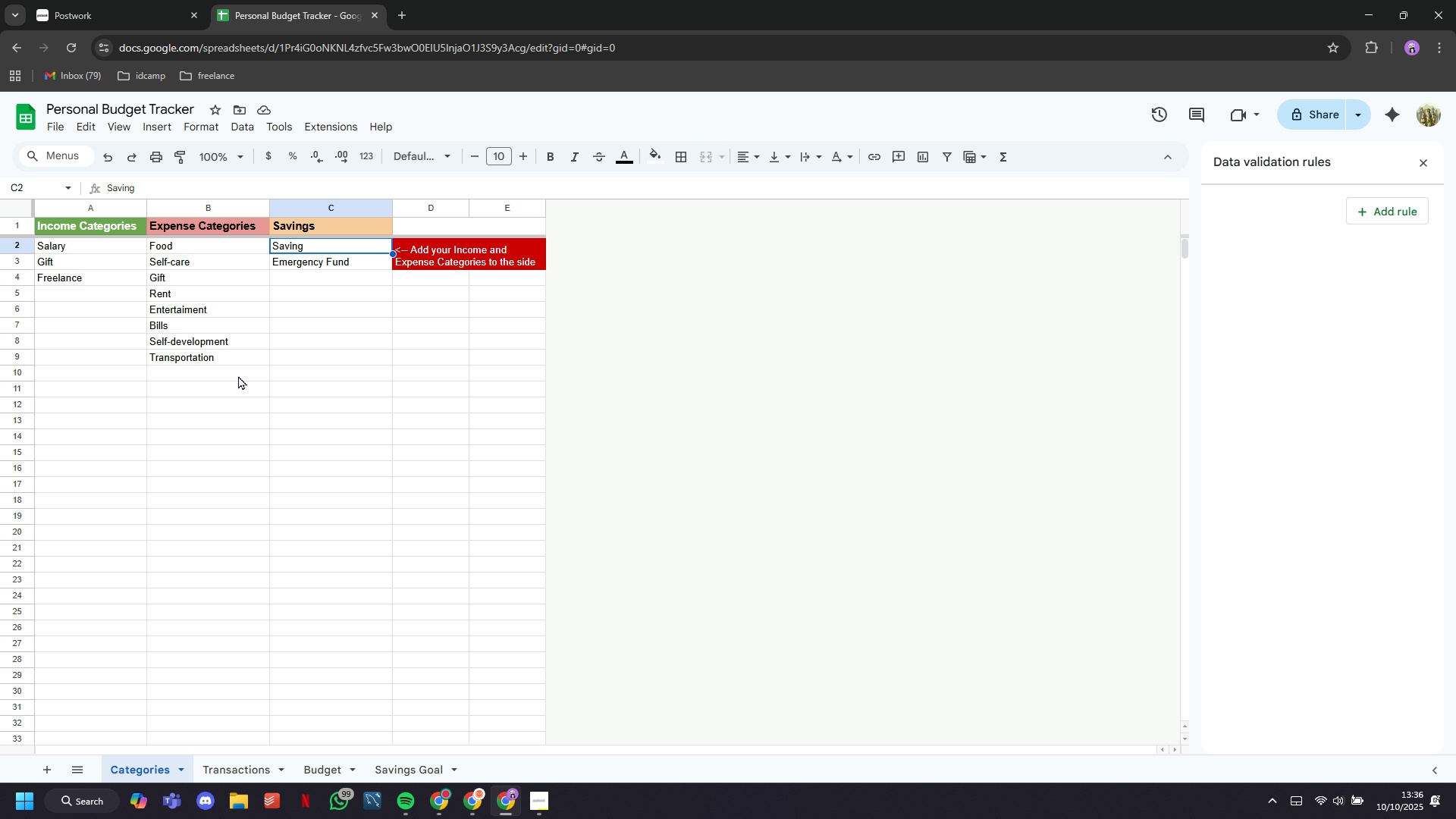 
type(Saving)
 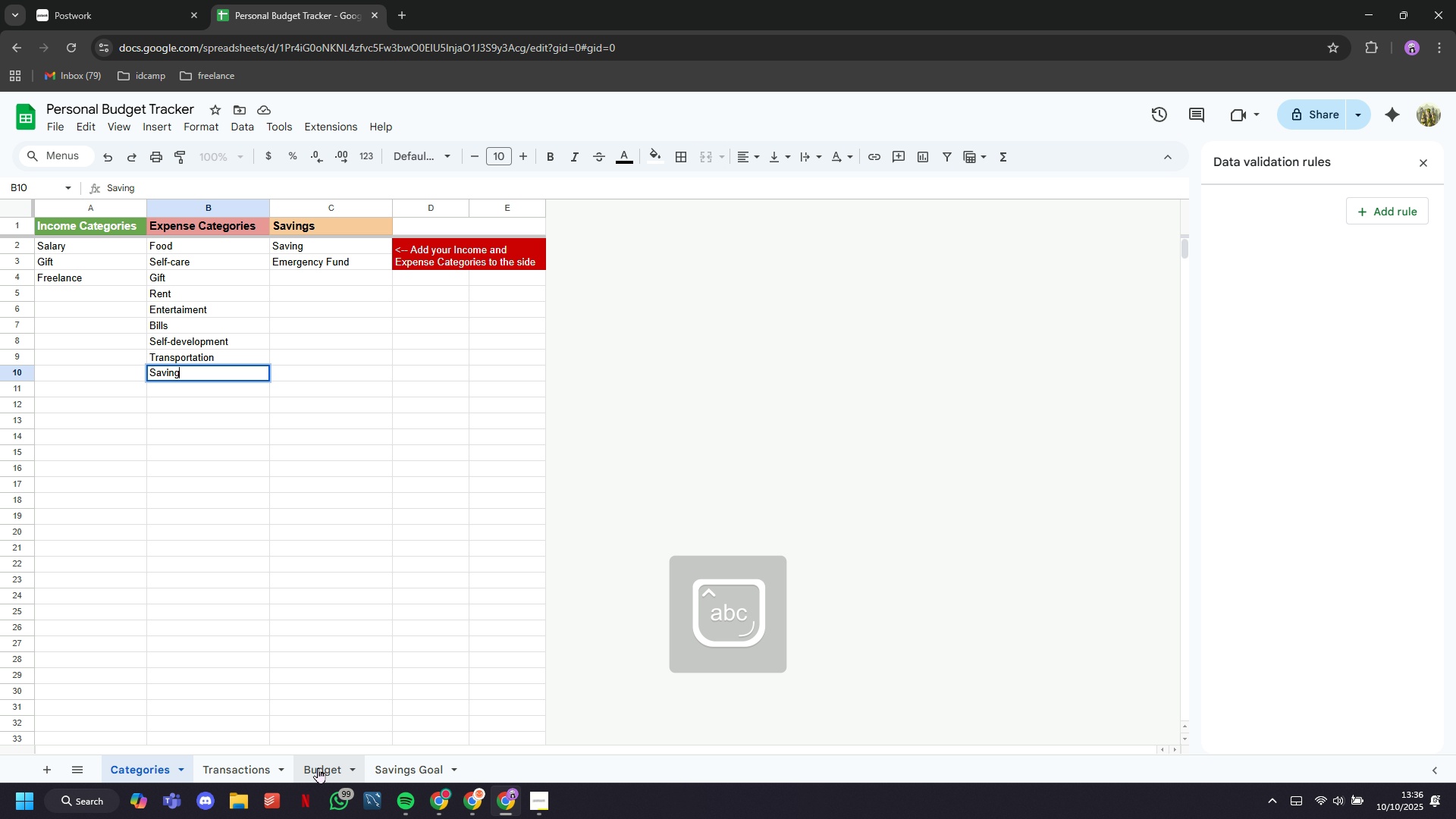 
left_click([315, 764])
 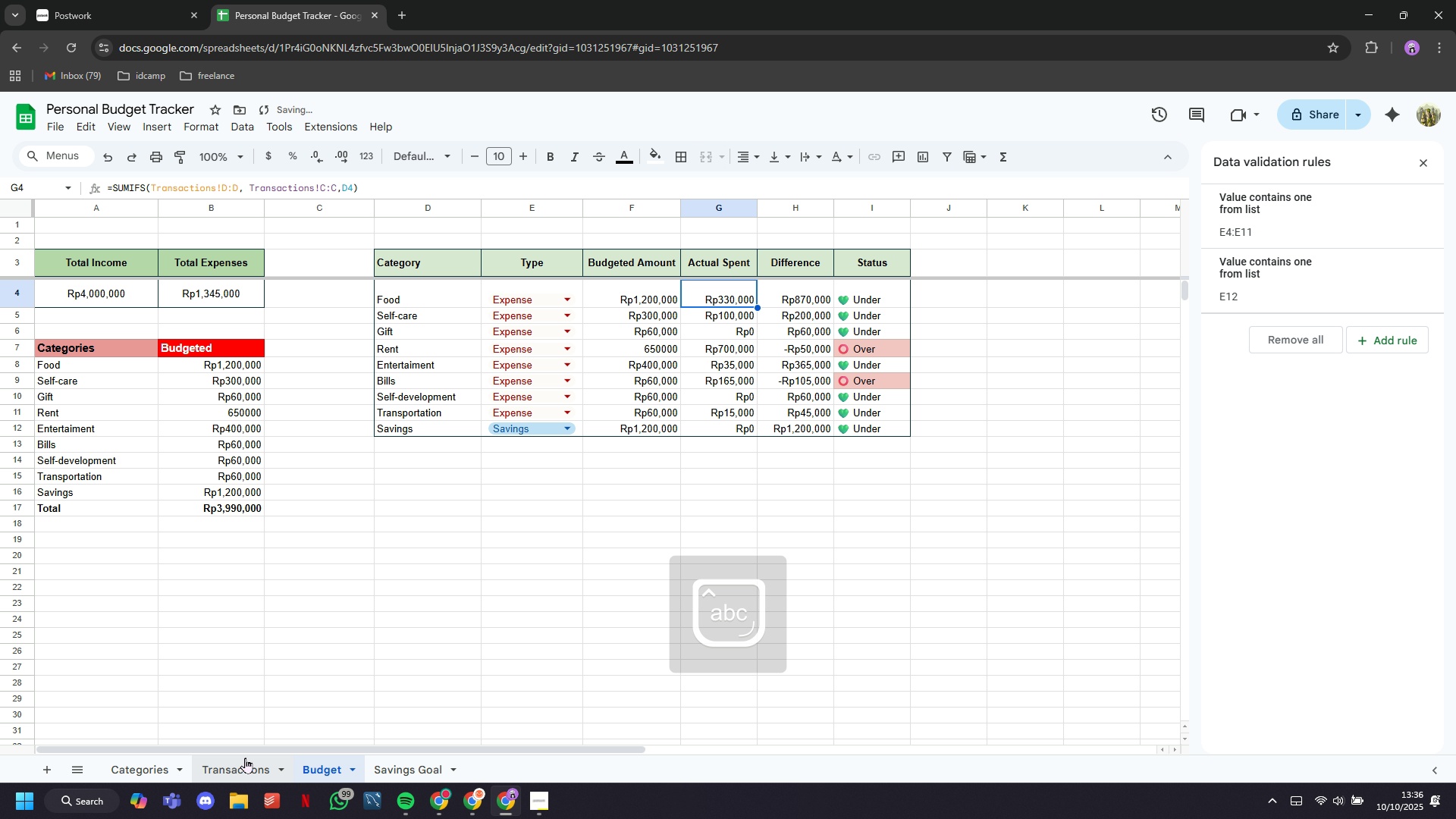 
left_click([245, 758])
 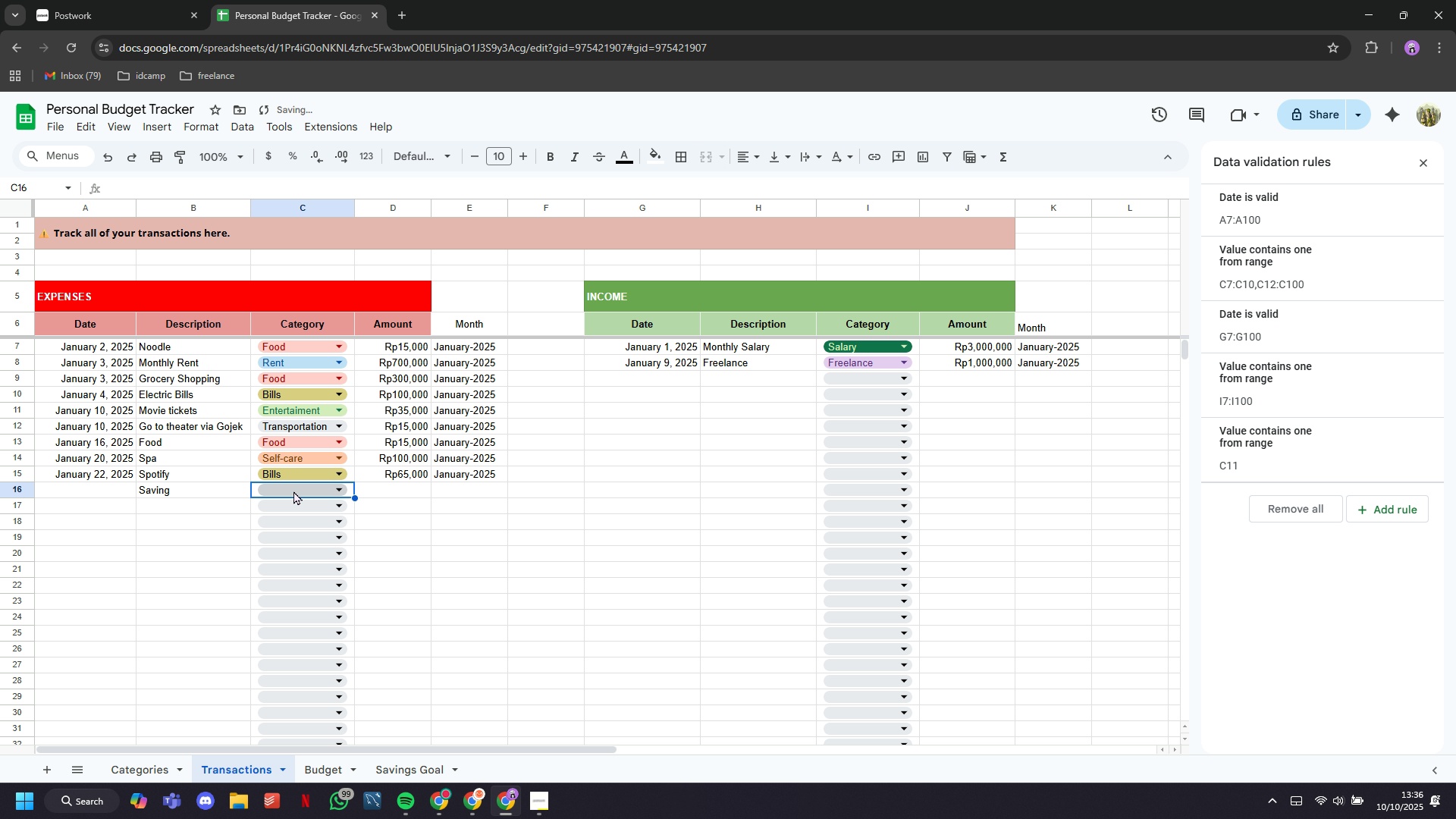 
left_click([293, 491])
 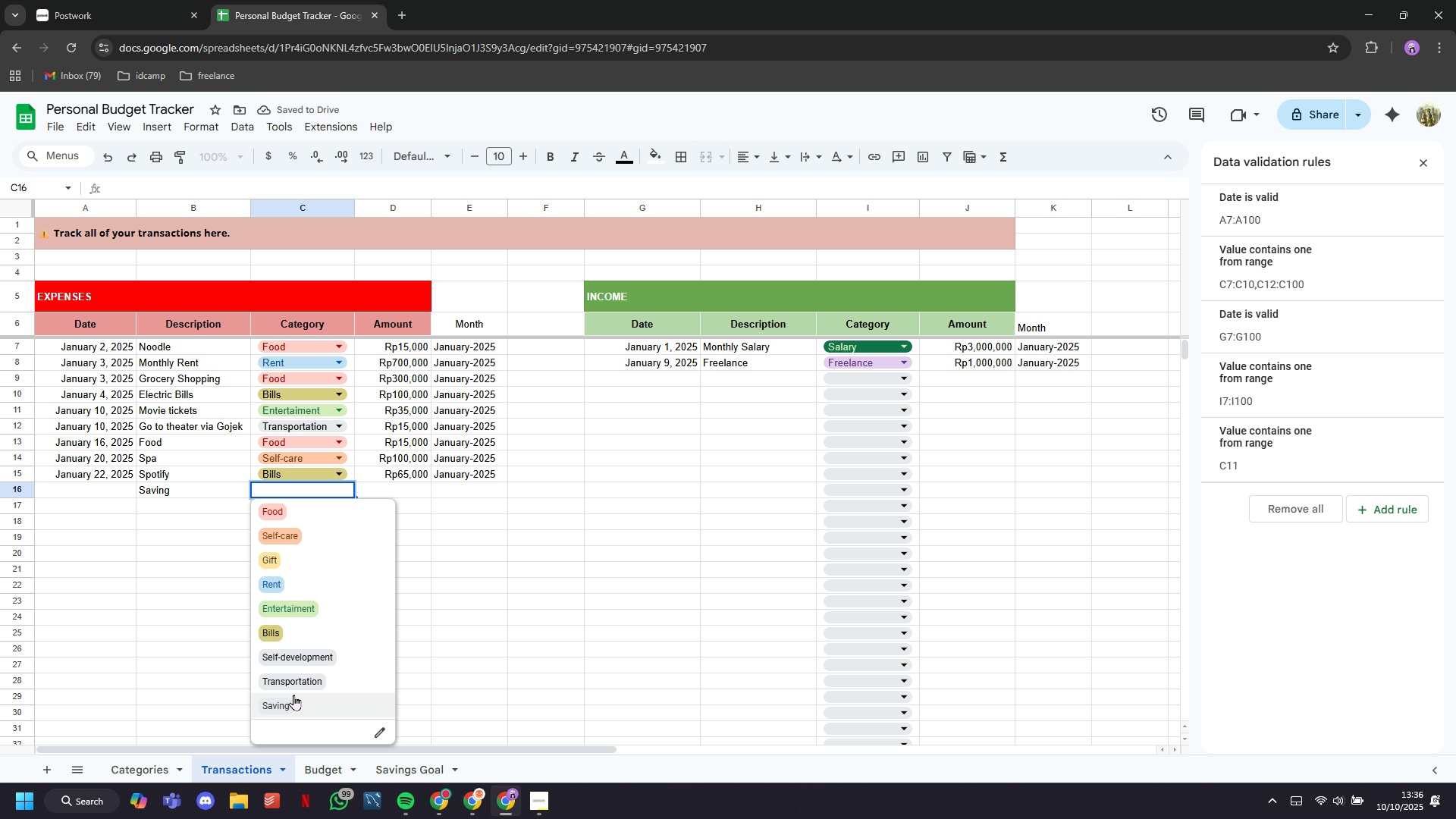 
left_click([293, 707])
 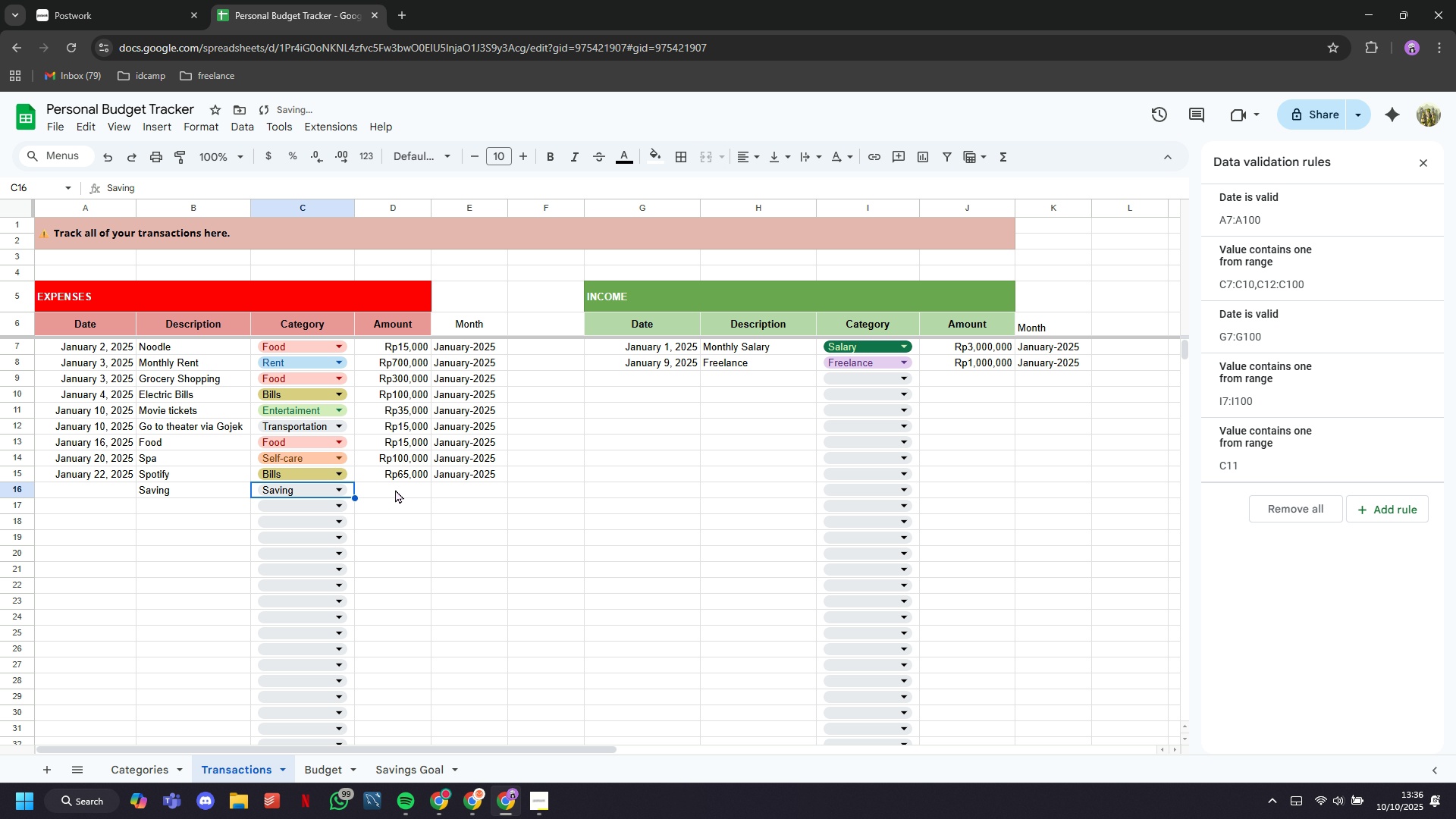 
left_click([395, 489])
 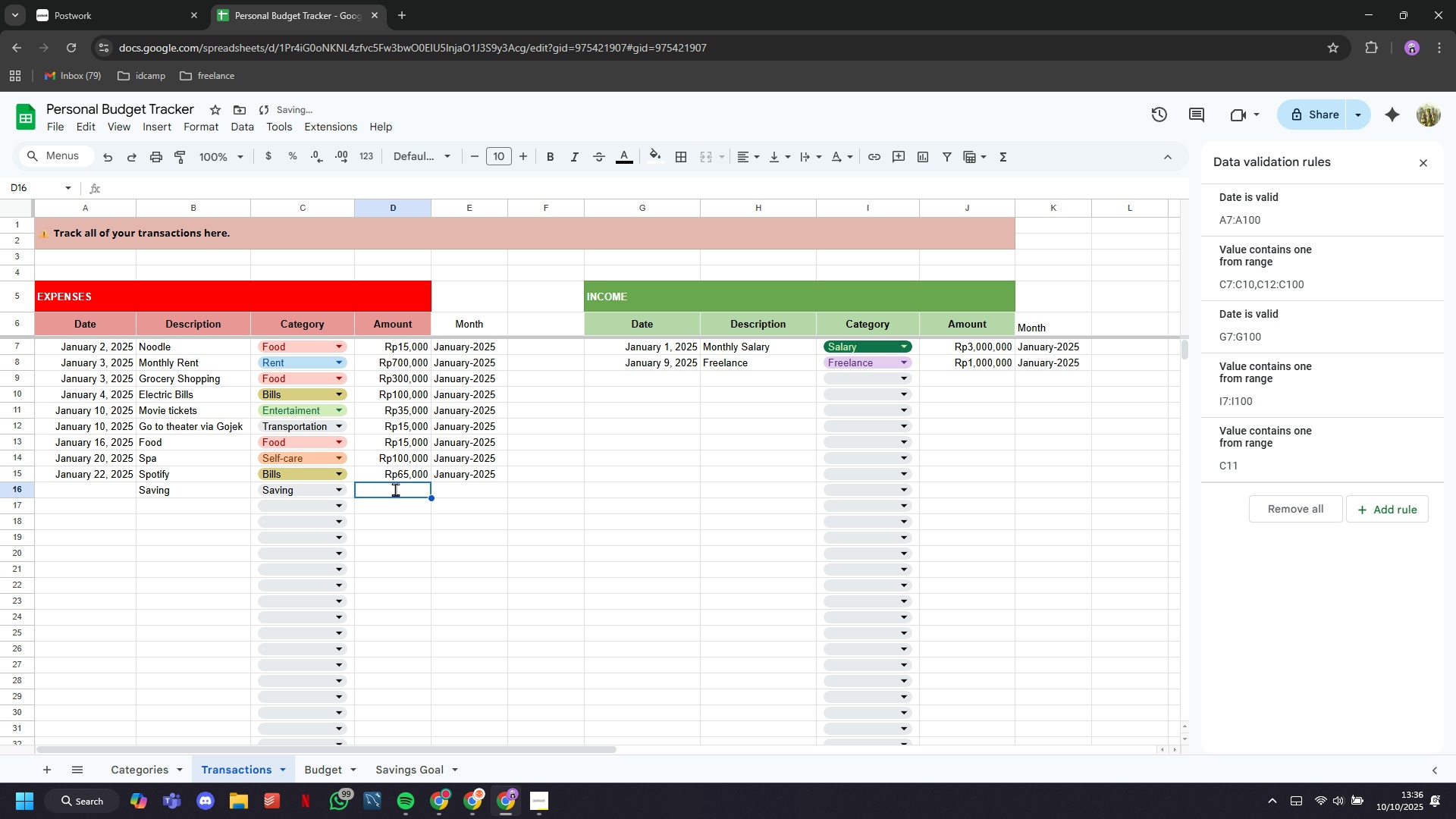 
type(1000000)
 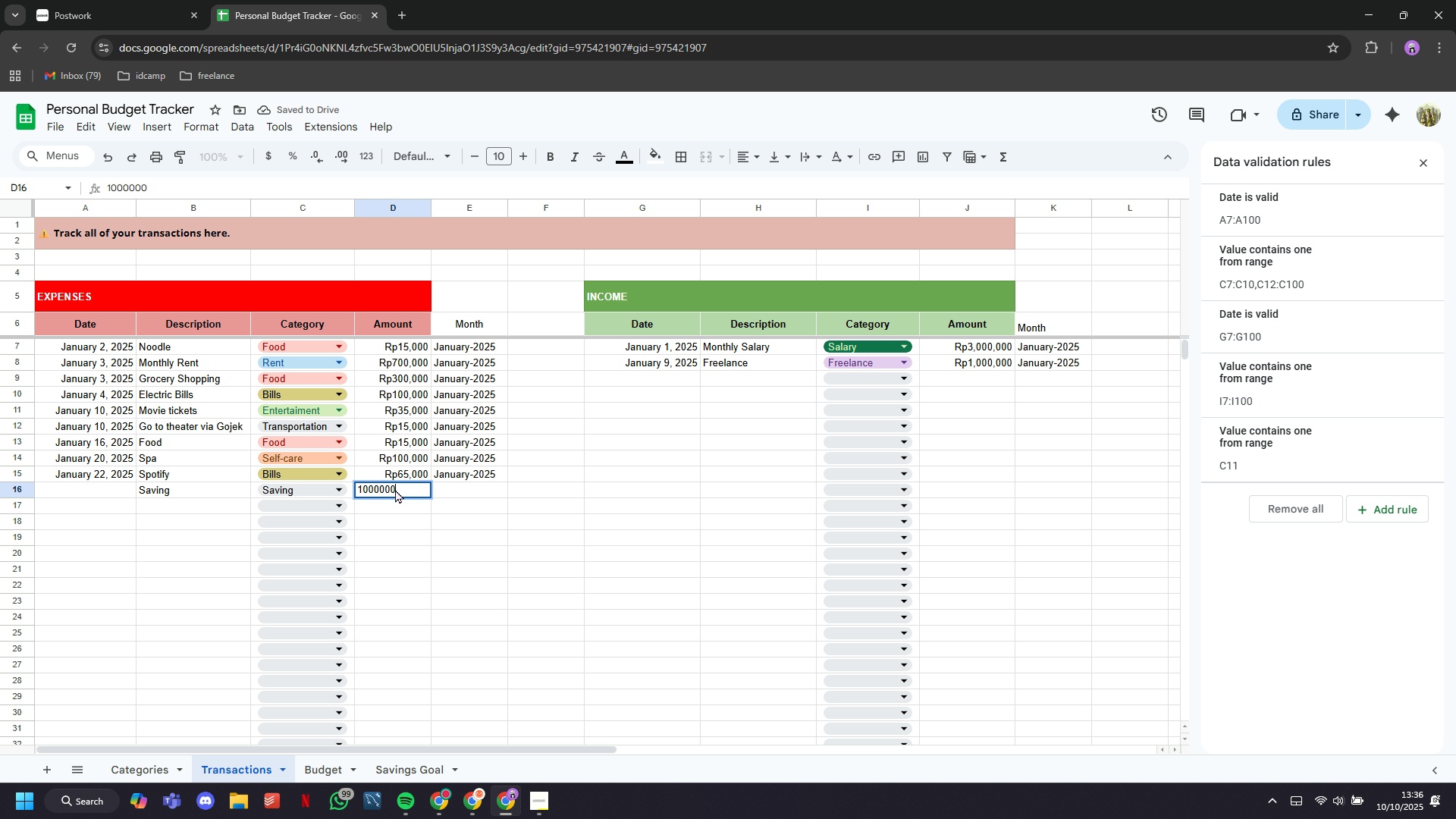 
key(ArrowRight)
 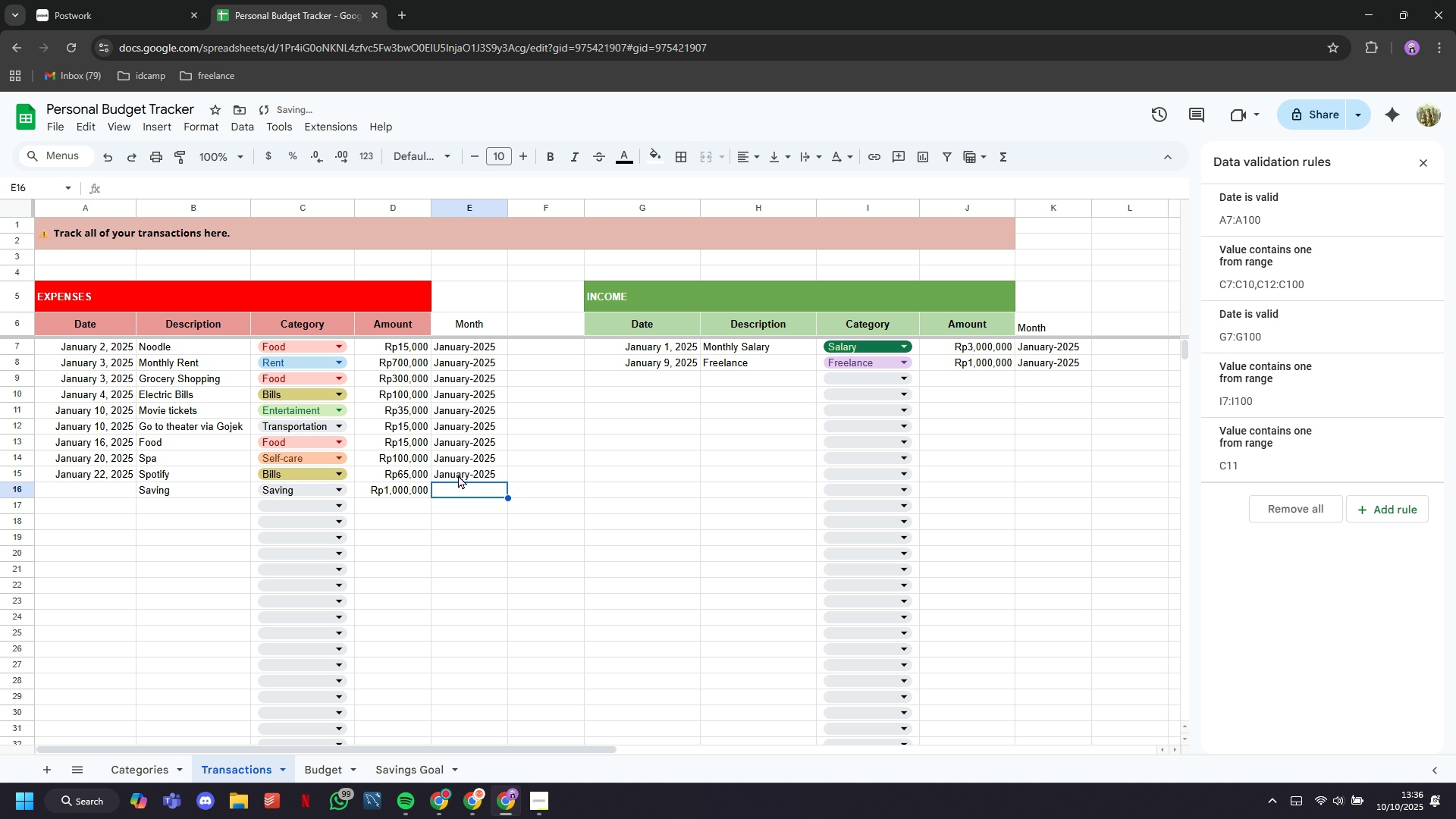 
left_click([460, 475])
 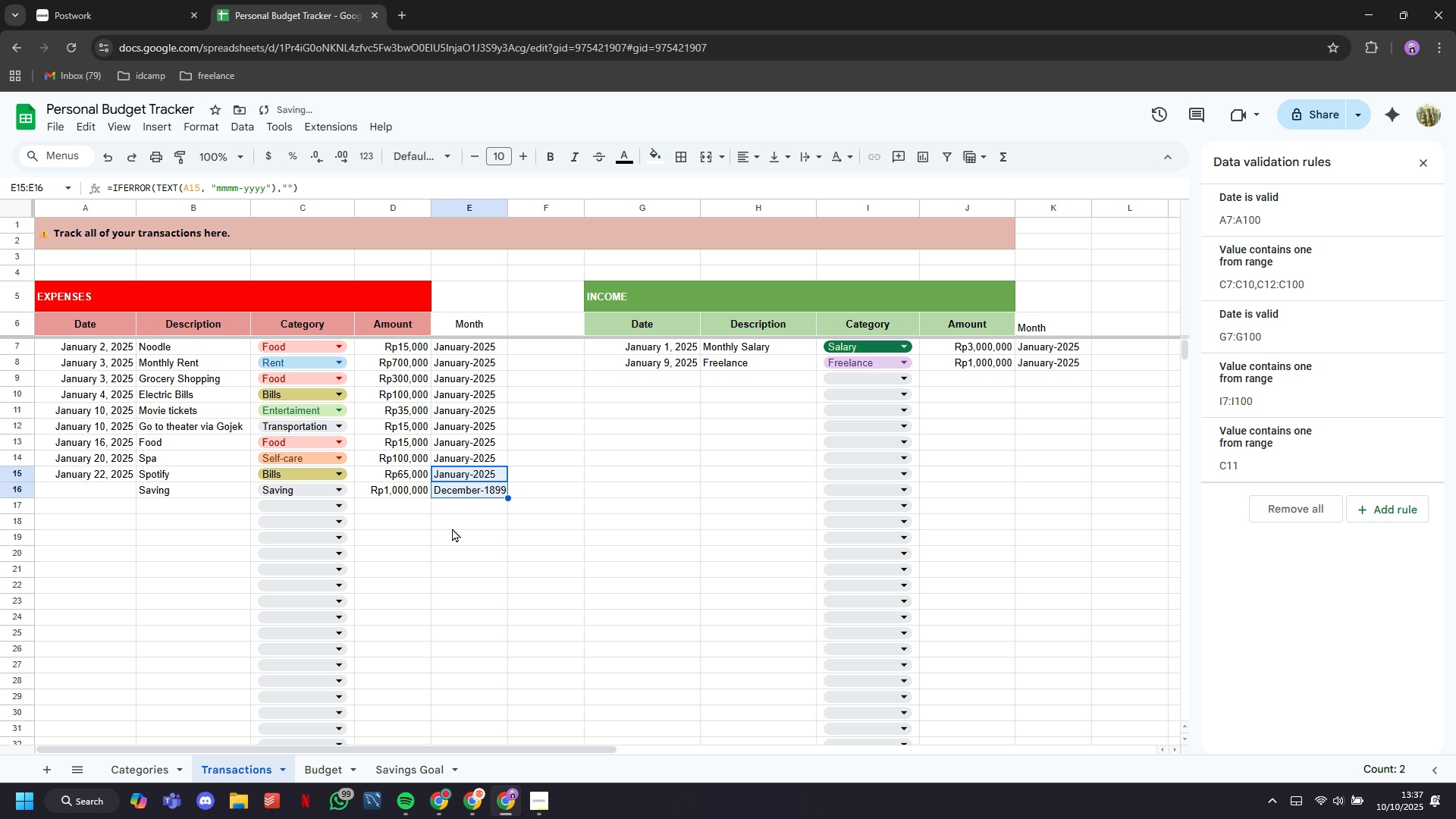 
double_click([125, 491])
 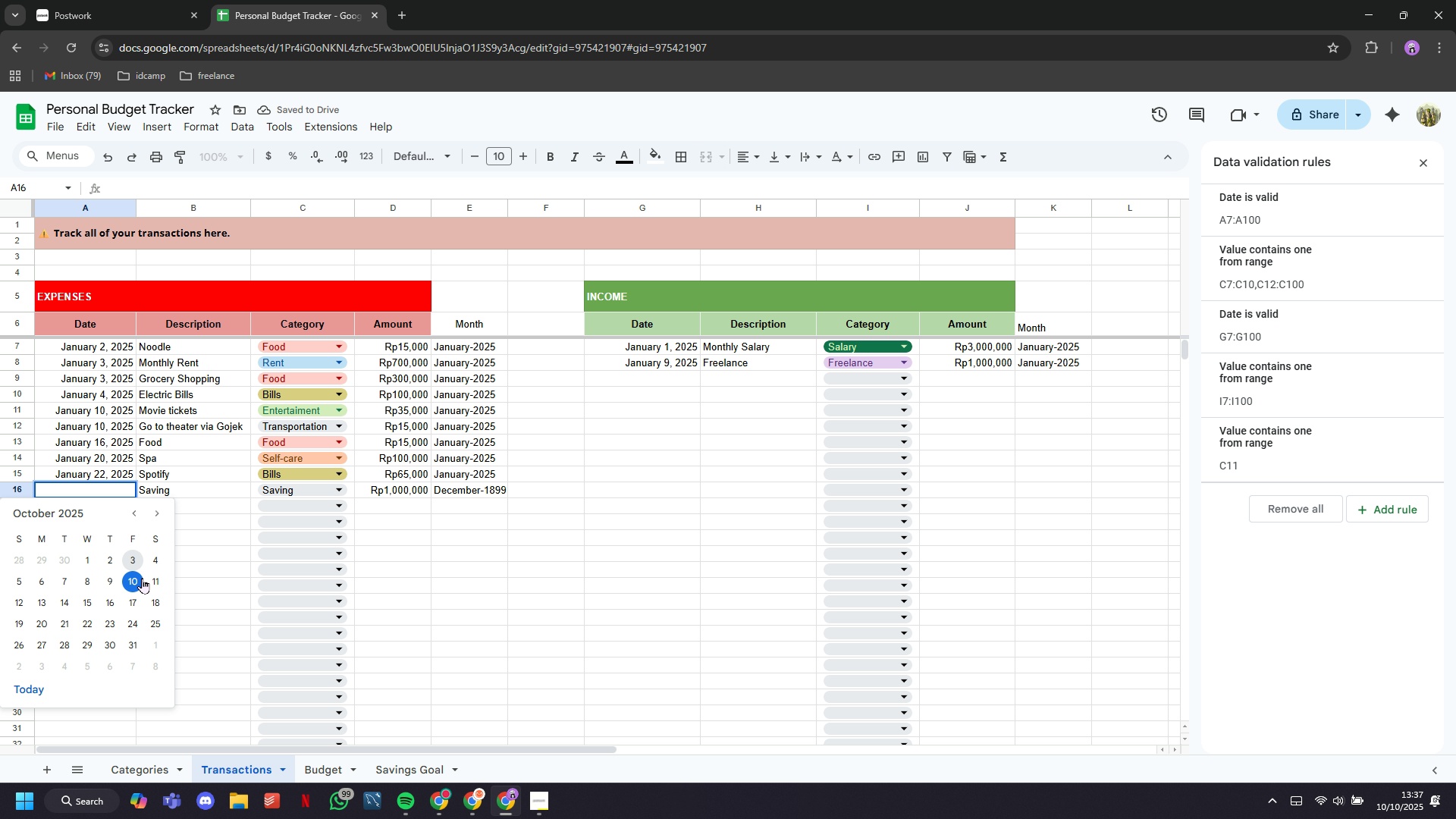 
left_click([142, 579])
 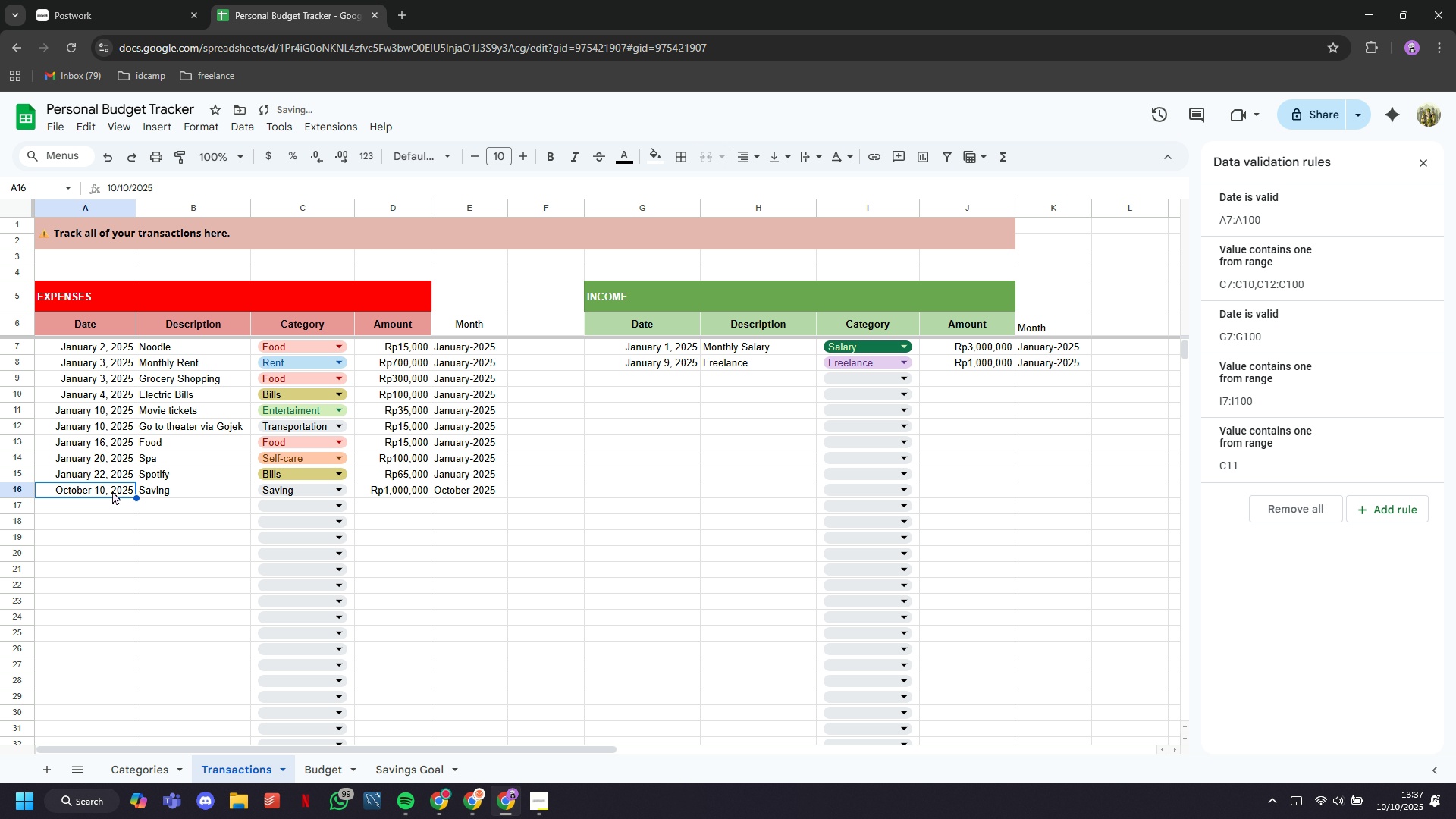 
double_click([112, 491])
 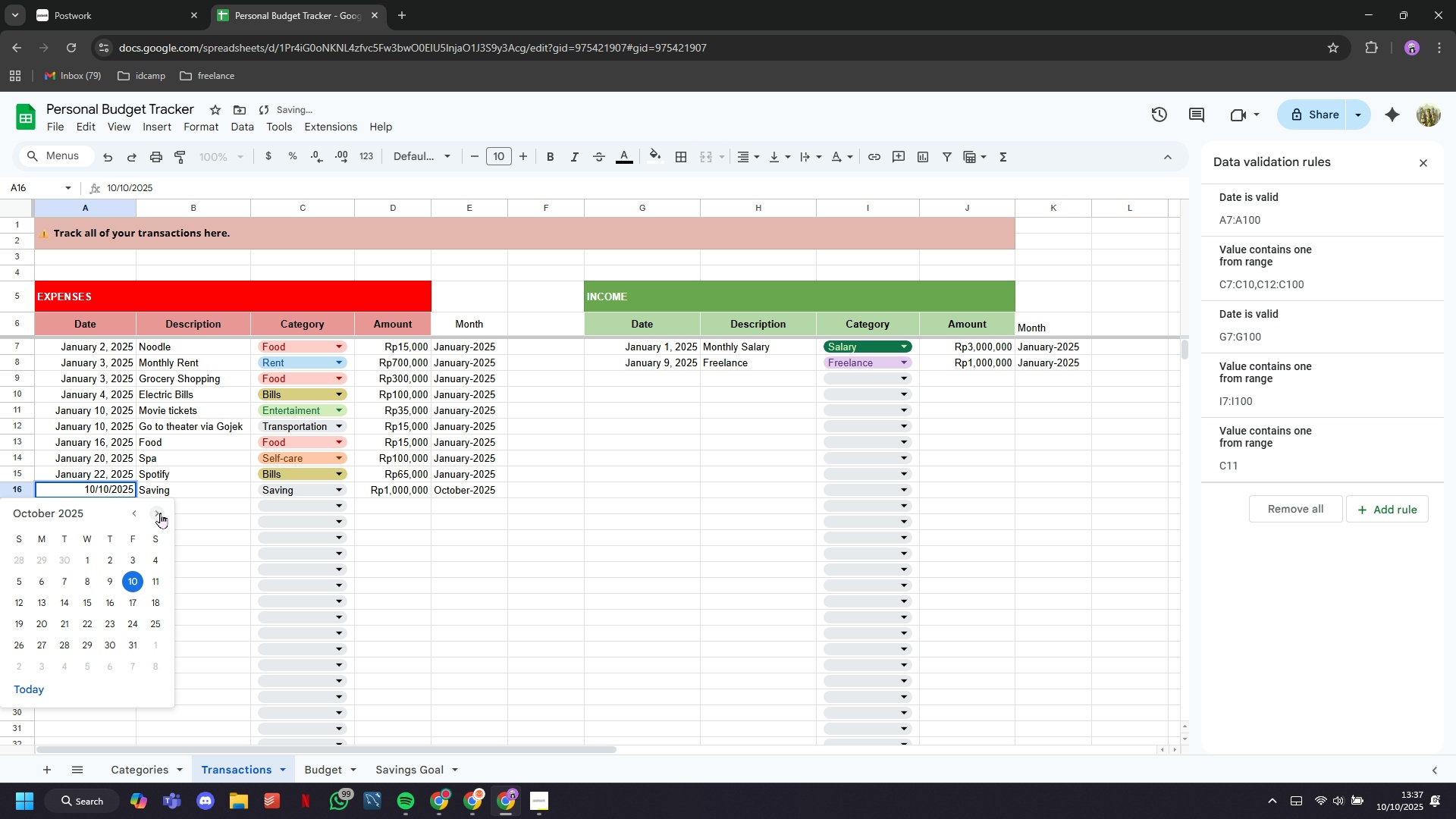 
left_click([160, 513])
 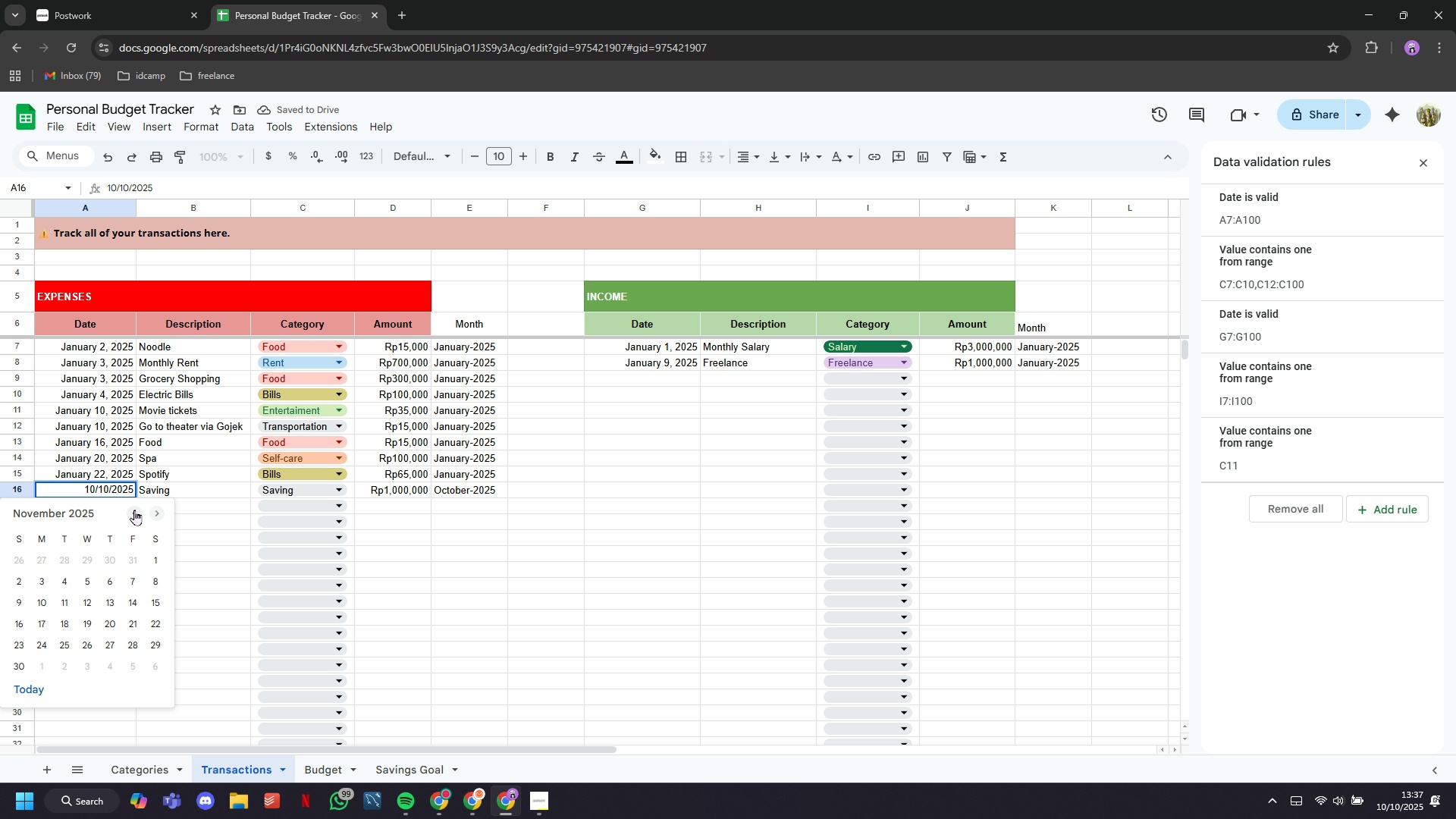 
double_click([134, 510])
 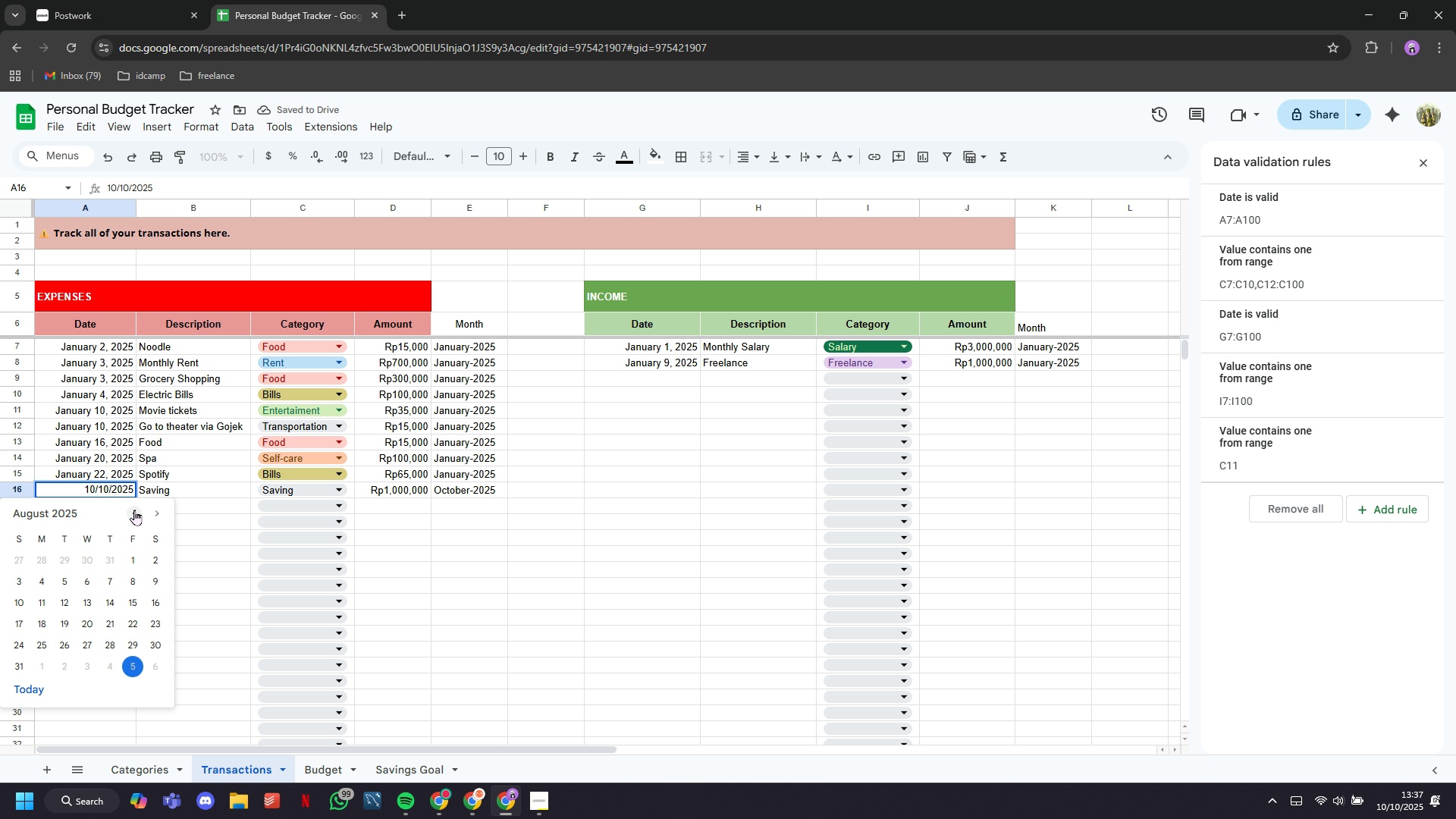 
triple_click([134, 510])
 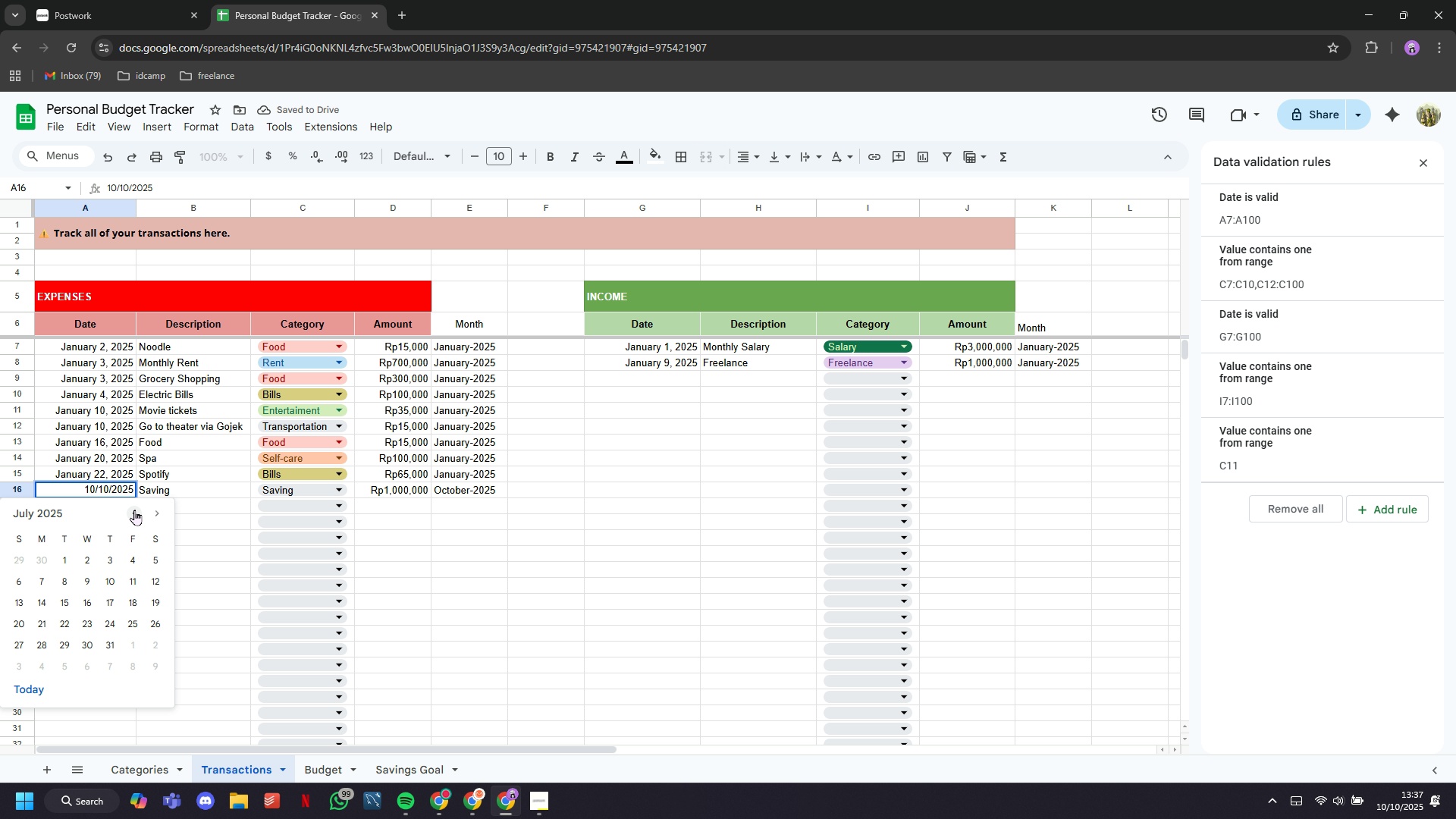 
triple_click([134, 510])
 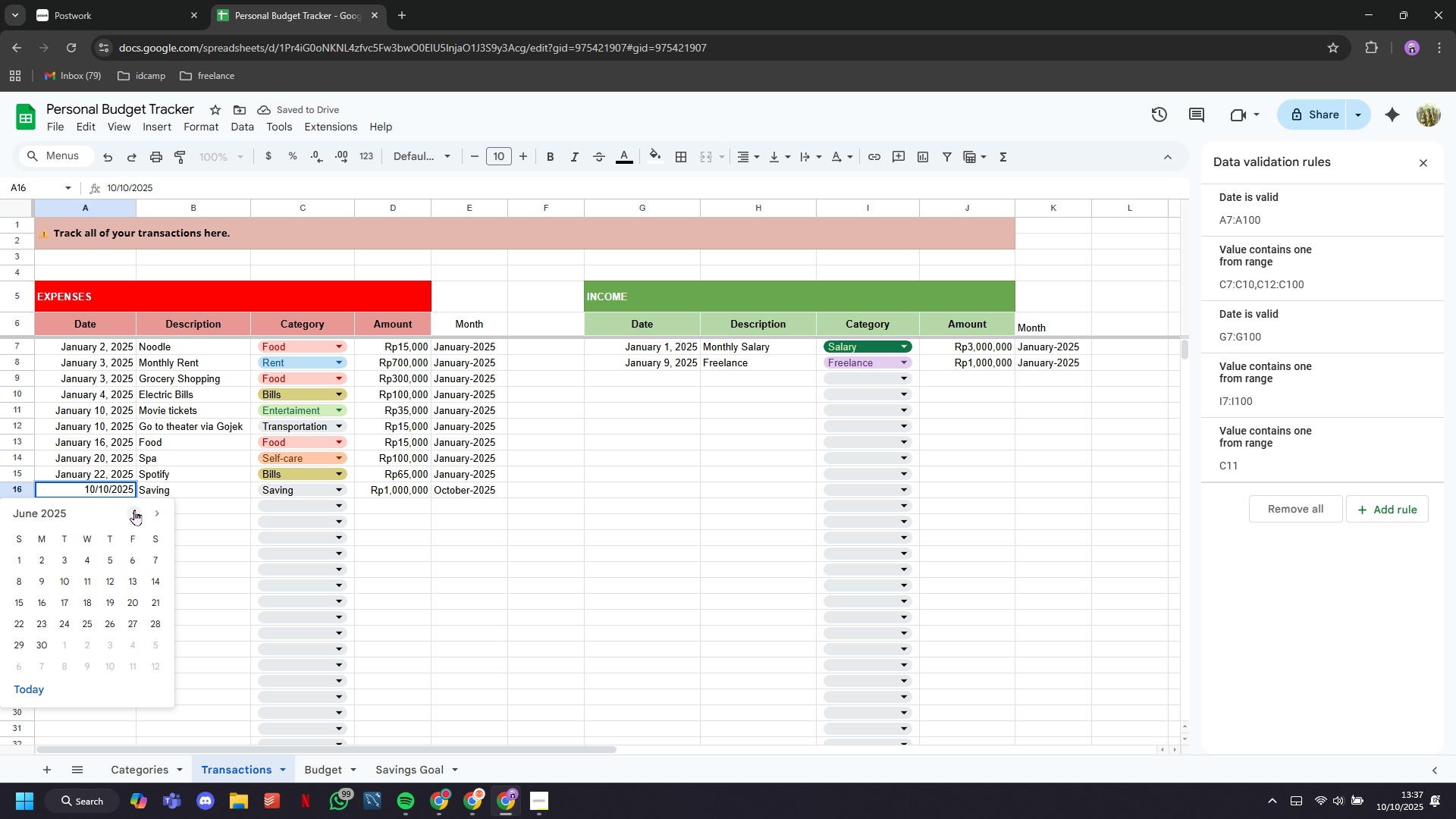 
triple_click([134, 510])
 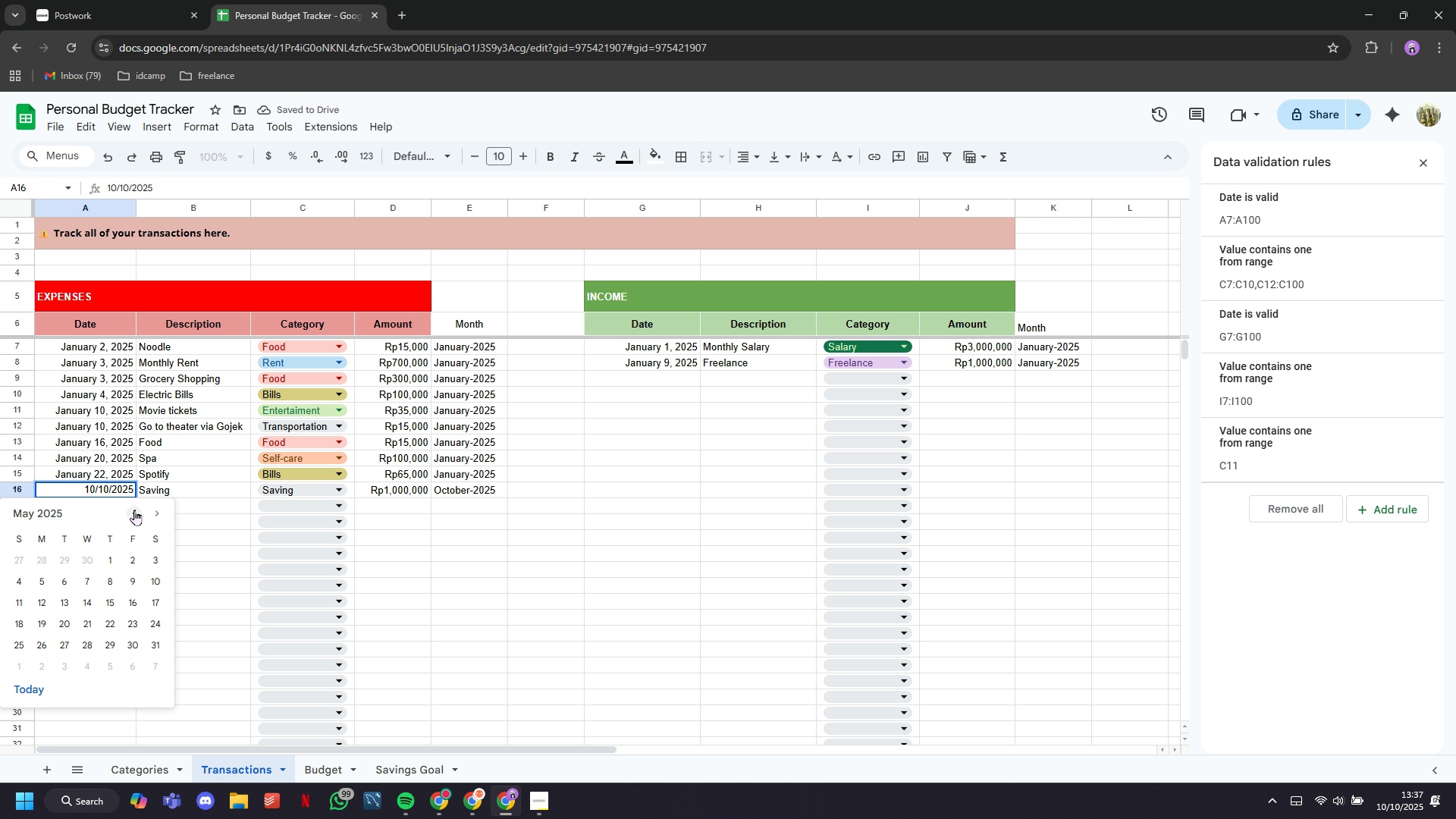 
triple_click([134, 510])
 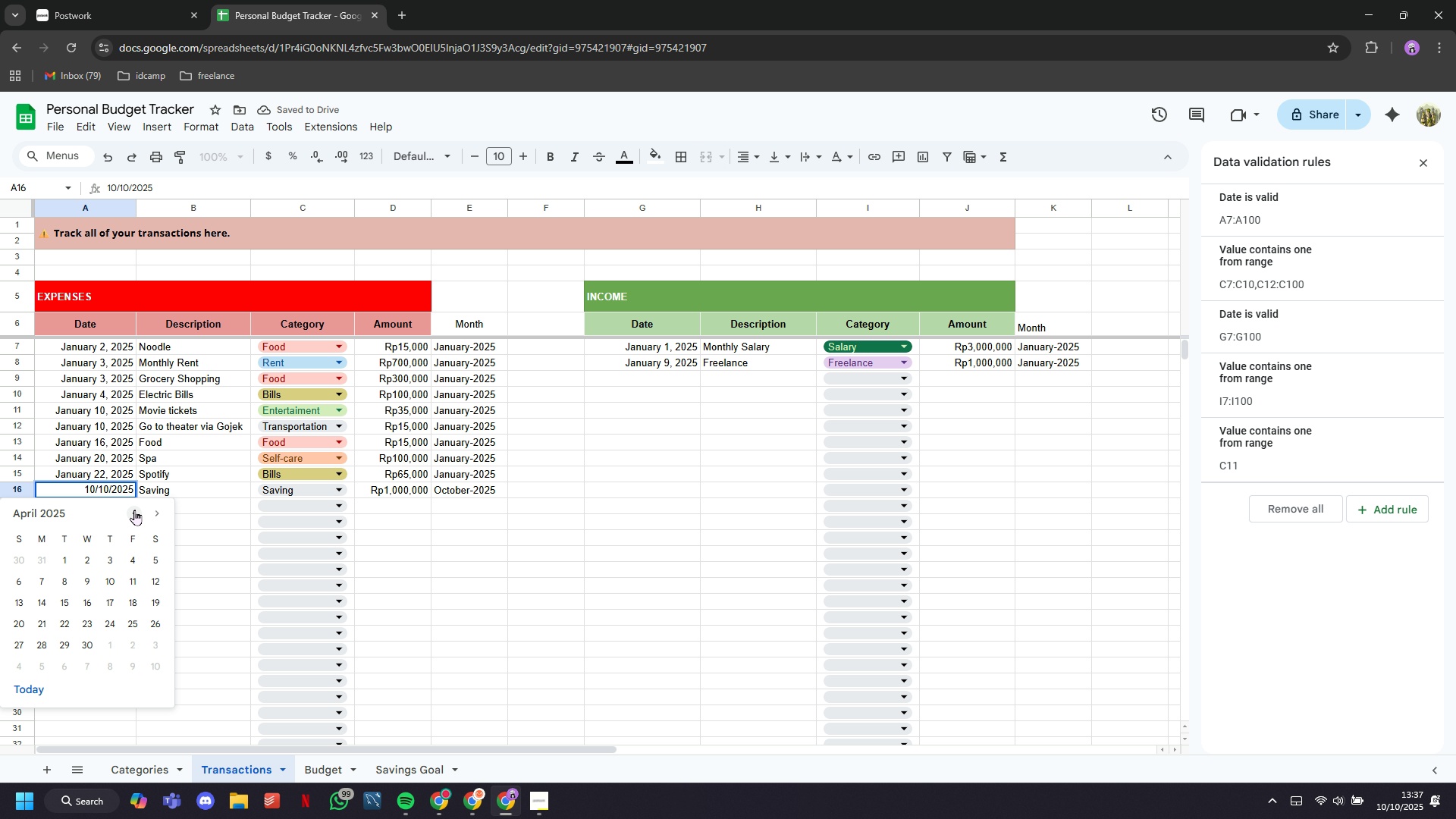 
left_click([134, 510])
 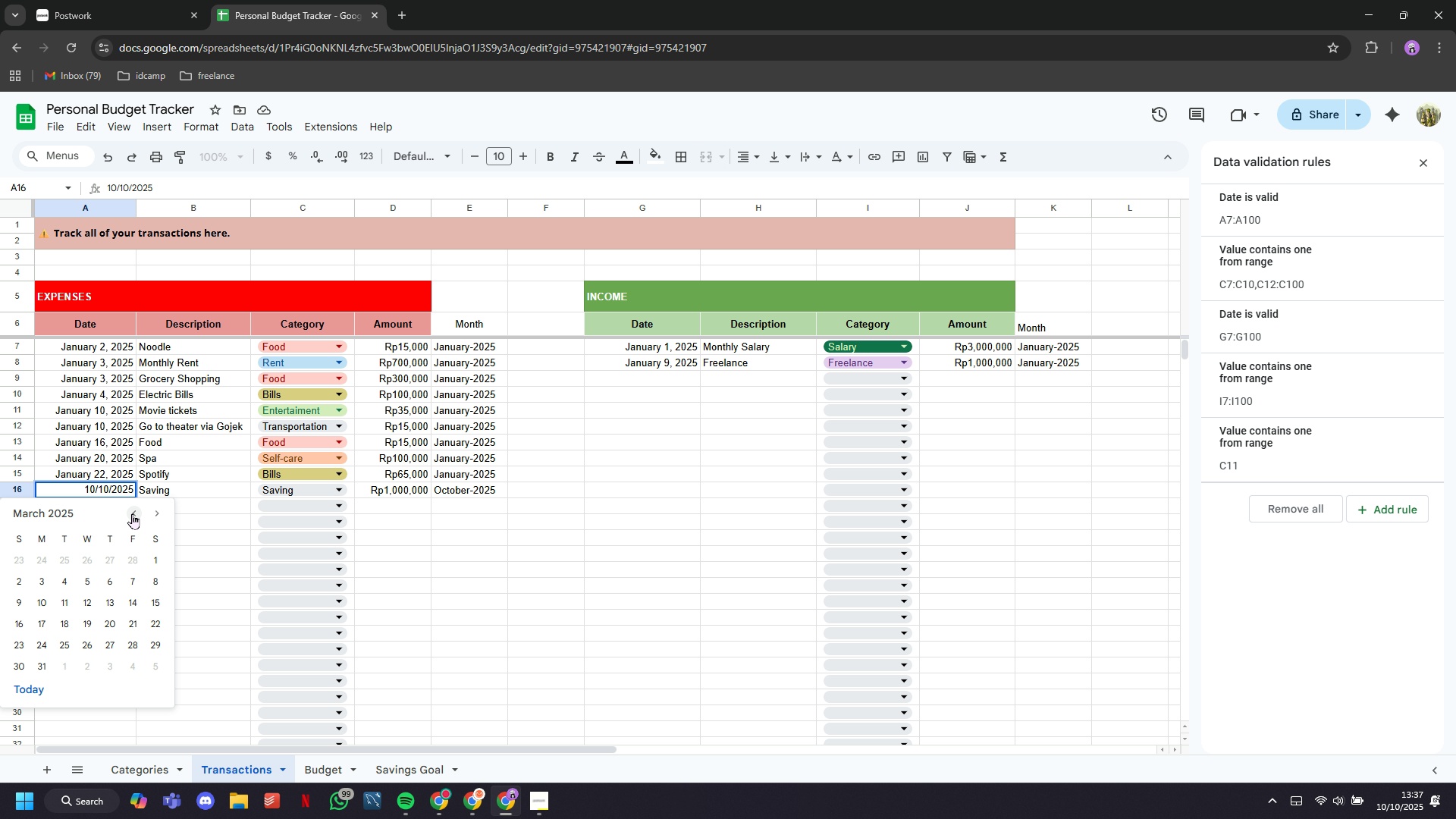 
double_click([132, 513])
 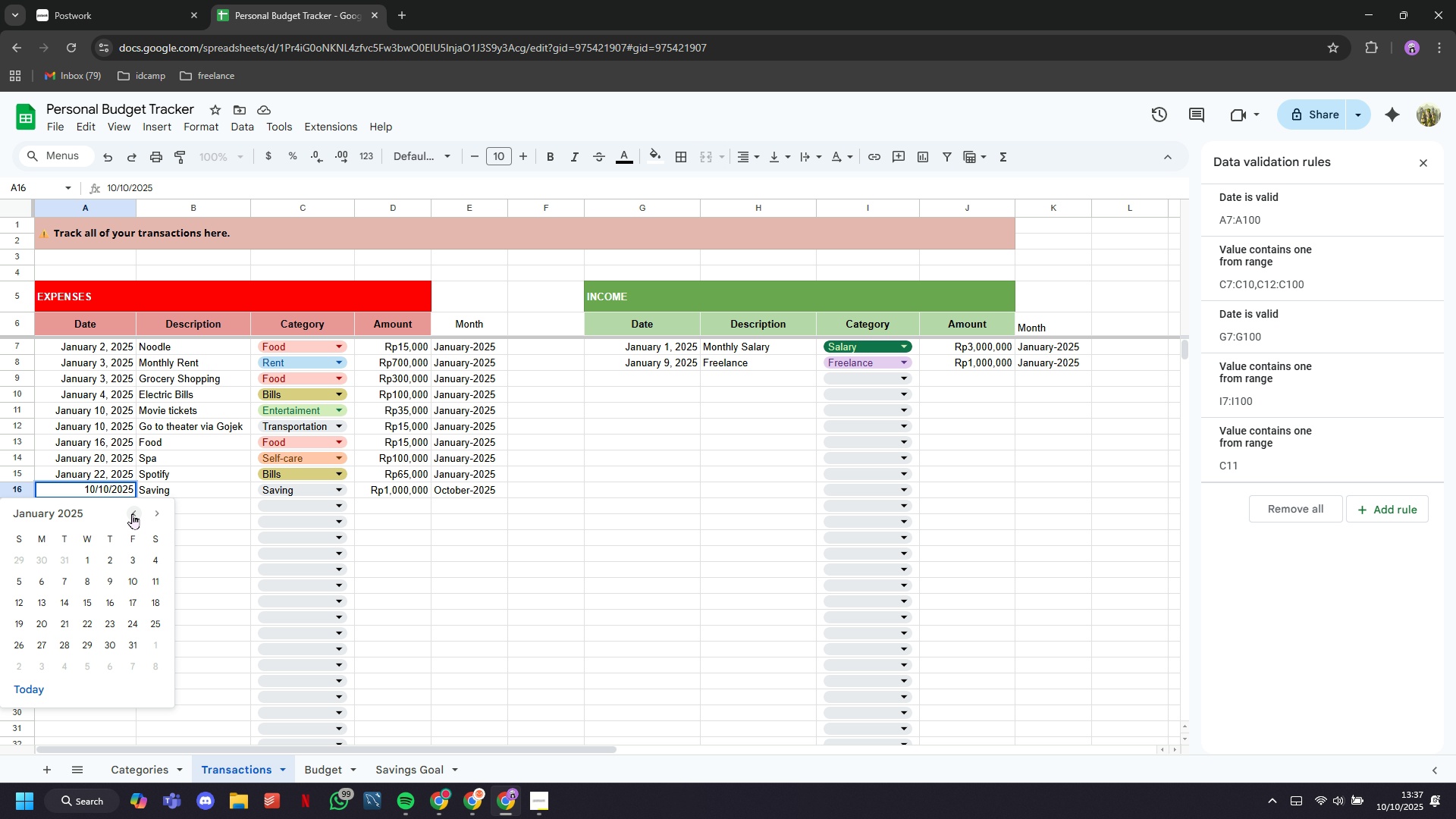 
triple_click([132, 513])
 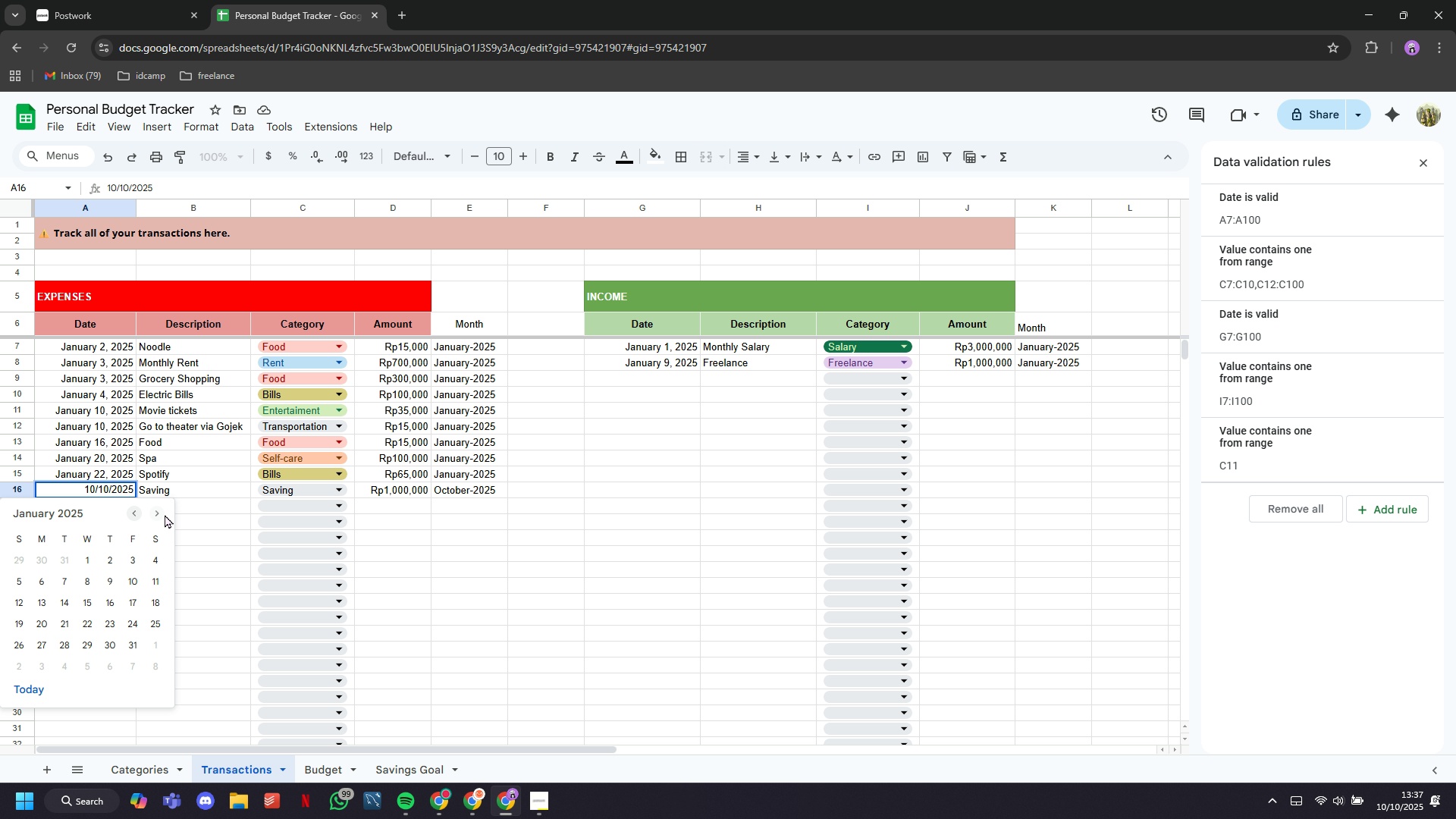 
left_click([165, 514])
 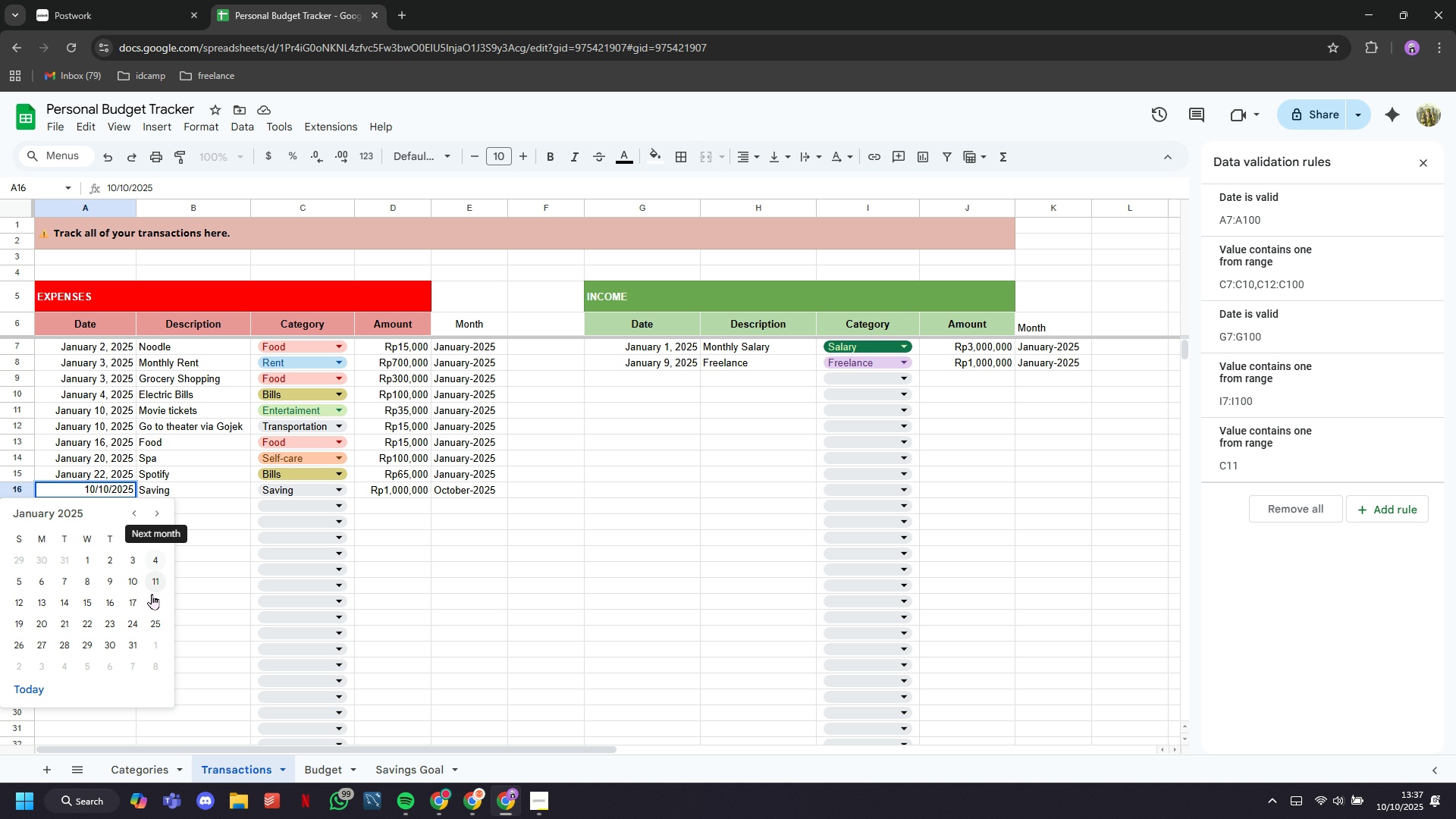 
left_click([153, 595])
 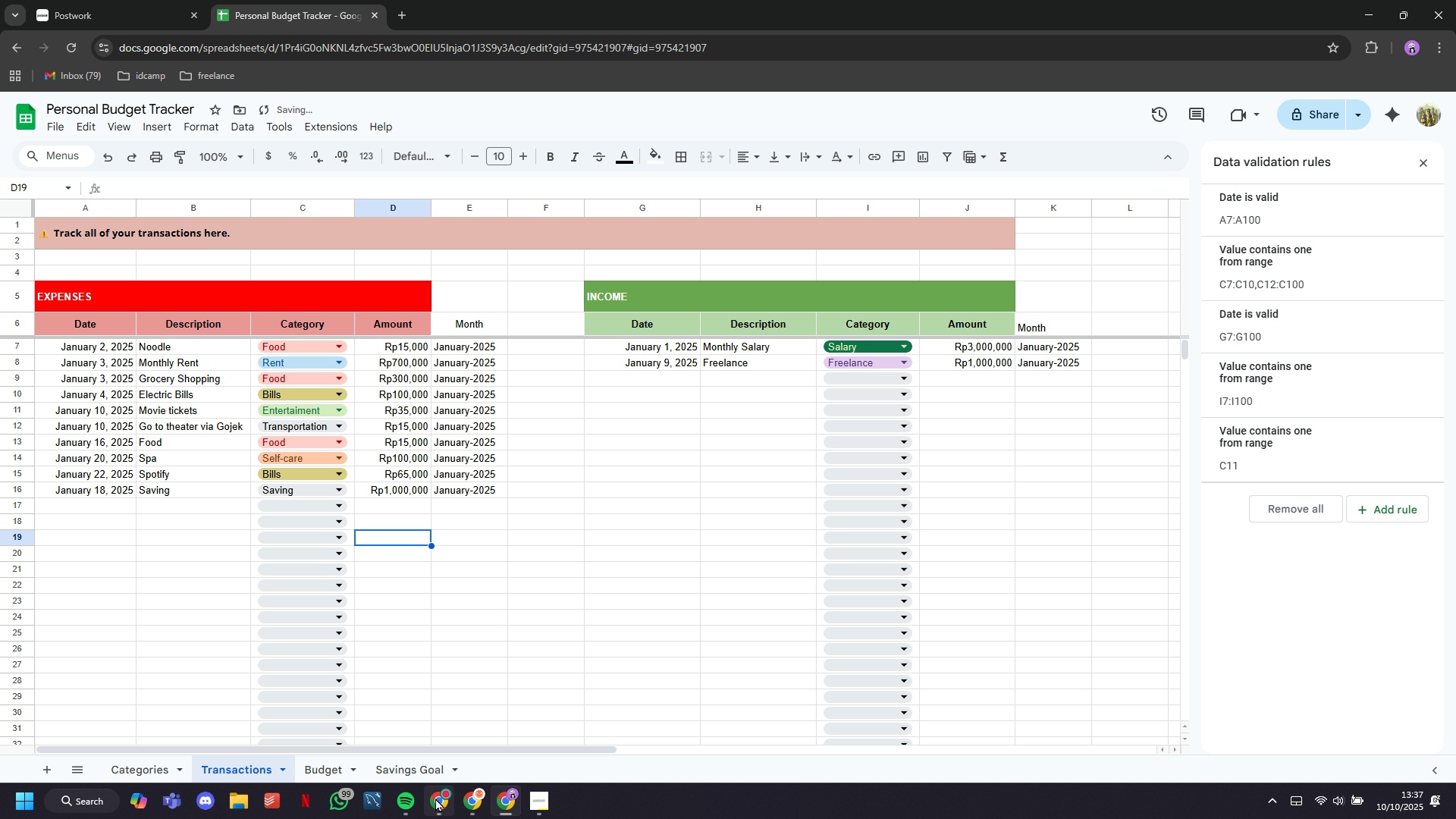 
left_click([406, 774])
 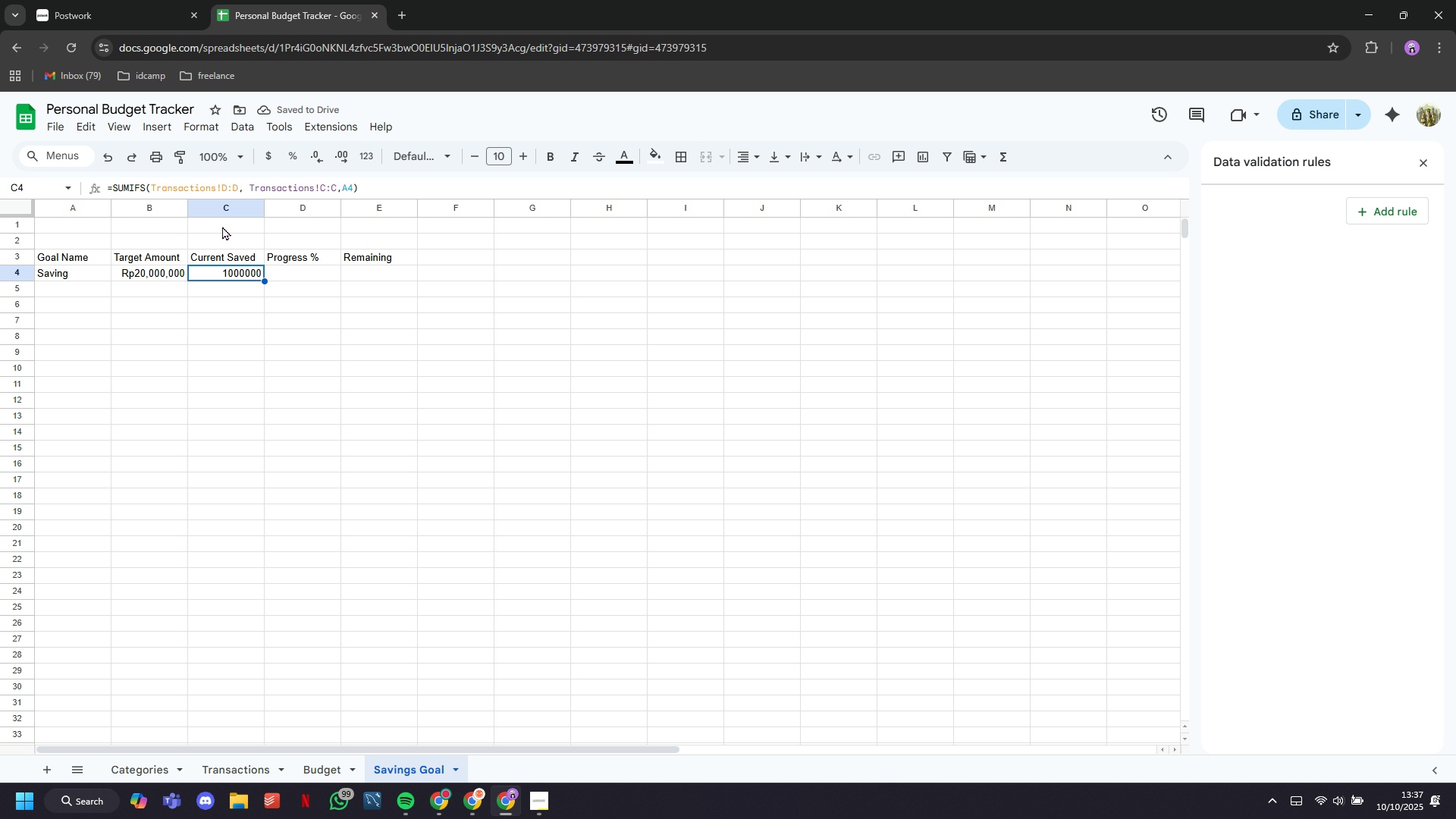 
left_click([223, 206])
 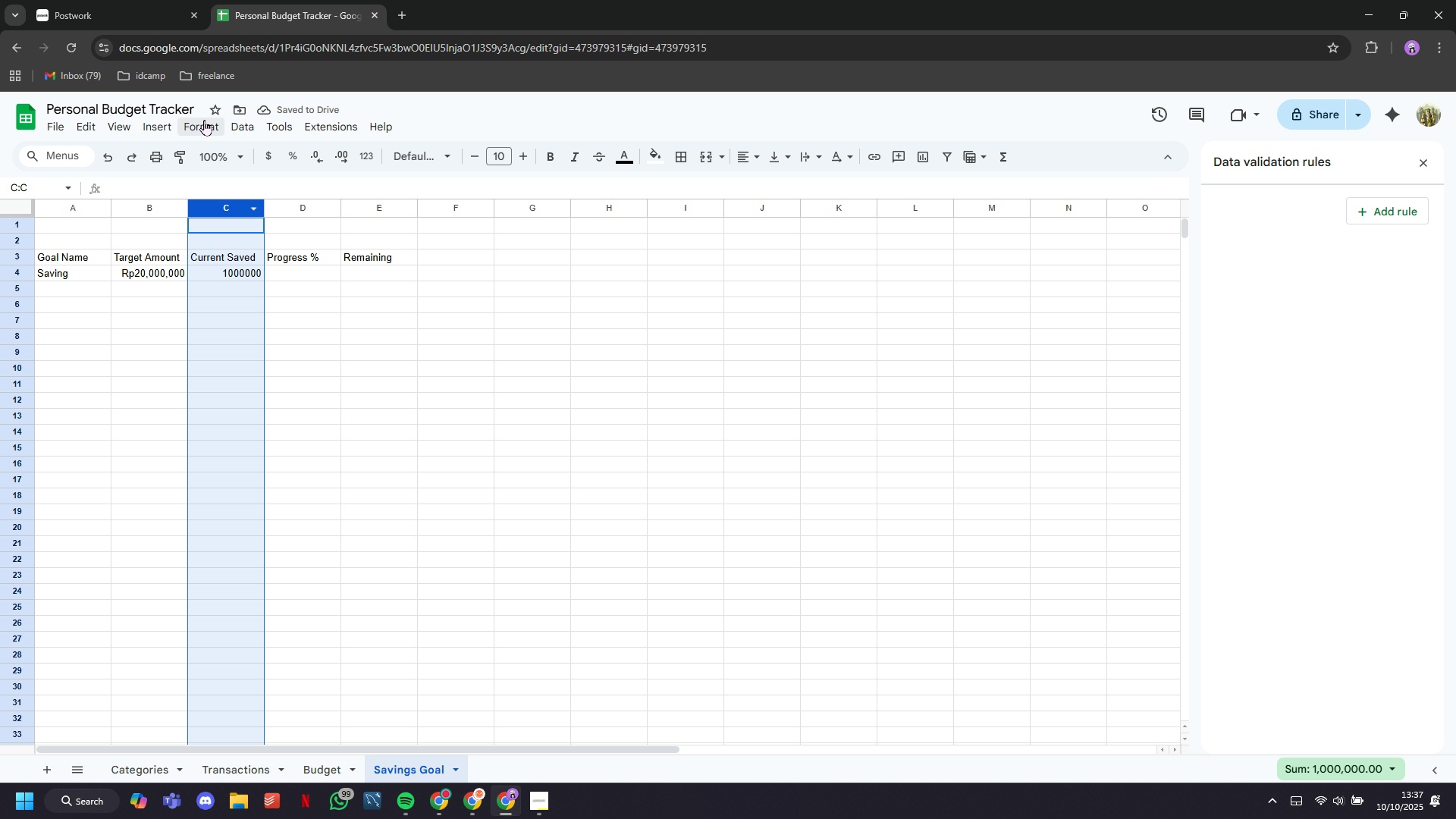 
left_click([204, 120])
 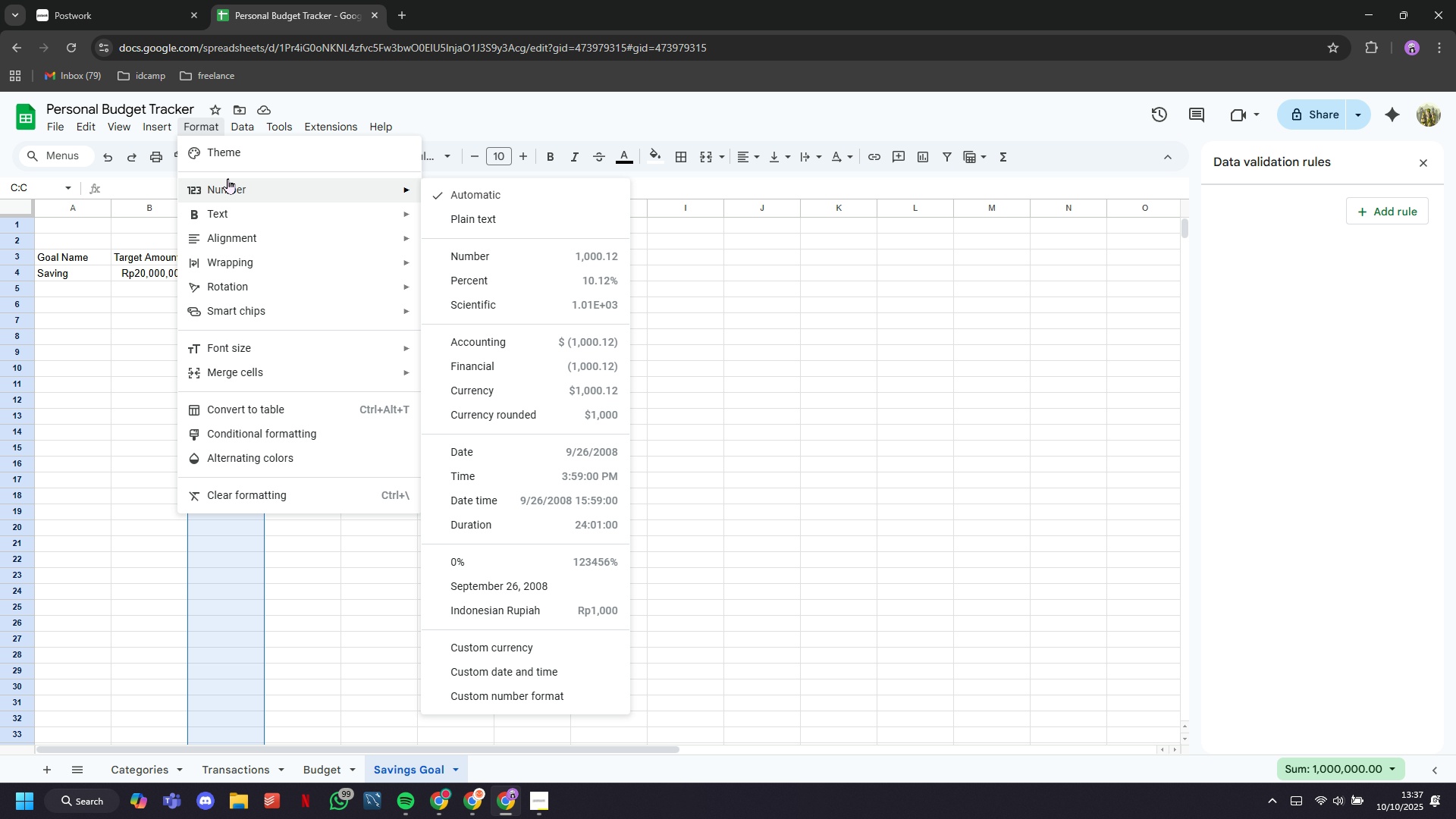 
mouse_move([187, 130])
 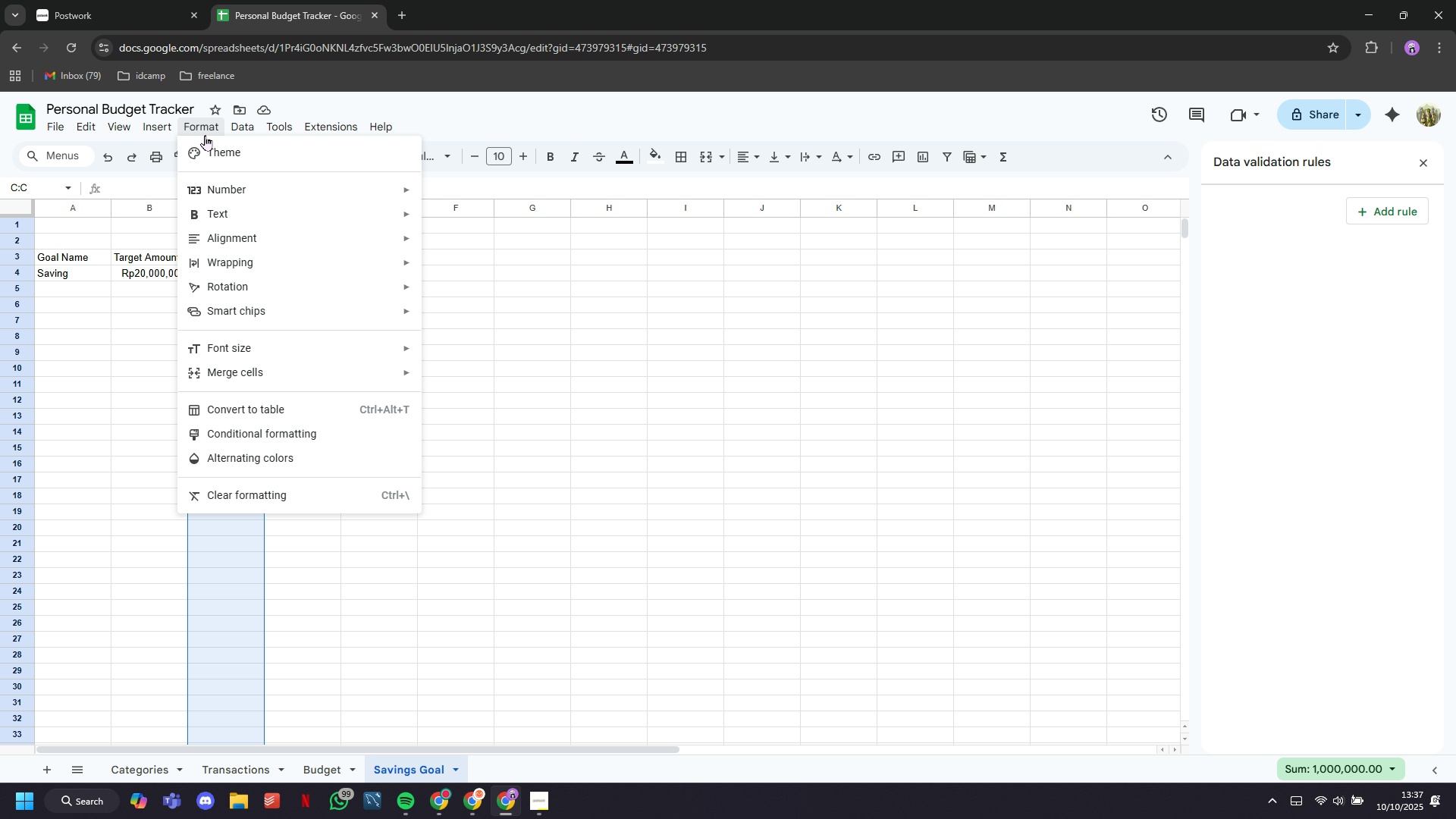 
mouse_move([218, 127])
 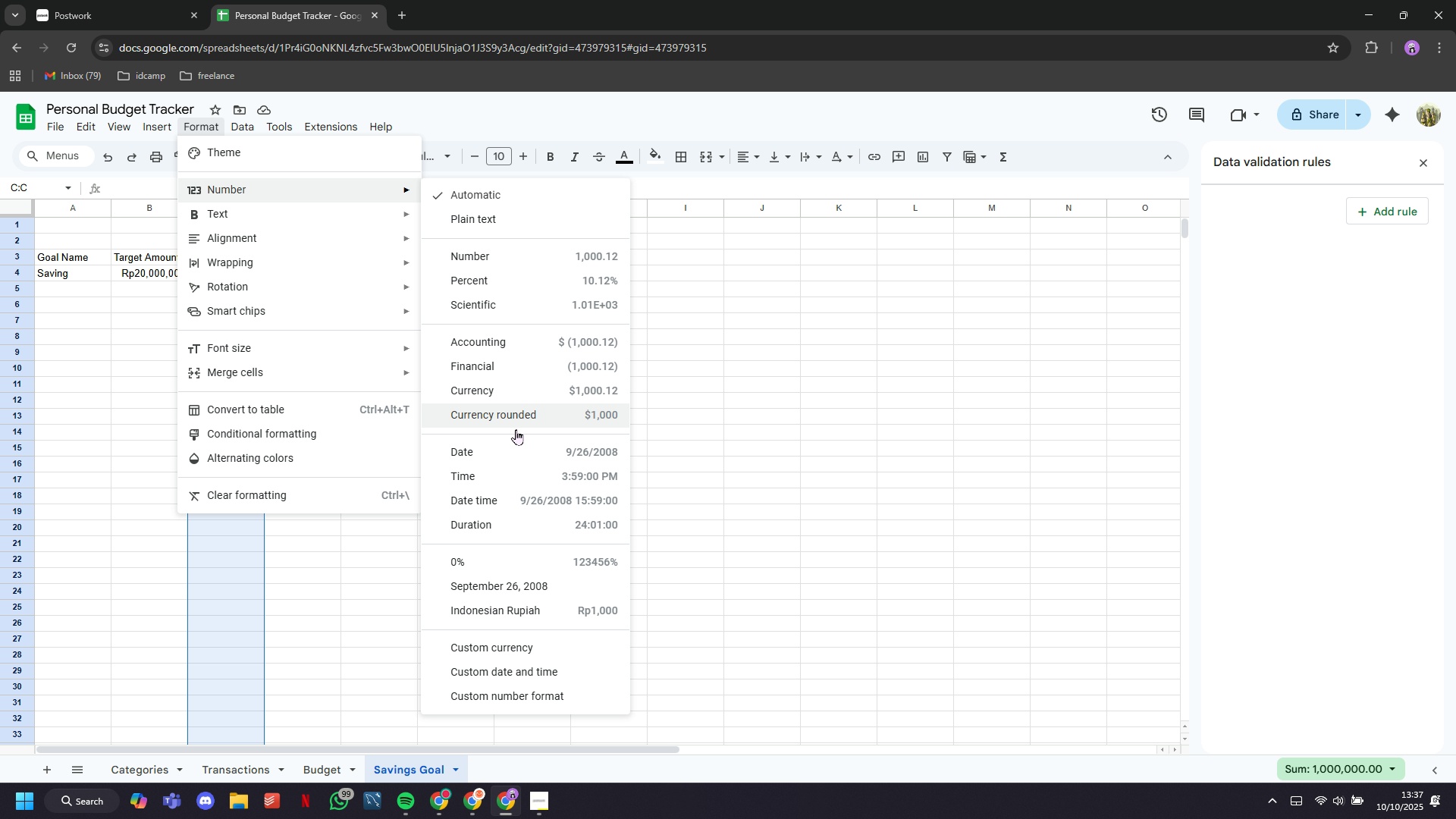 
left_click([550, 616])
 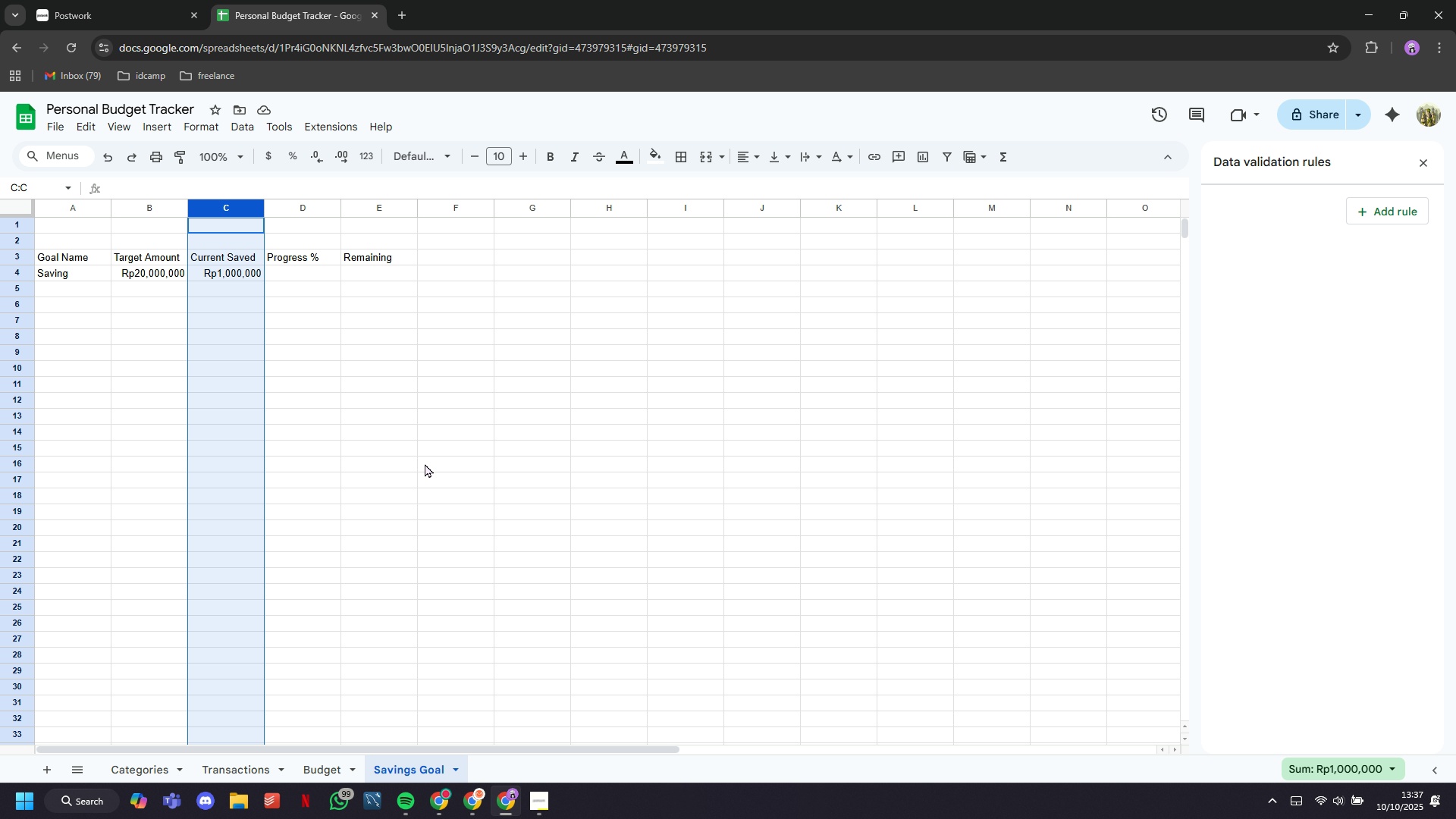 
wait(12.77)
 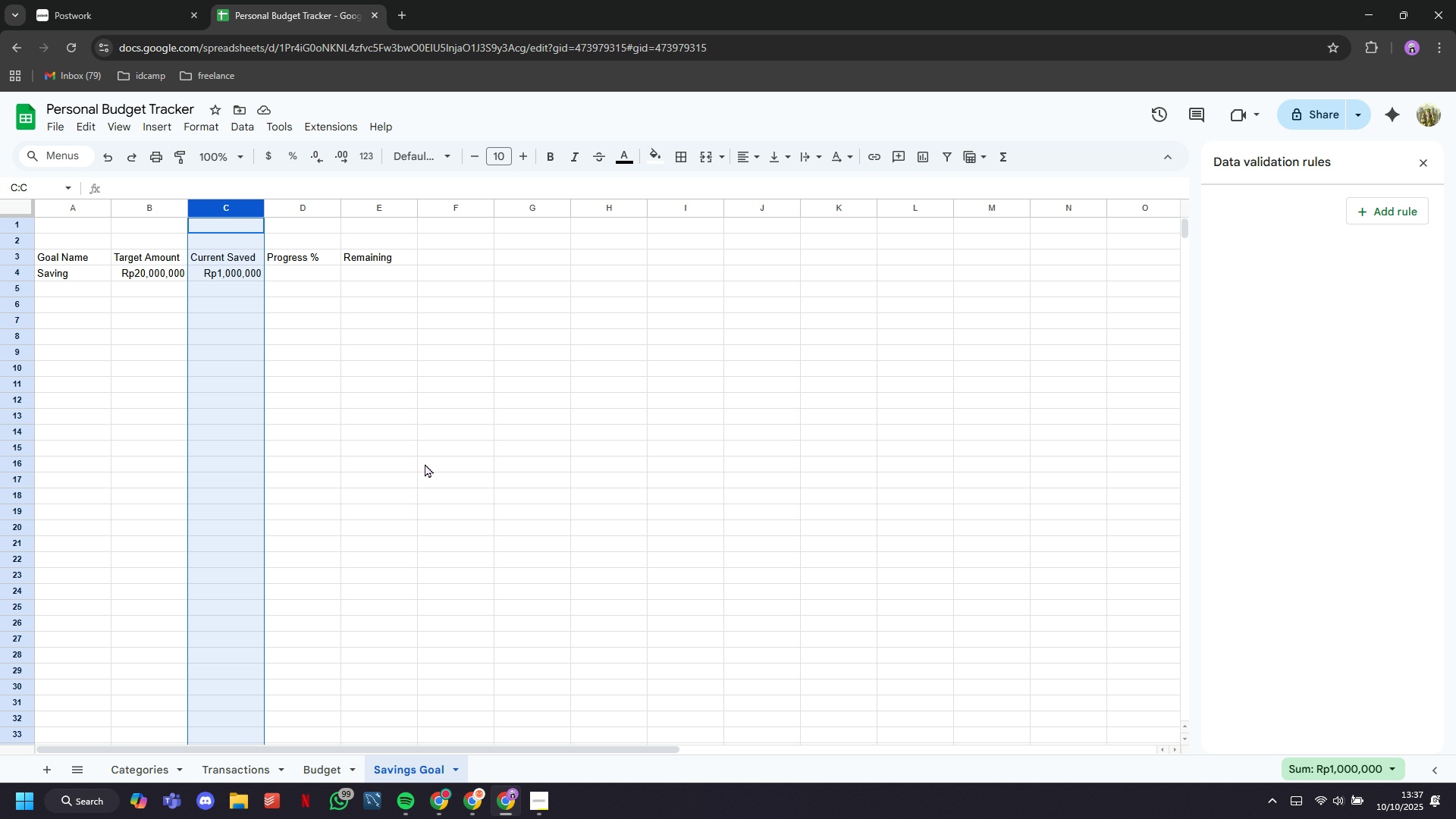 
double_click([302, 268])
 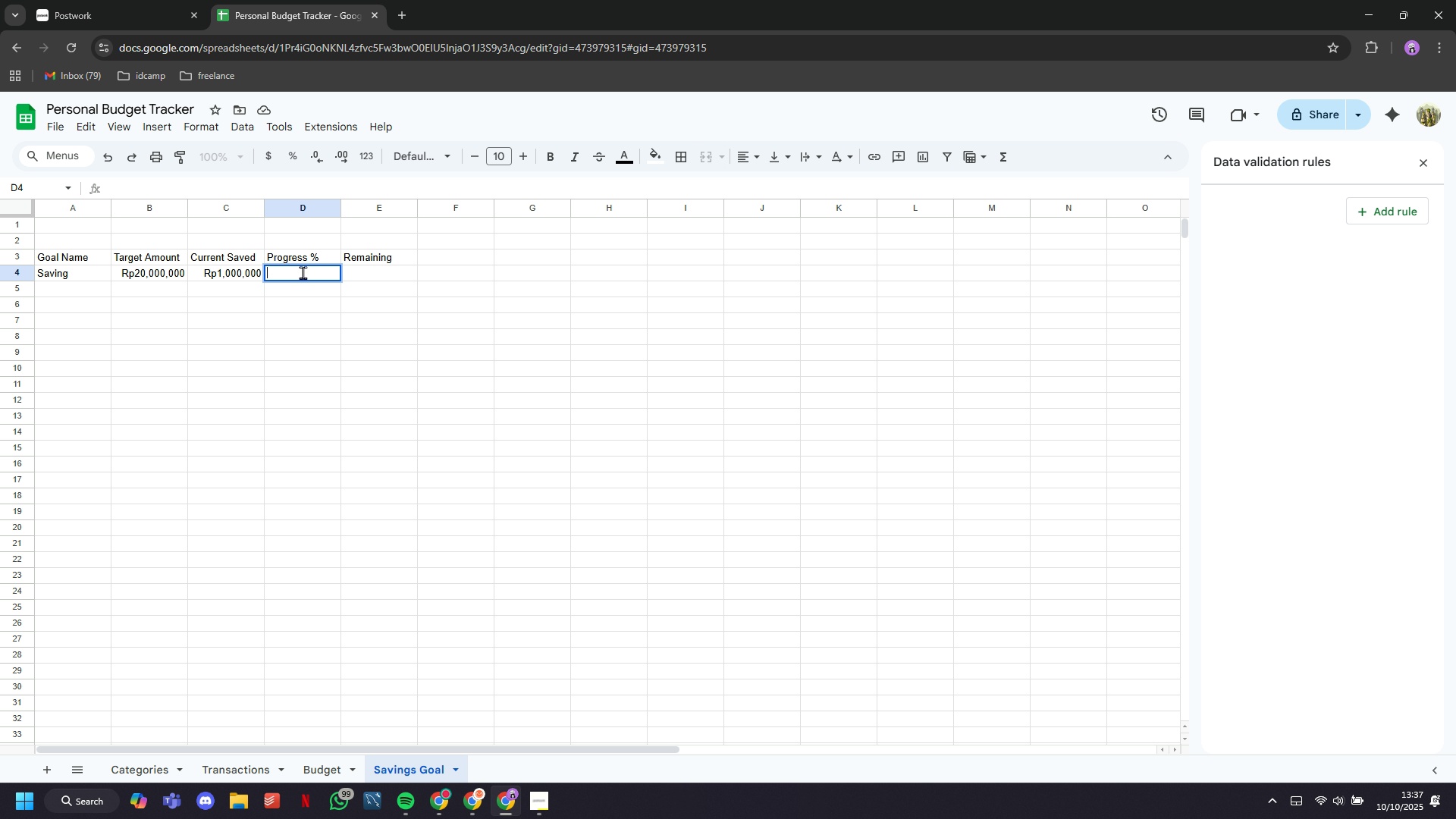 
type(=$C4/$B4)
 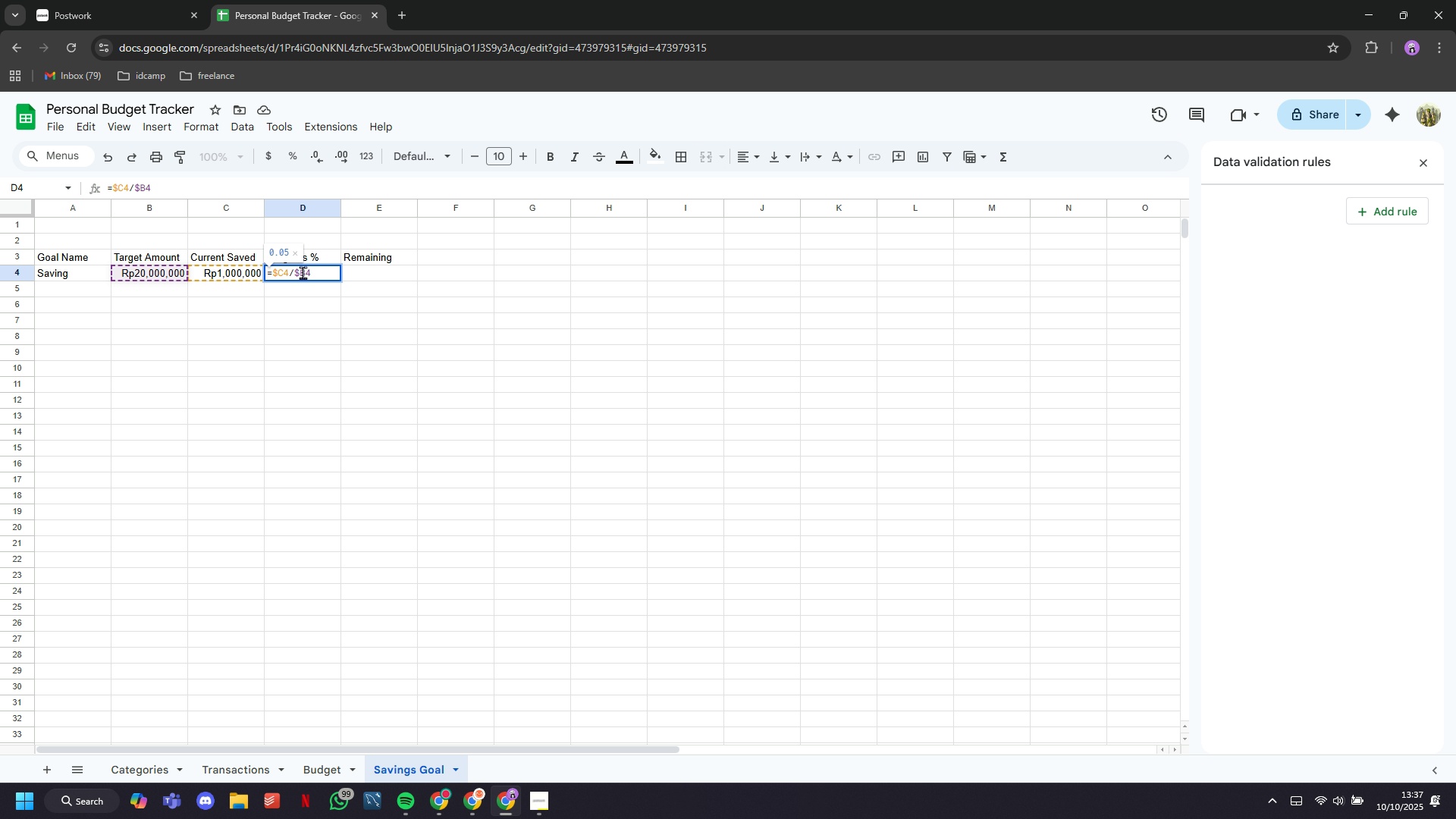 
key(Enter)
 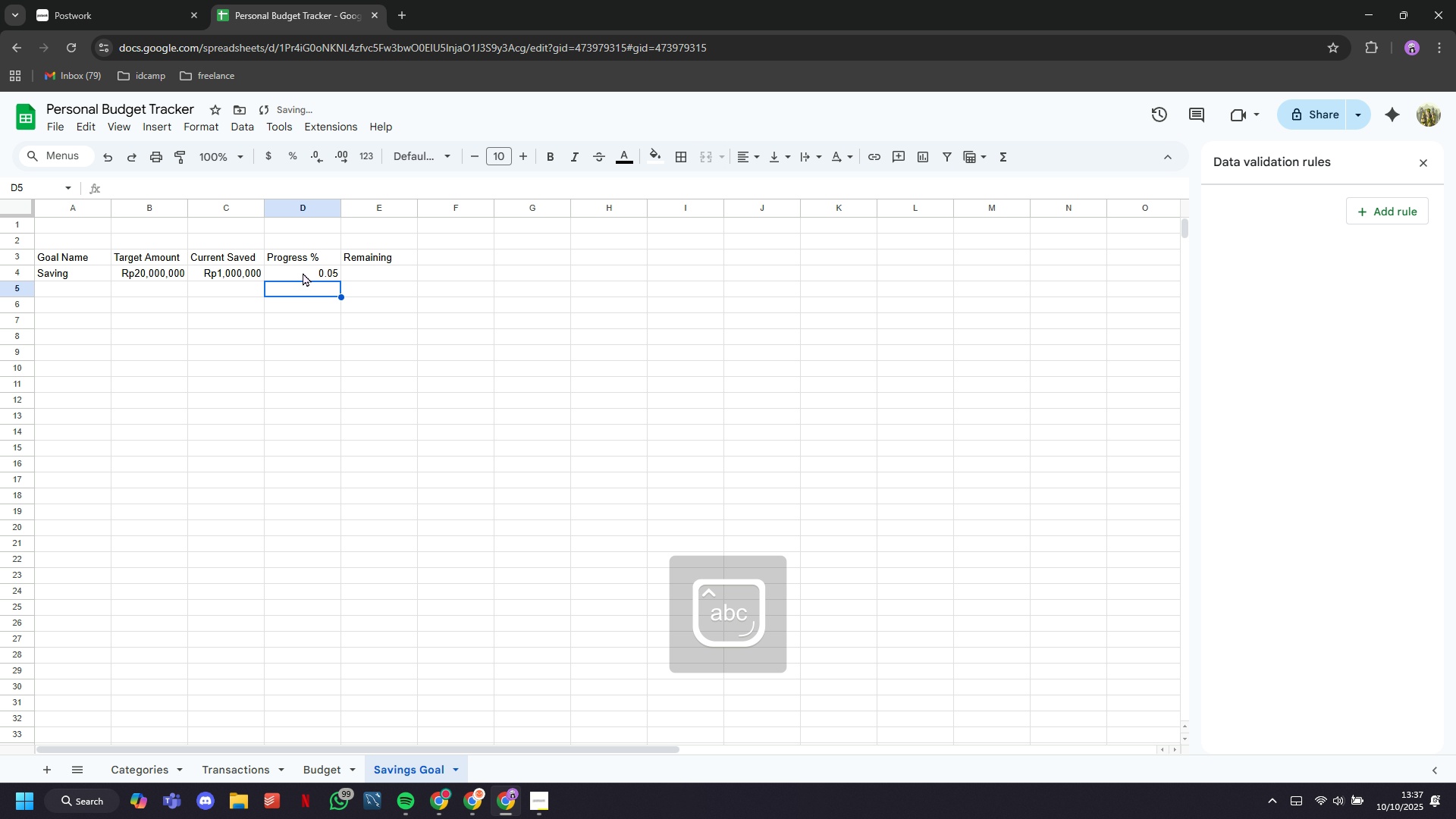 
key(CapsLock)
 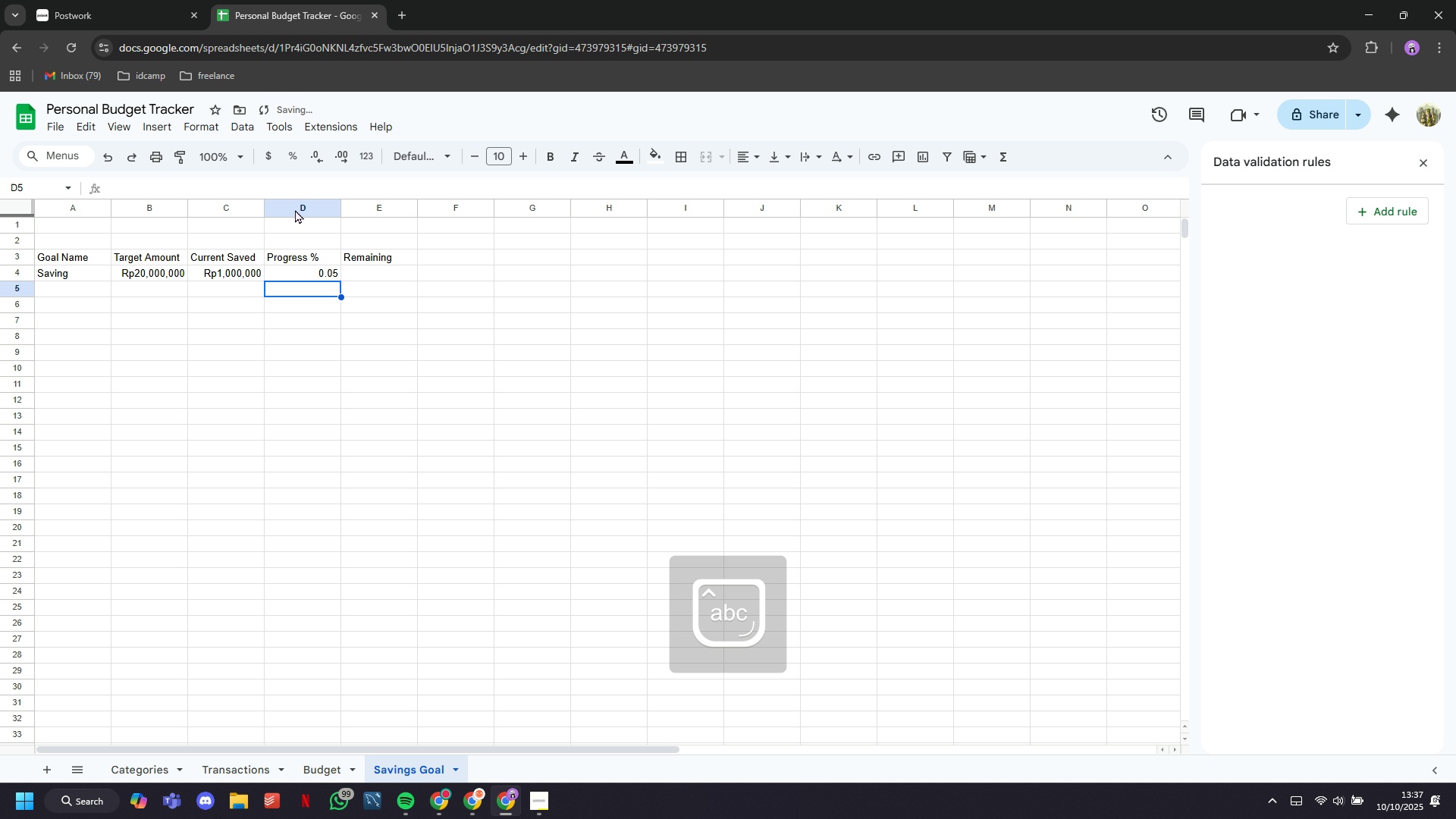 
left_click([295, 209])
 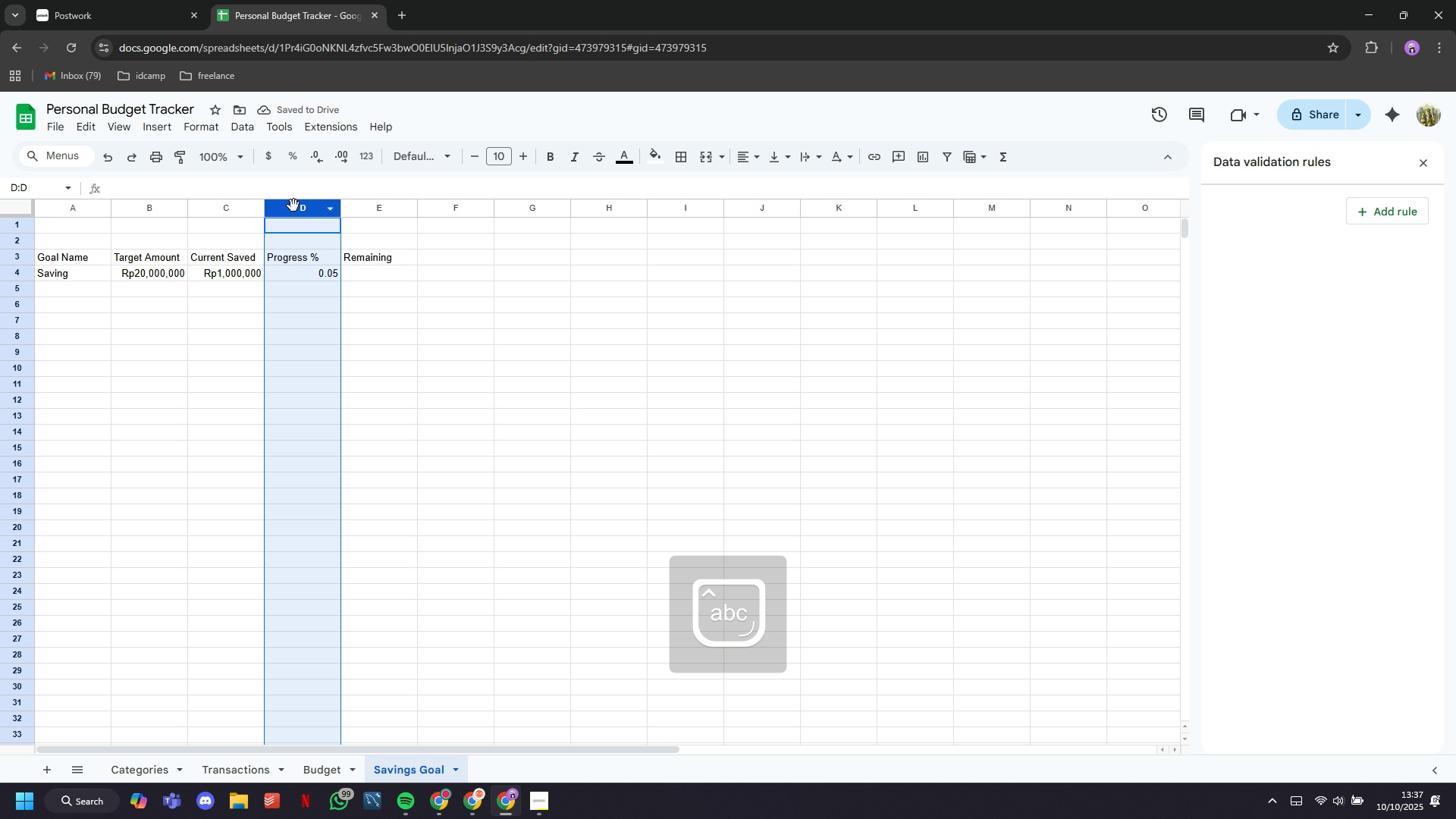 
left_click([293, 206])
 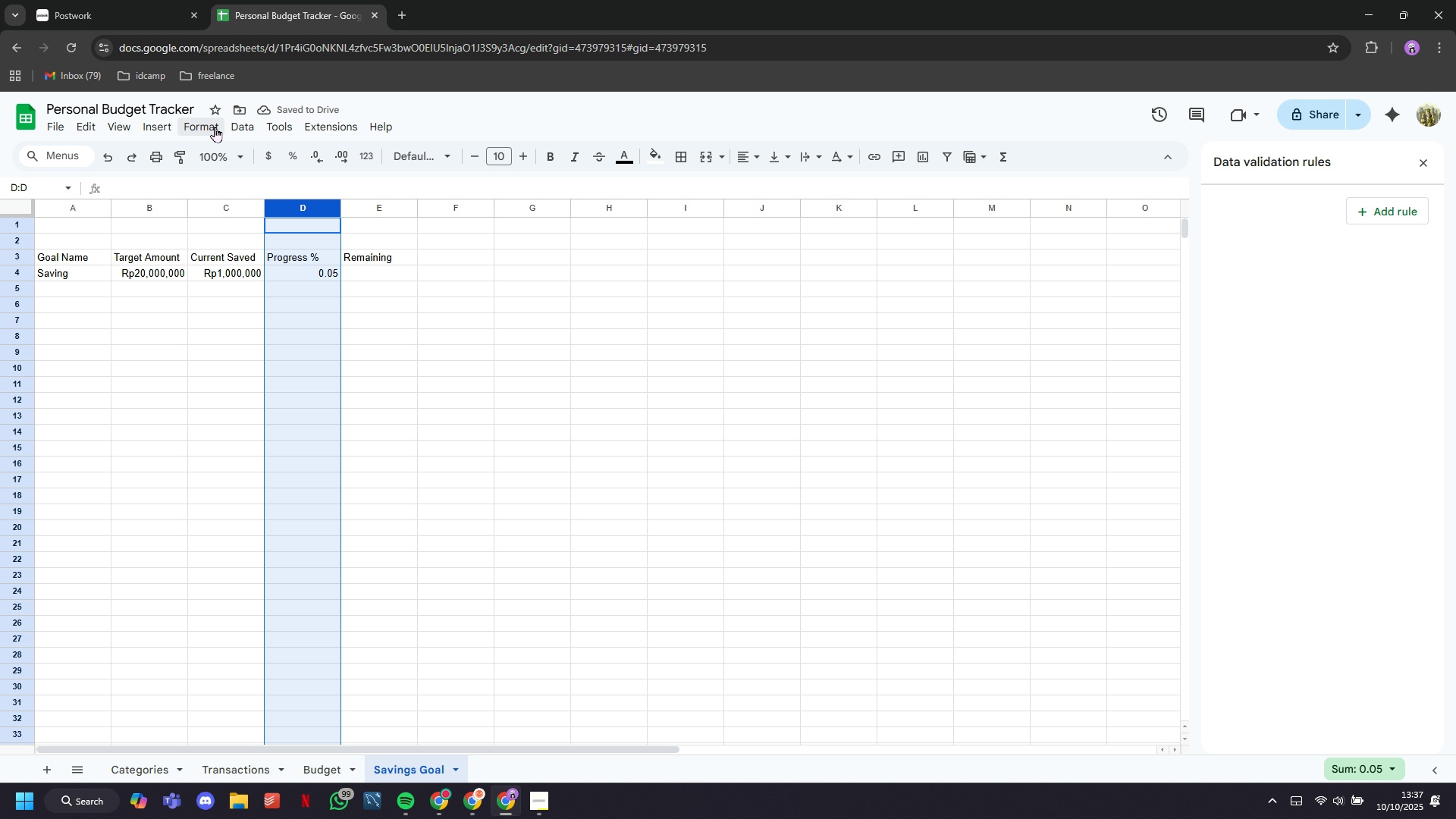 
left_click([215, 125])
 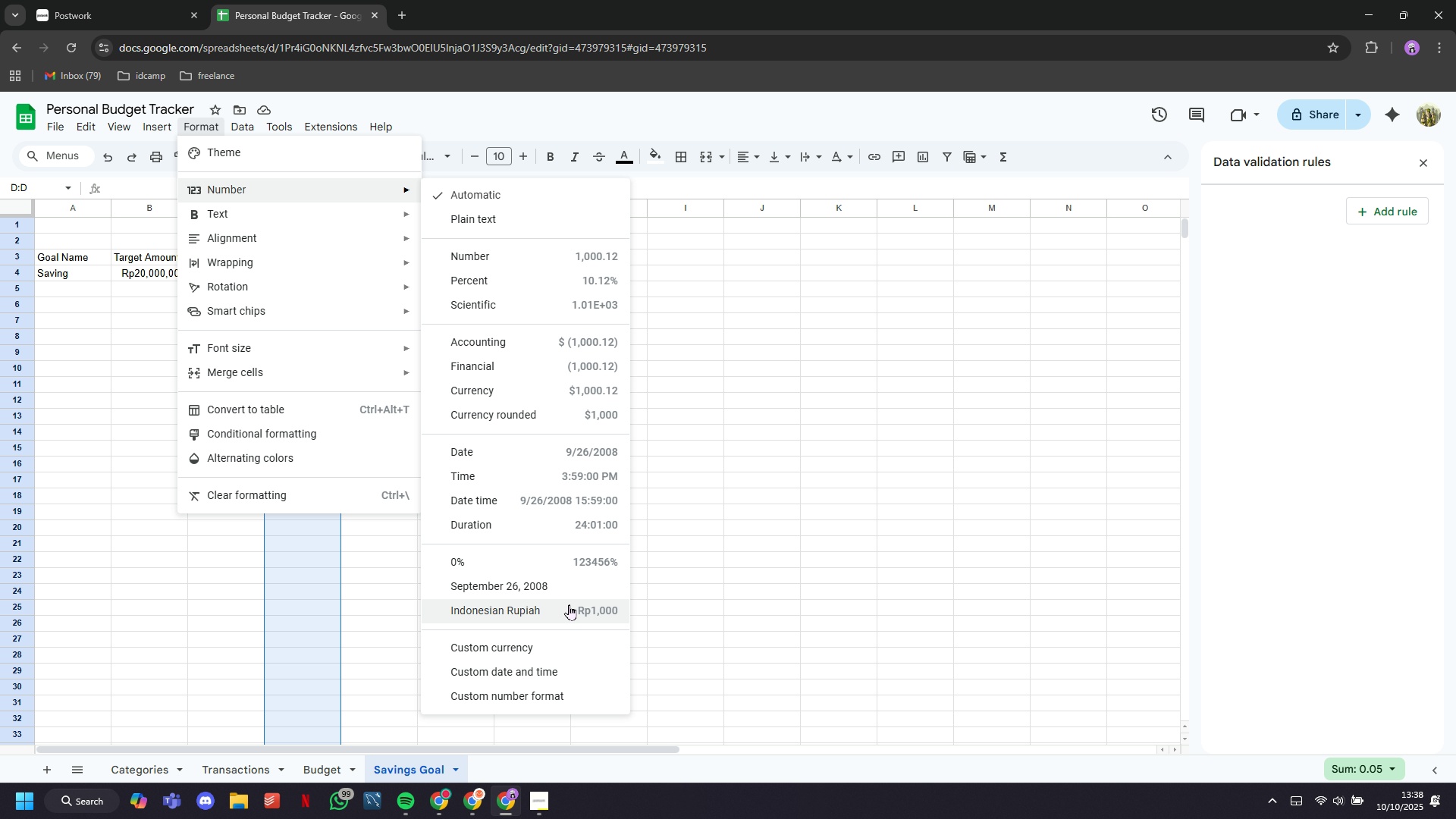 
left_click([543, 565])
 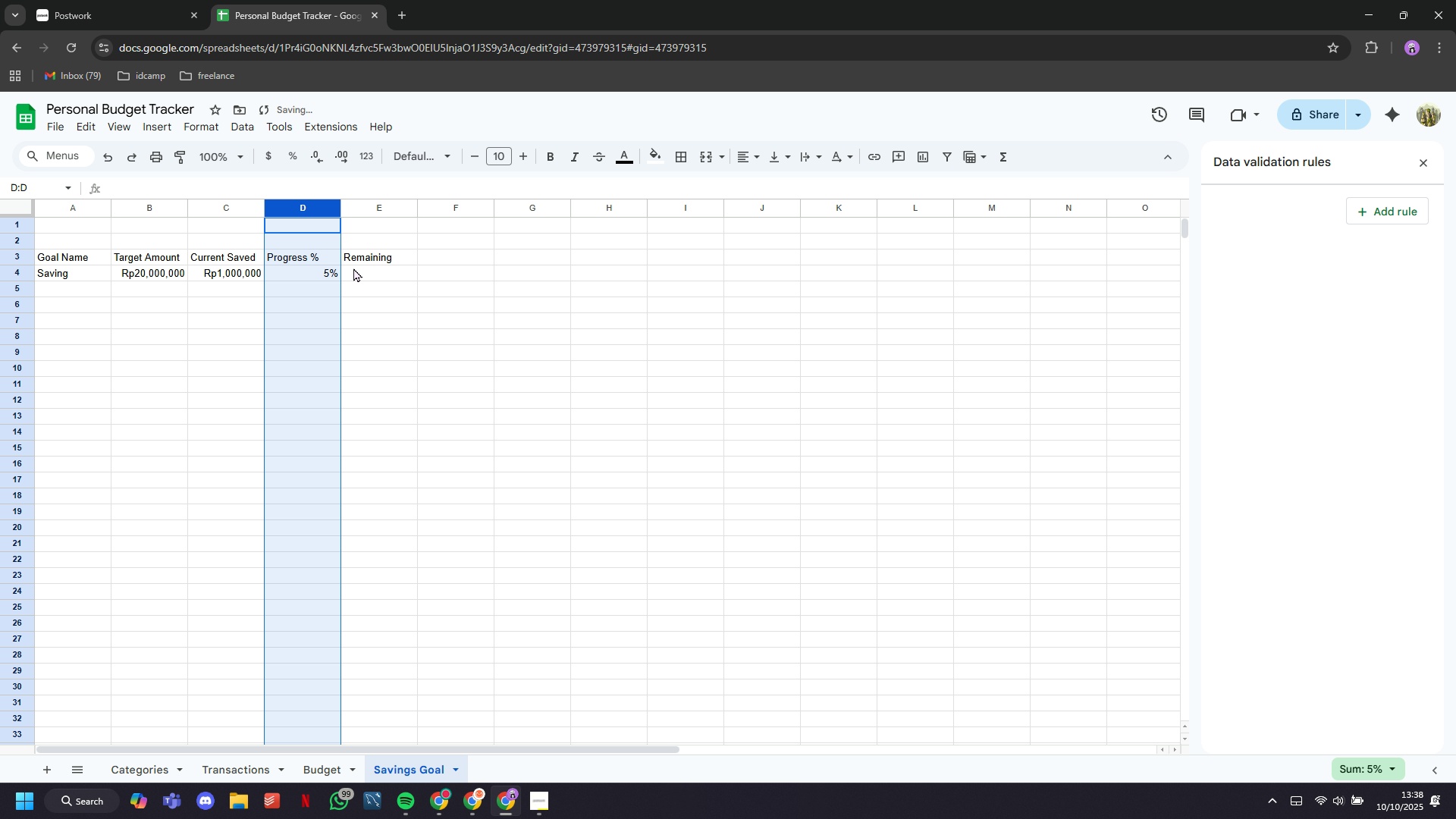 
left_click([359, 273])
 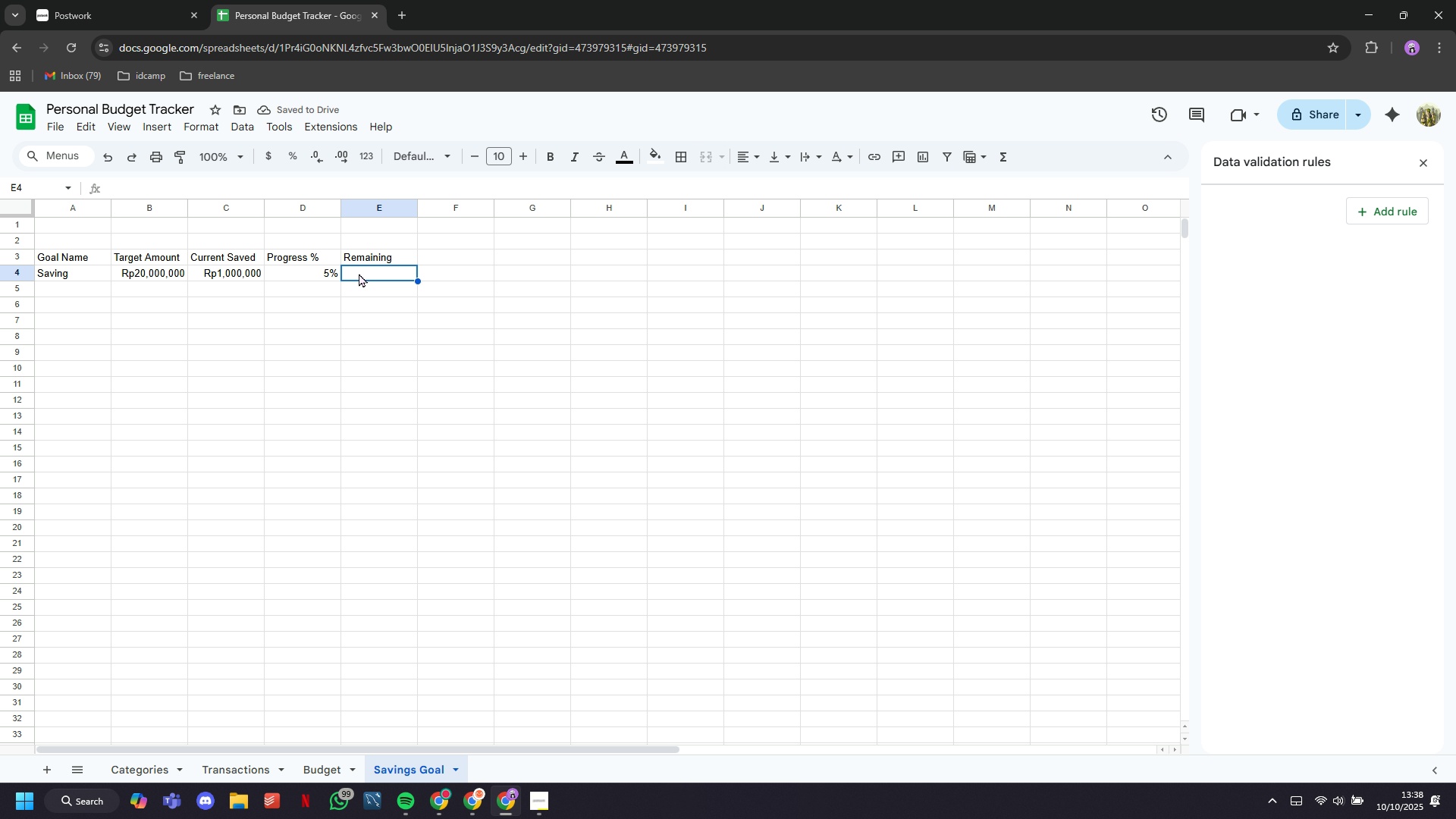 
key(Equal)
 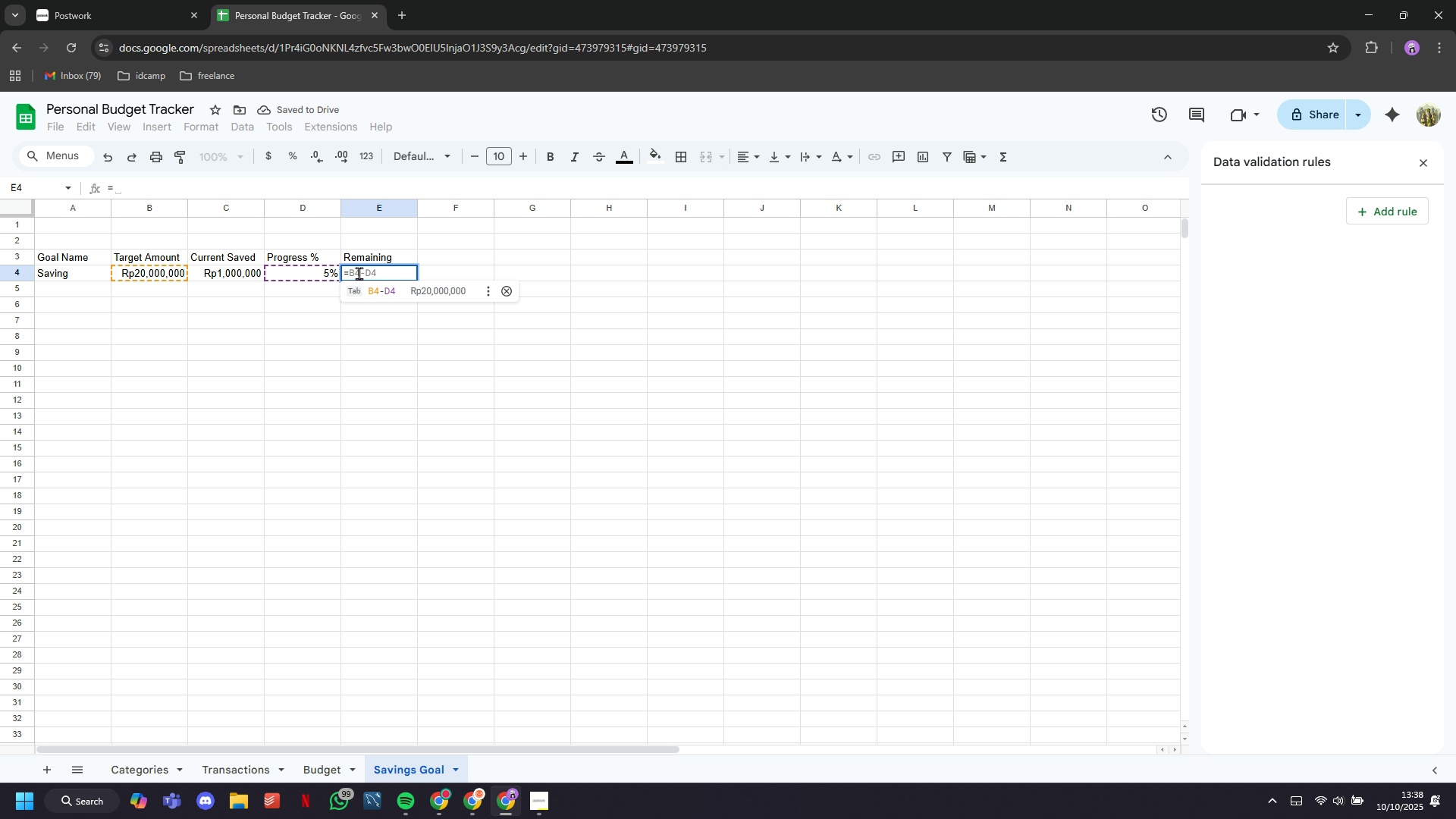 
key(Enter)
 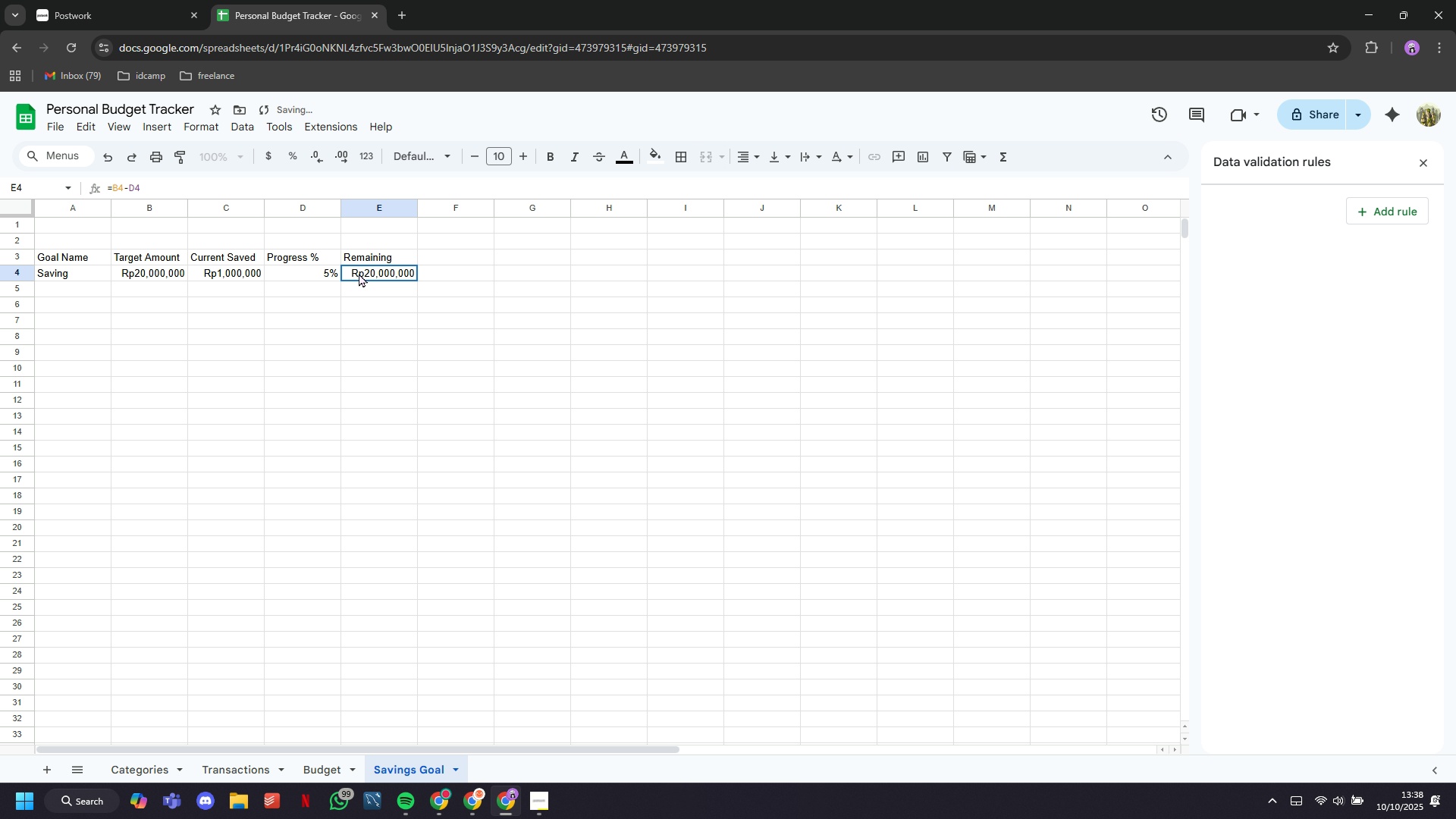 
double_click([358, 273])
 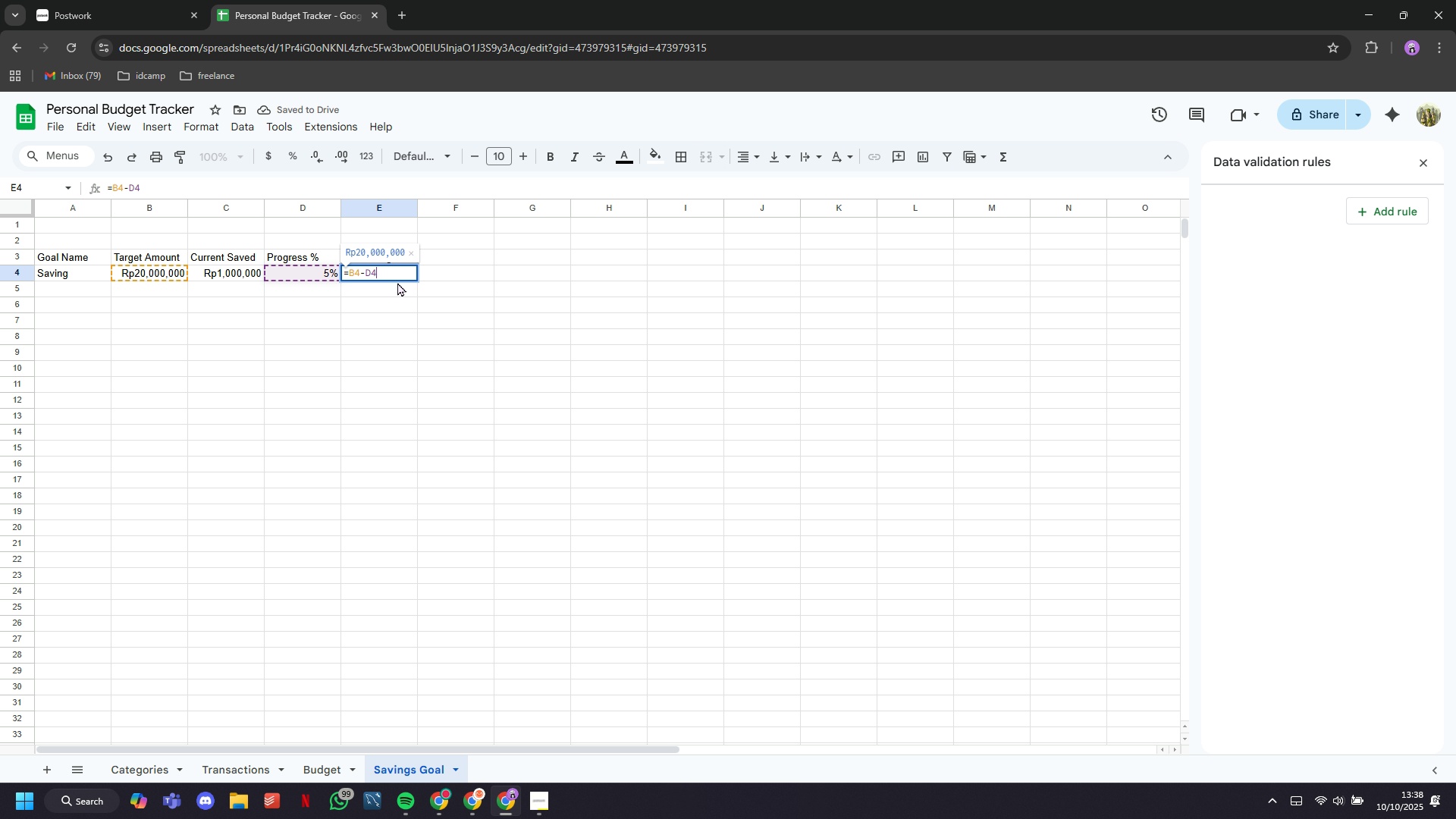 
key(ArrowLeft)
 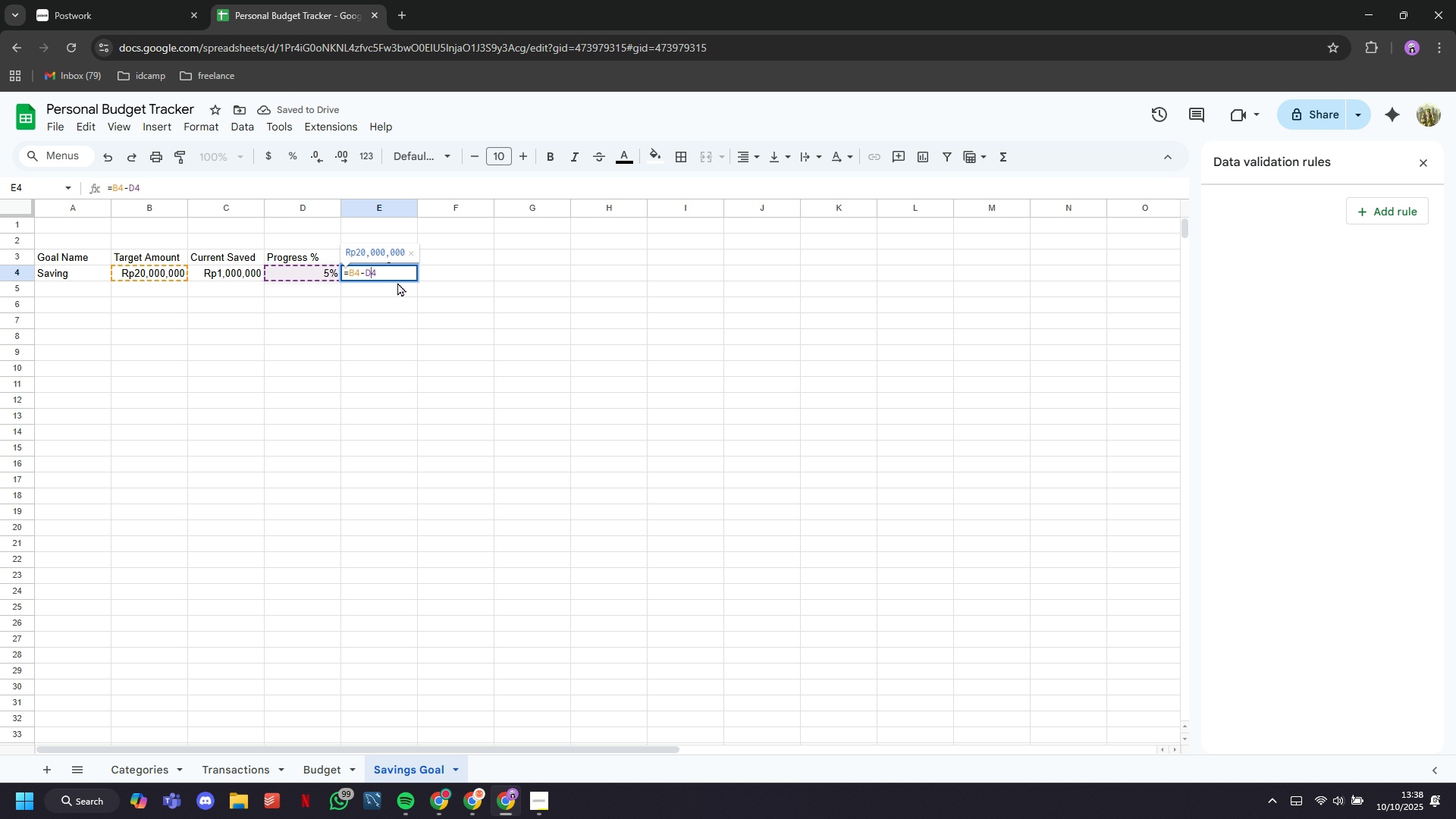 
key(Backspace)
 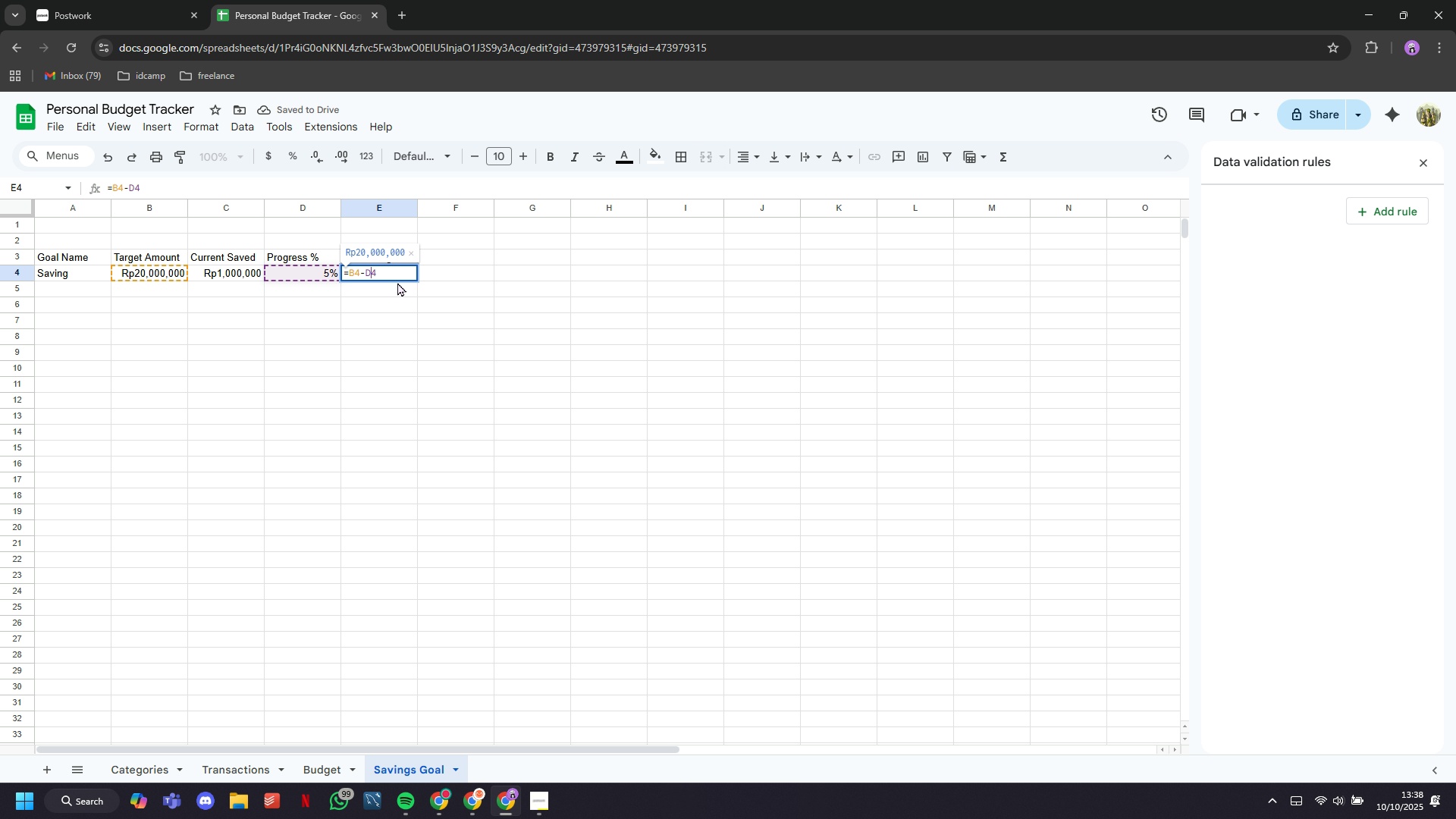 
key(CapsLock)
 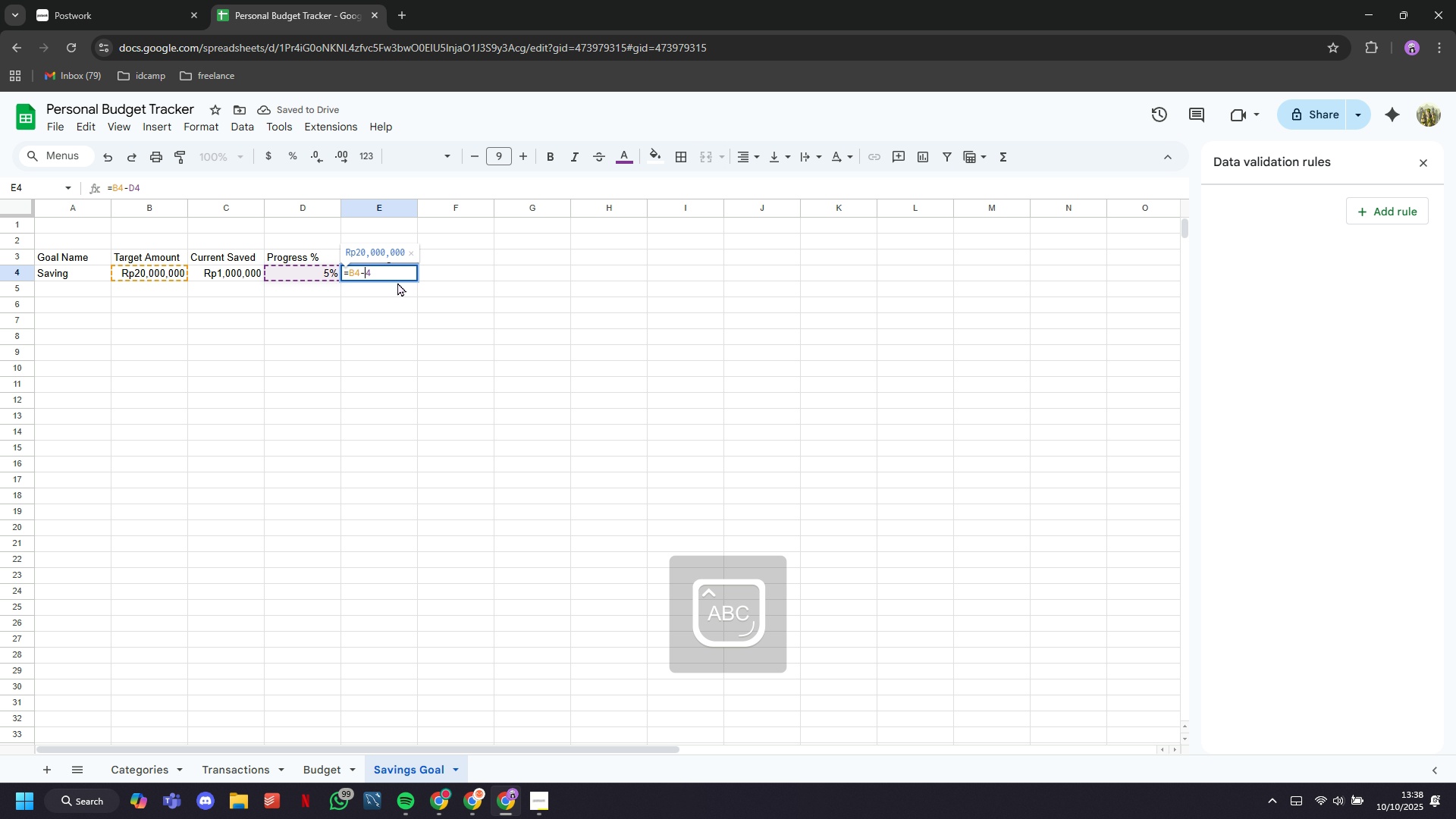 
key(C)
 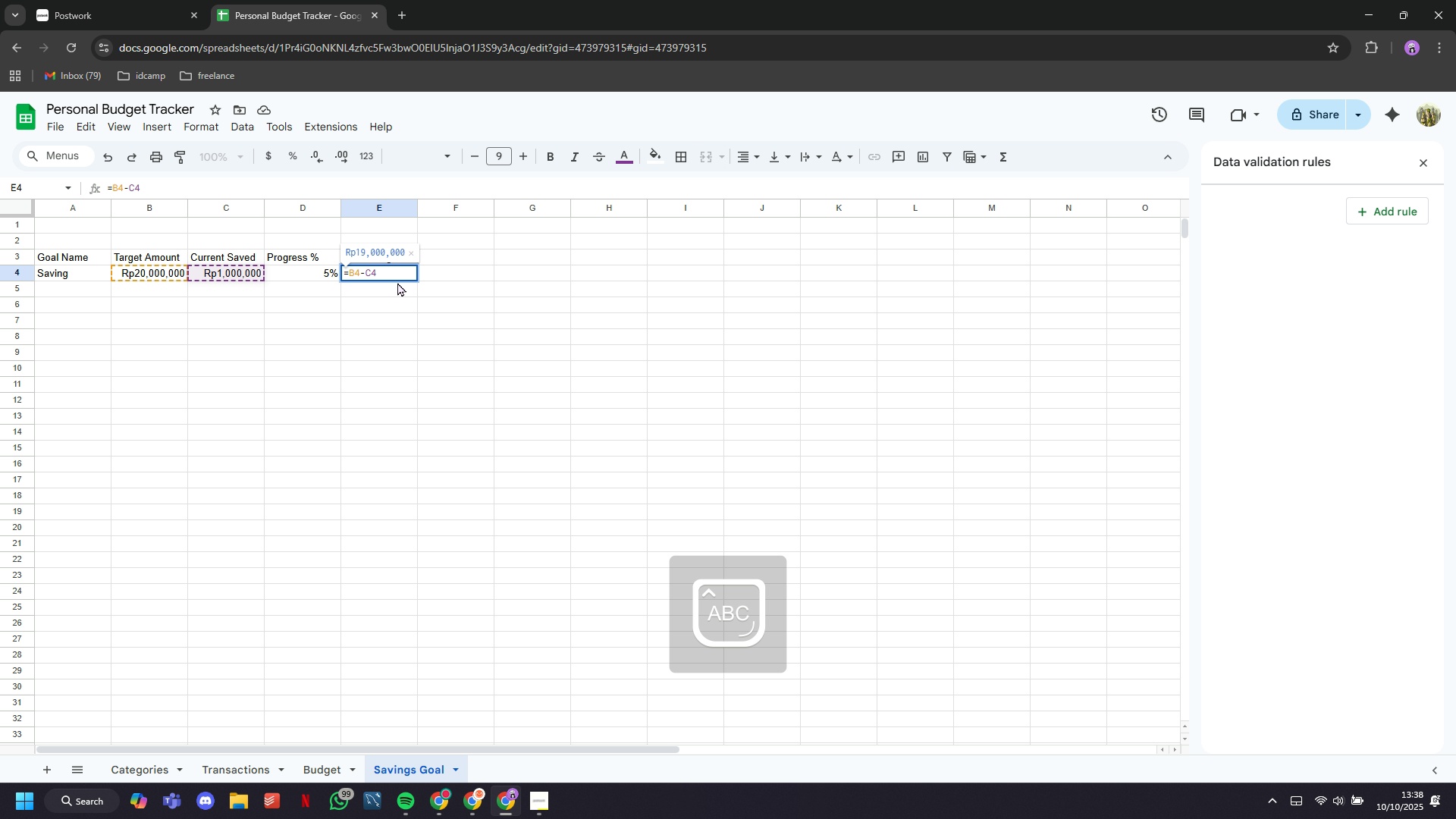 
key(ArrowRight)
 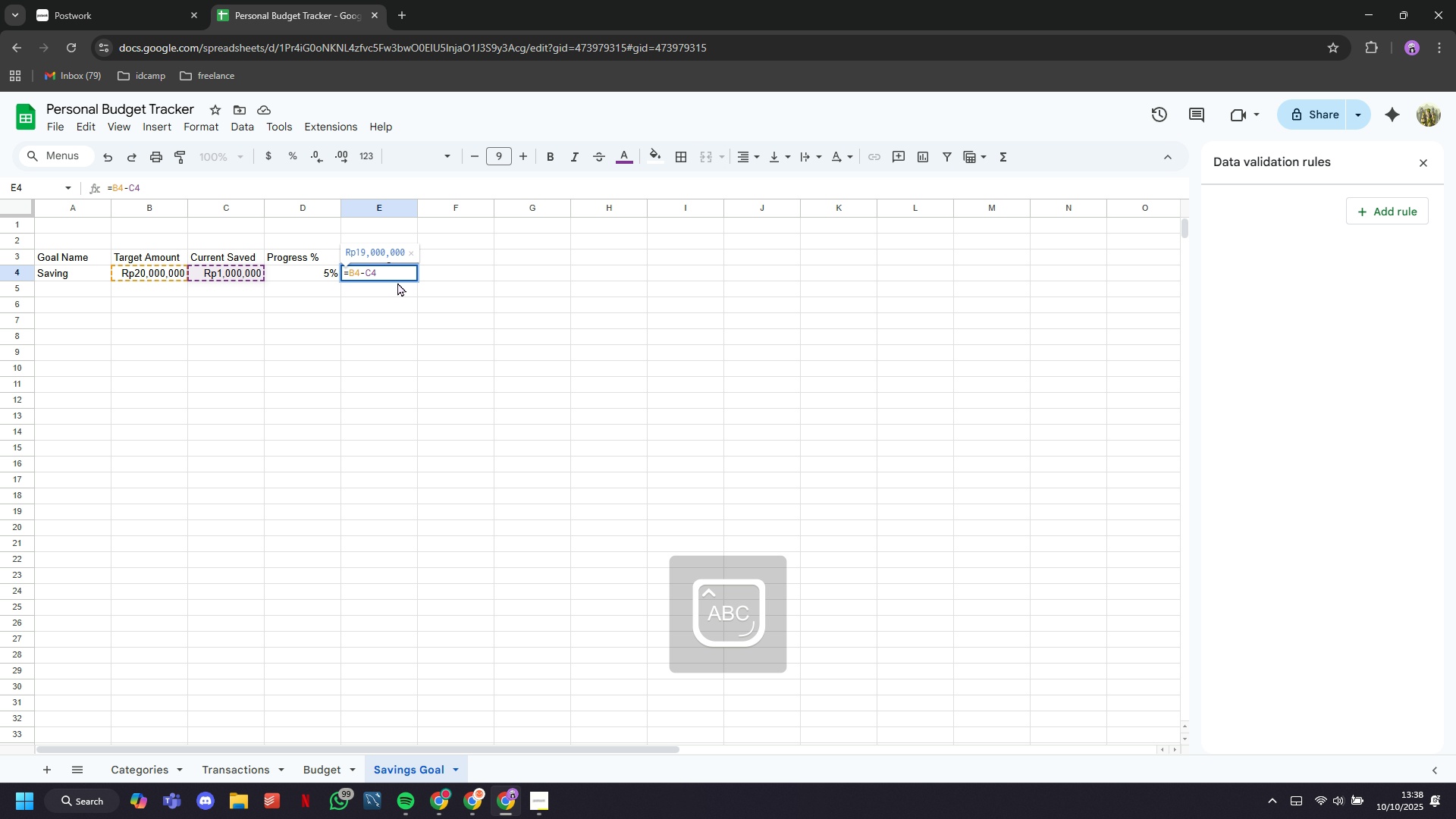 
key(Enter)
 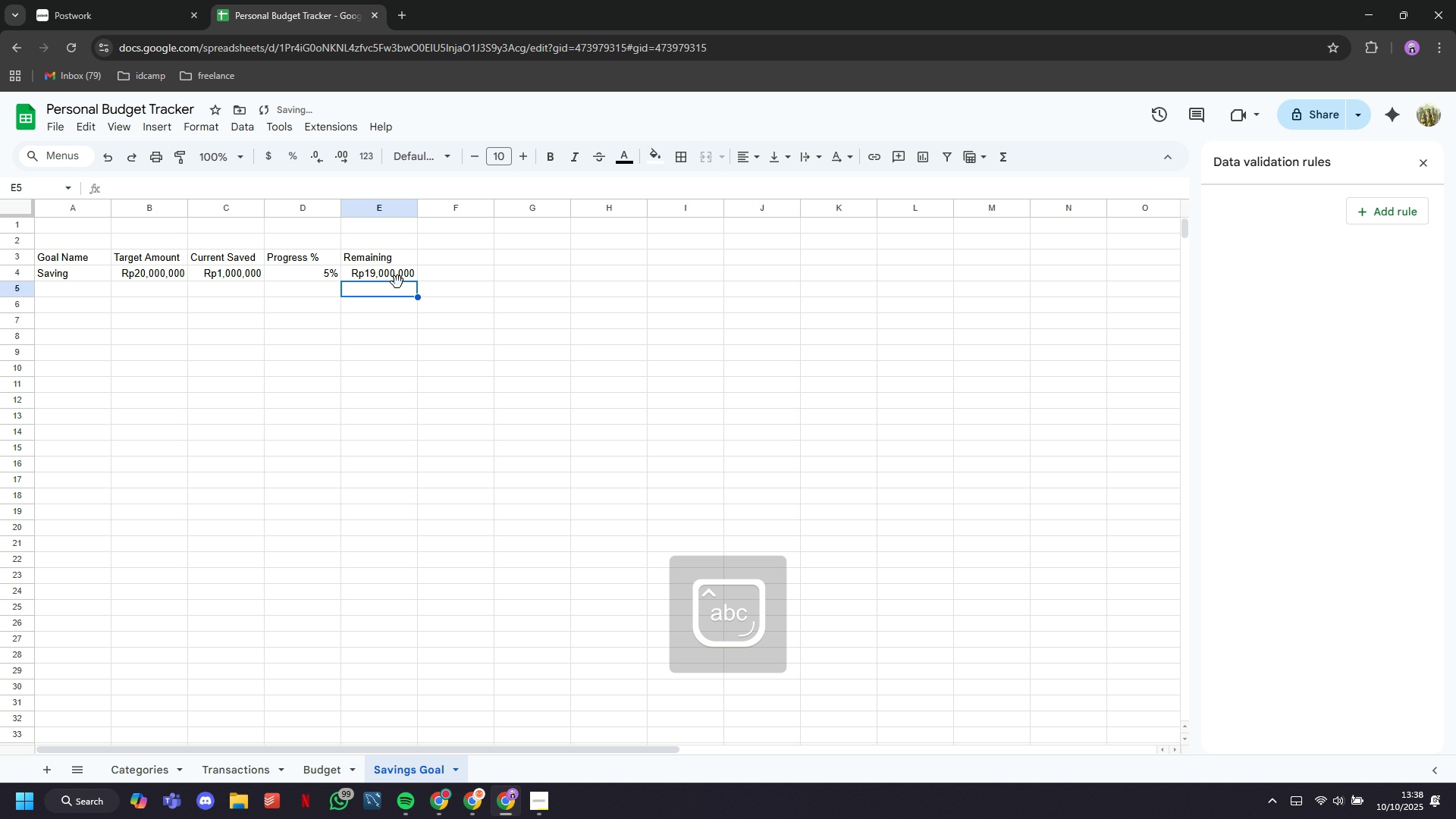 
key(CapsLock)
 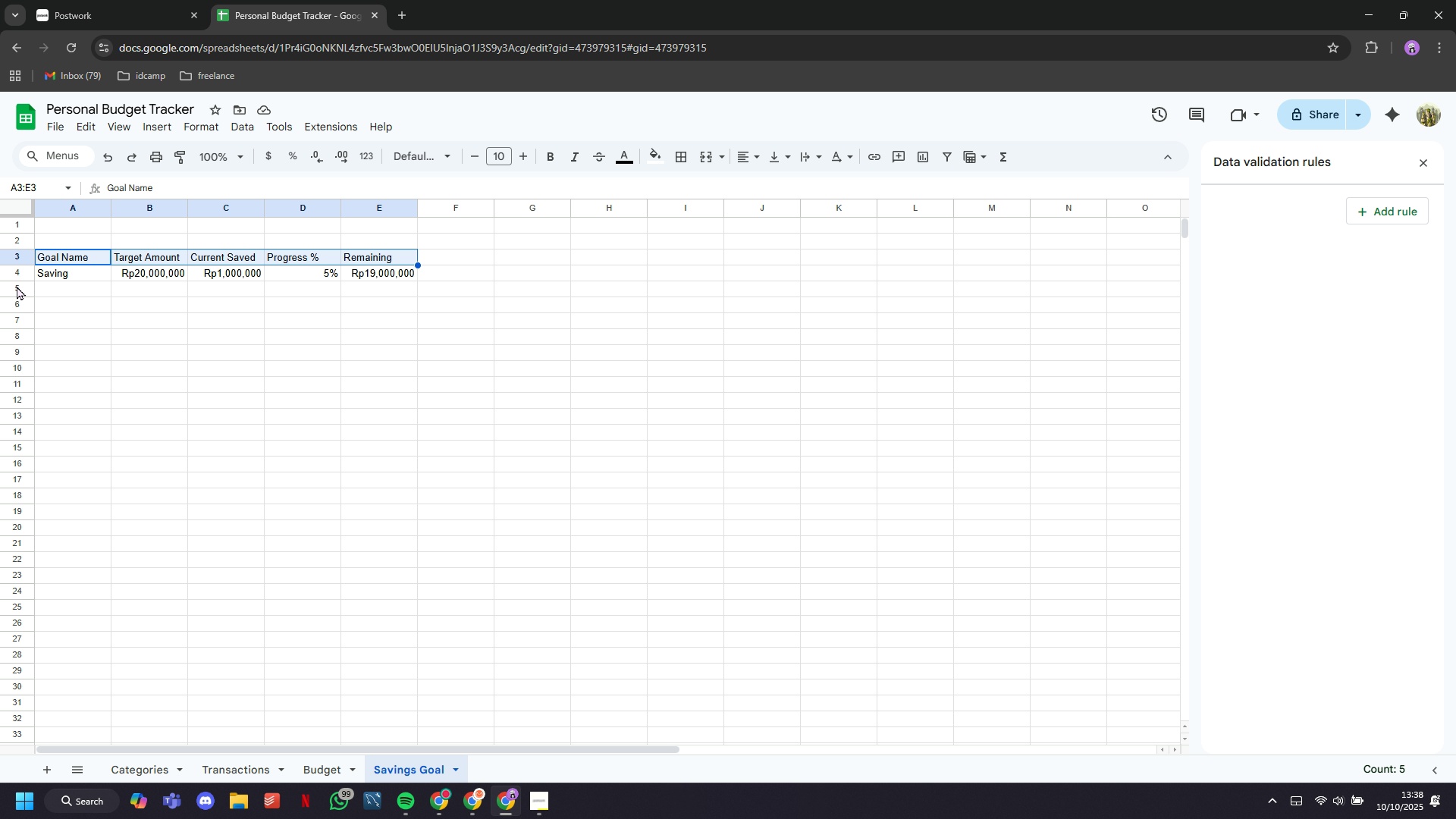 
wait(12.84)
 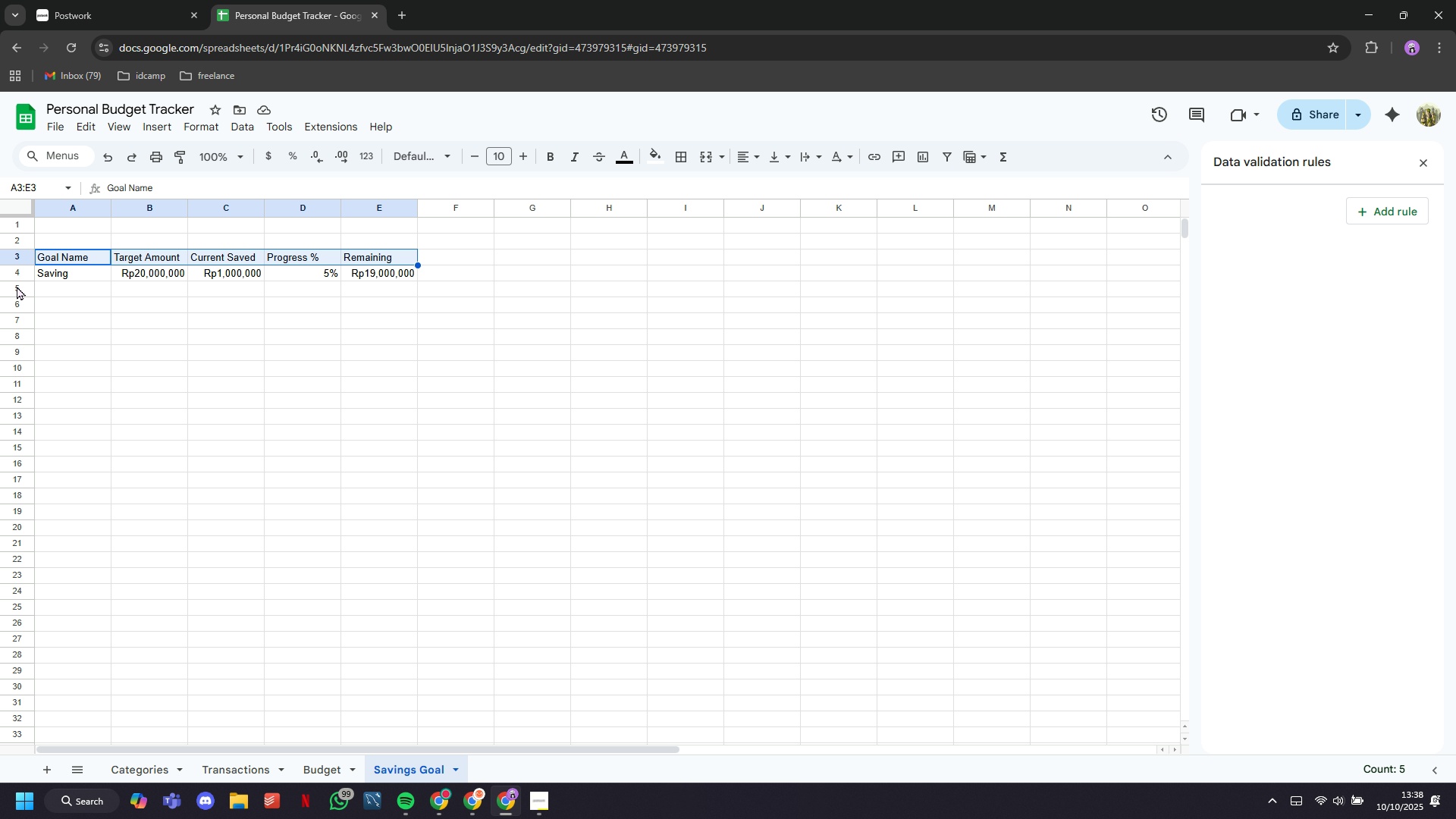 
left_click([743, 154])
 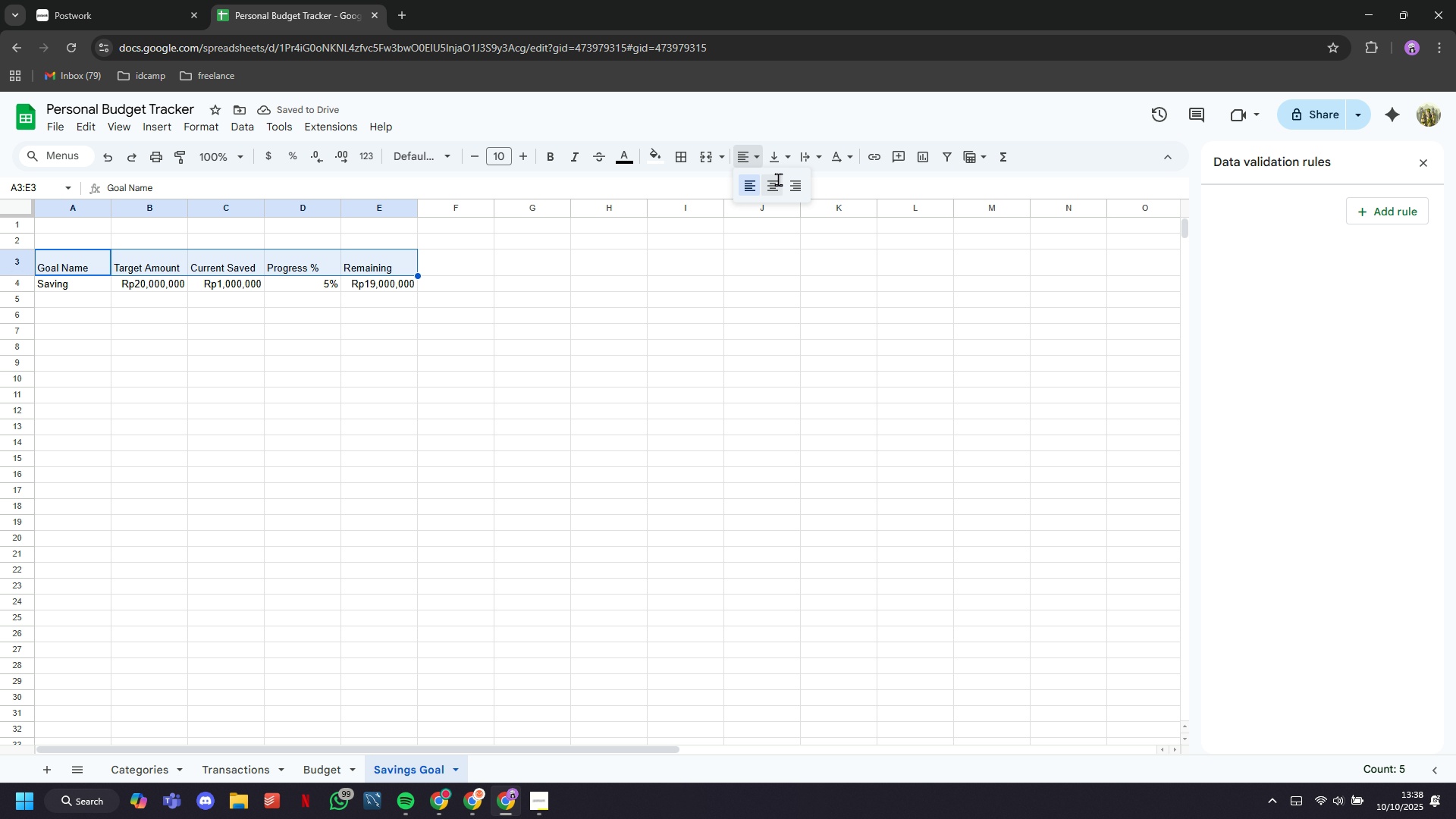 
left_click([778, 179])
 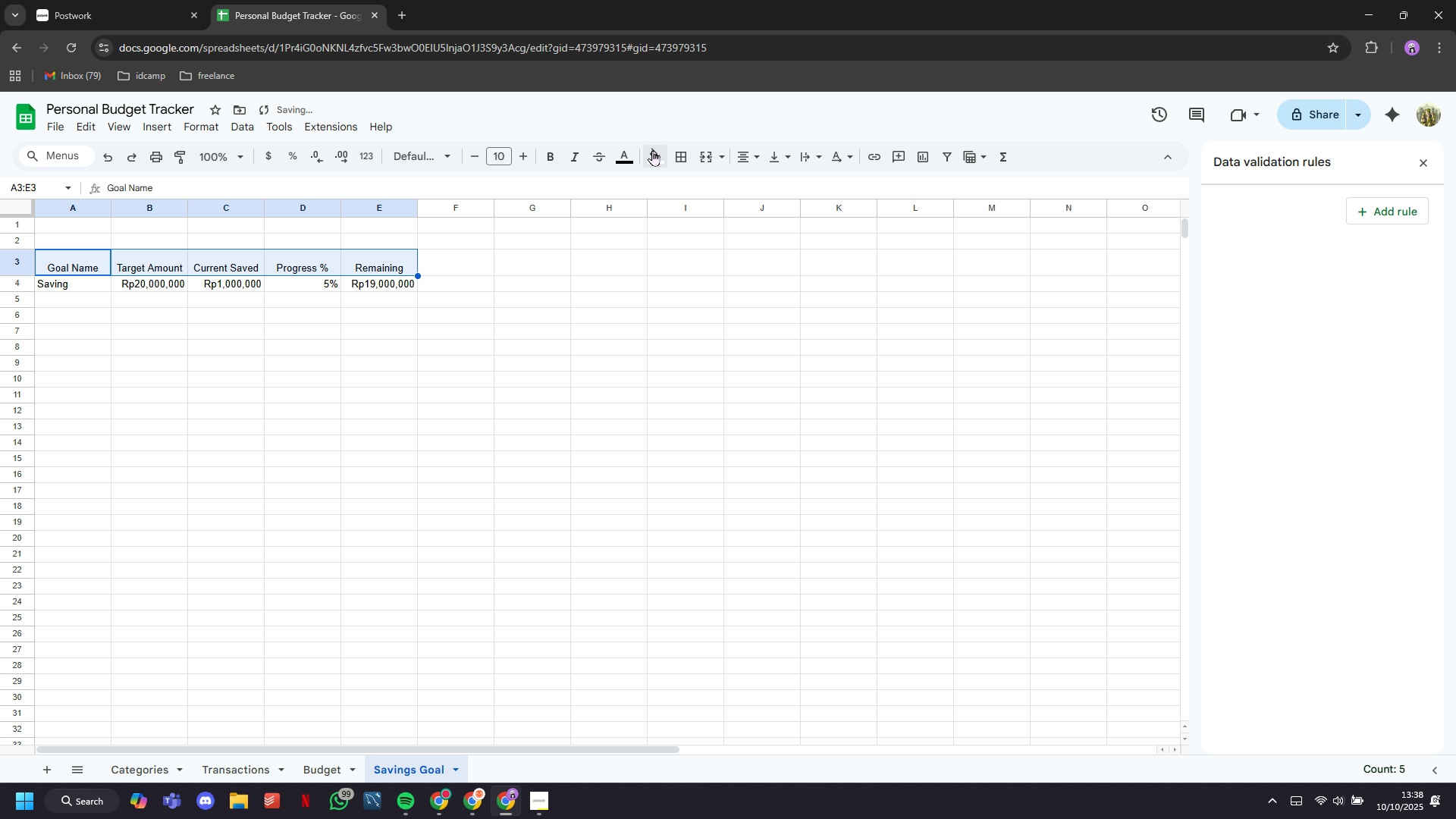 
left_click([652, 150])
 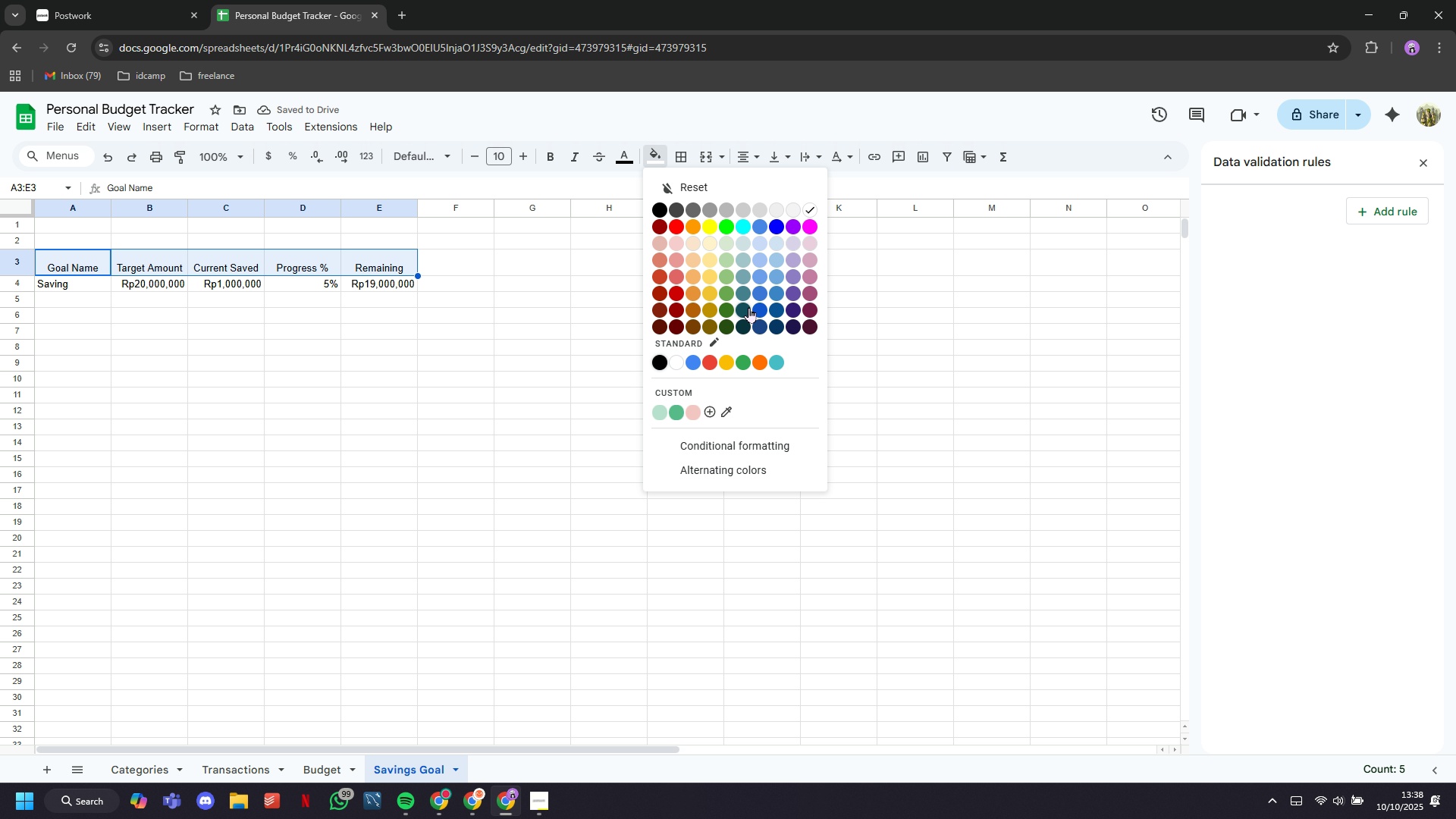 
left_click([747, 309])
 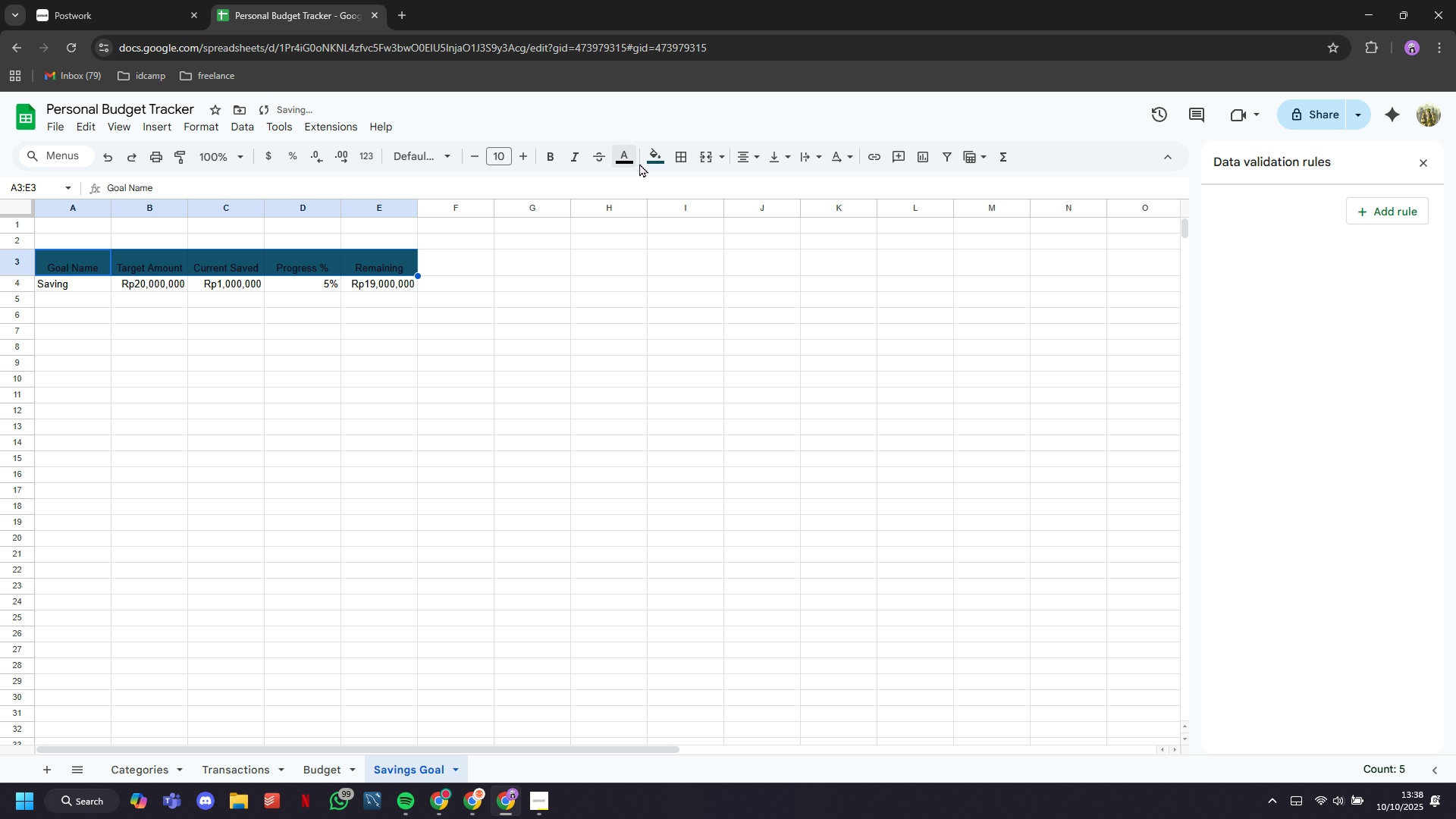 
left_click([650, 165])
 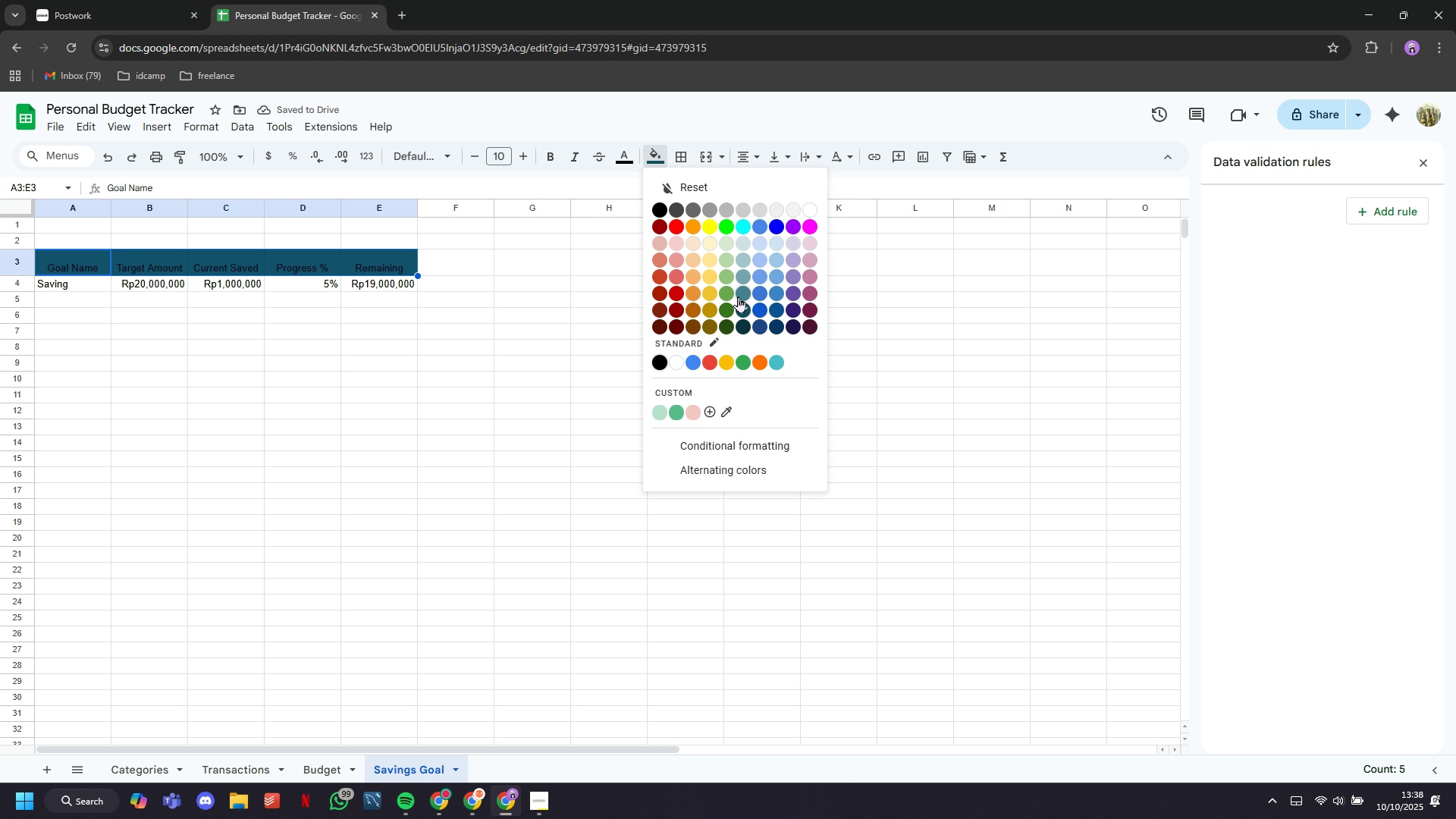 
left_click([738, 297])
 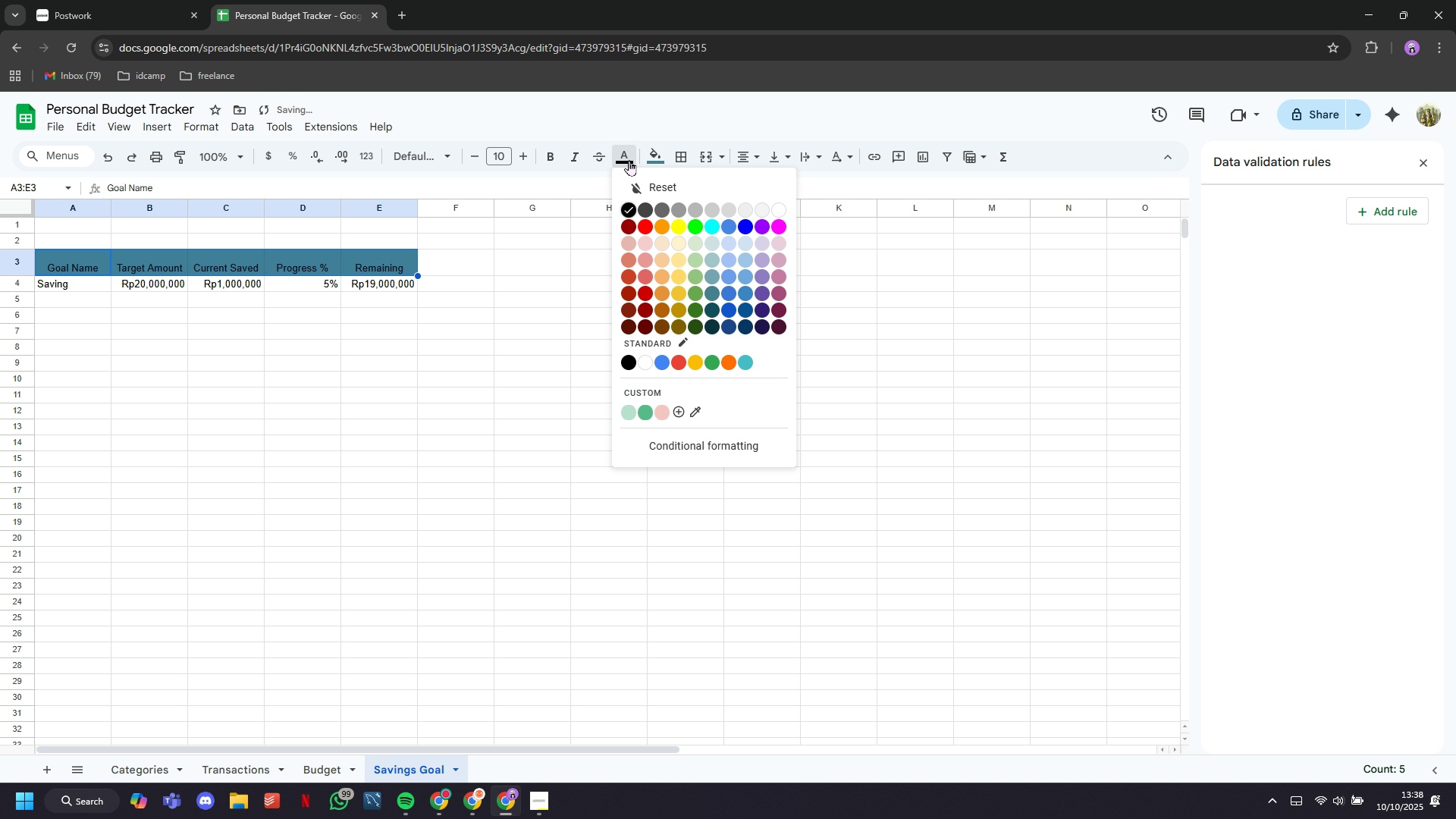 
left_click([629, 160])
 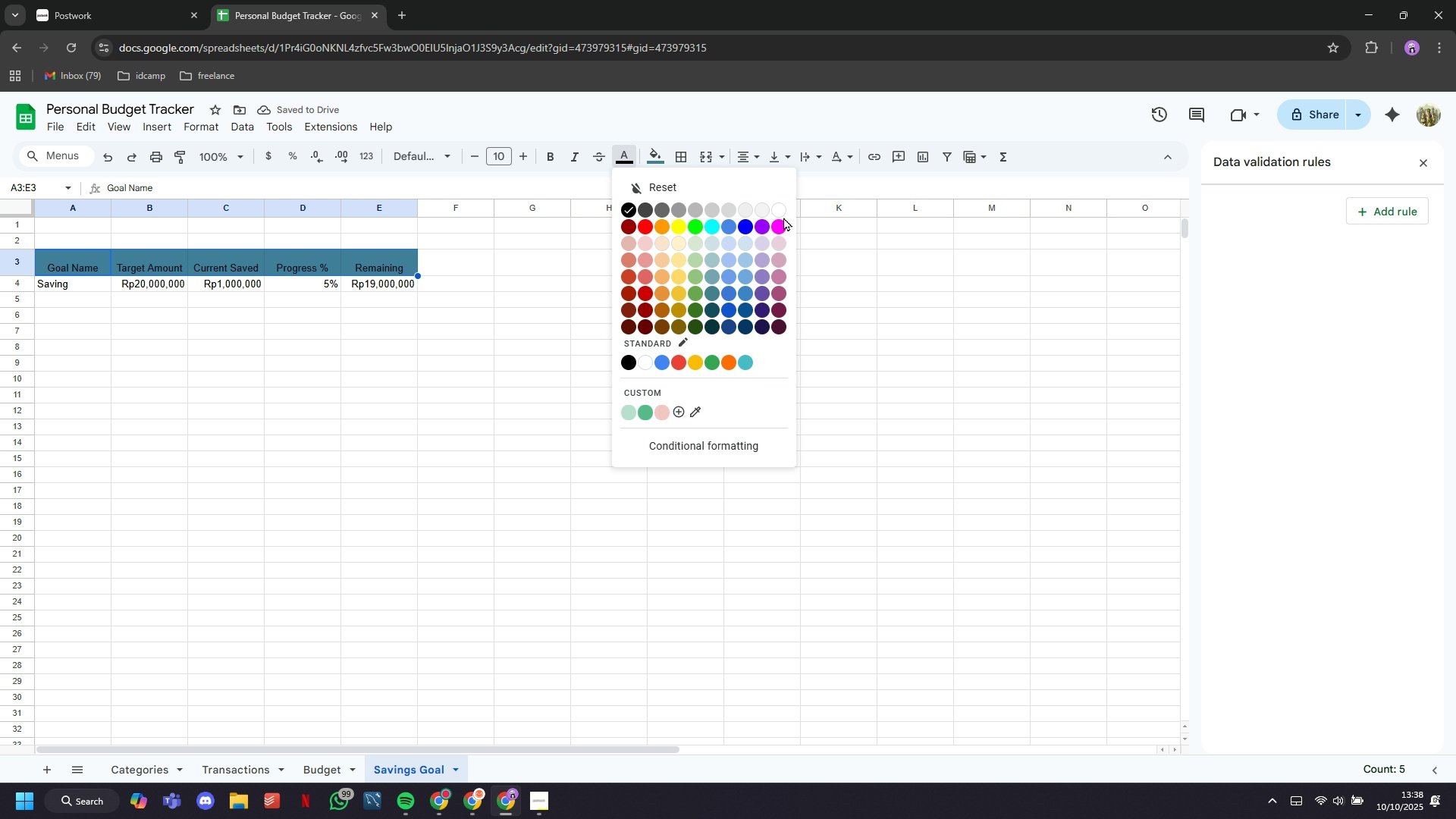 
left_click([777, 207])
 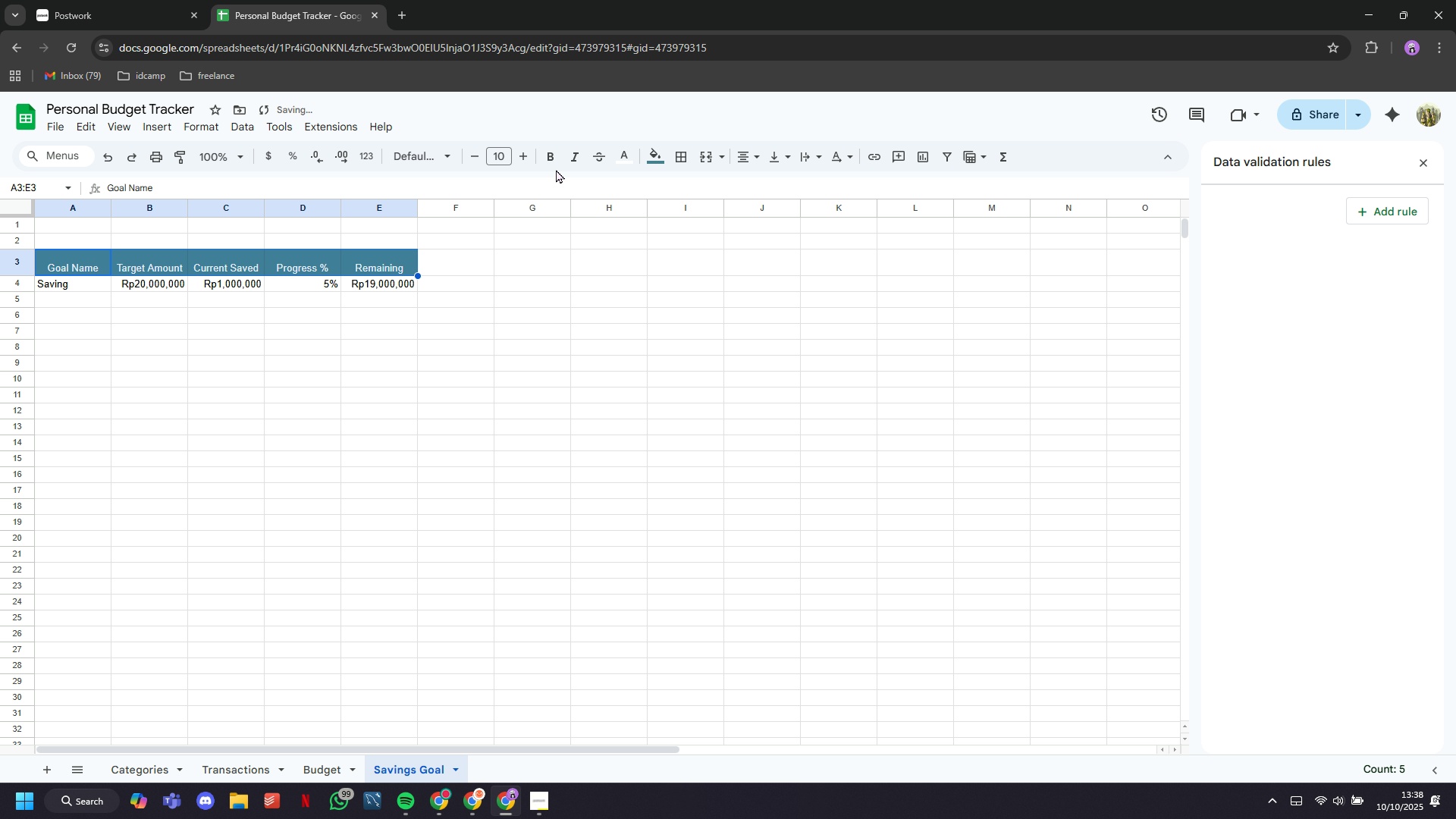 
left_click([554, 161])
 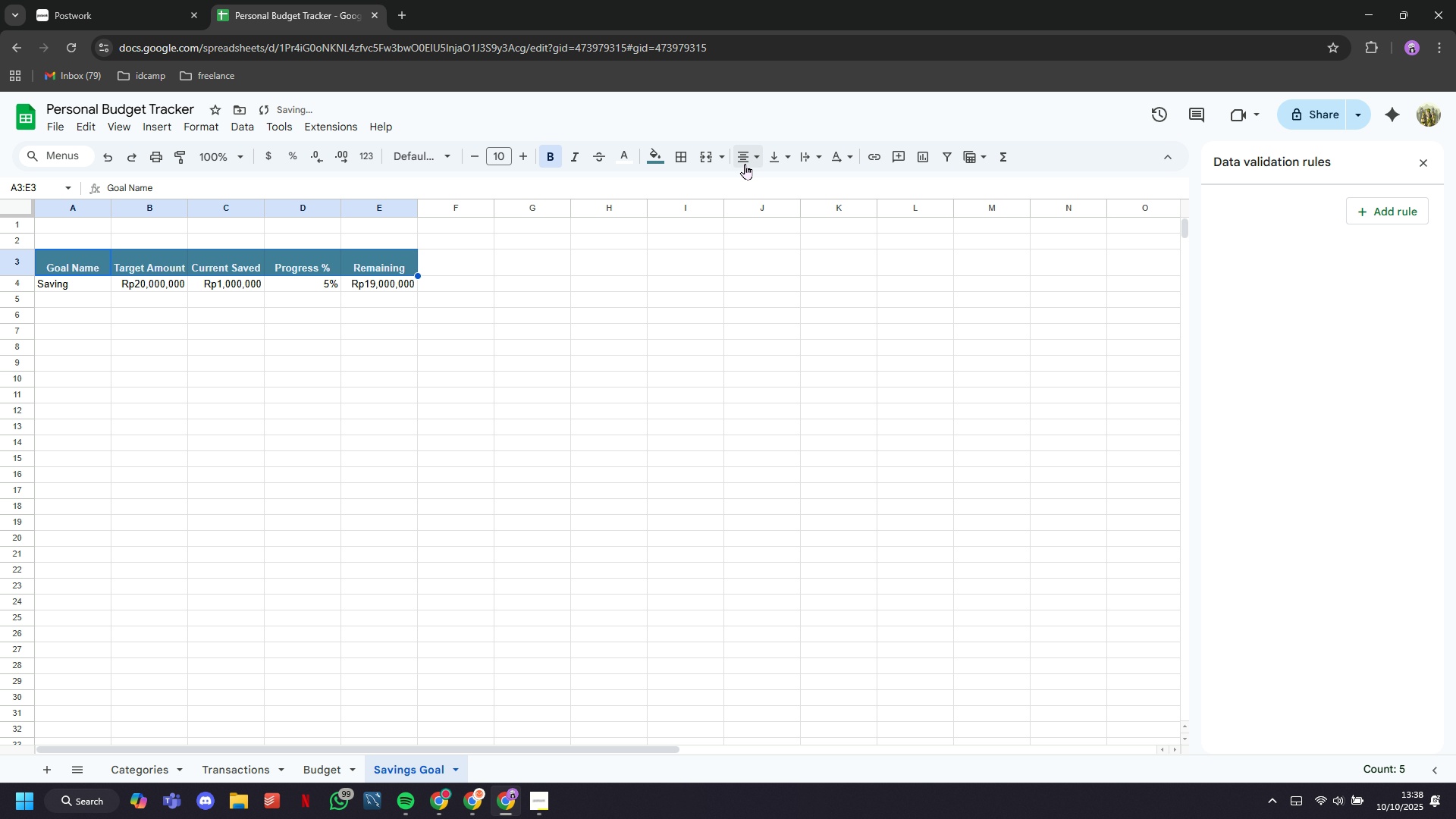 
left_click([752, 161])
 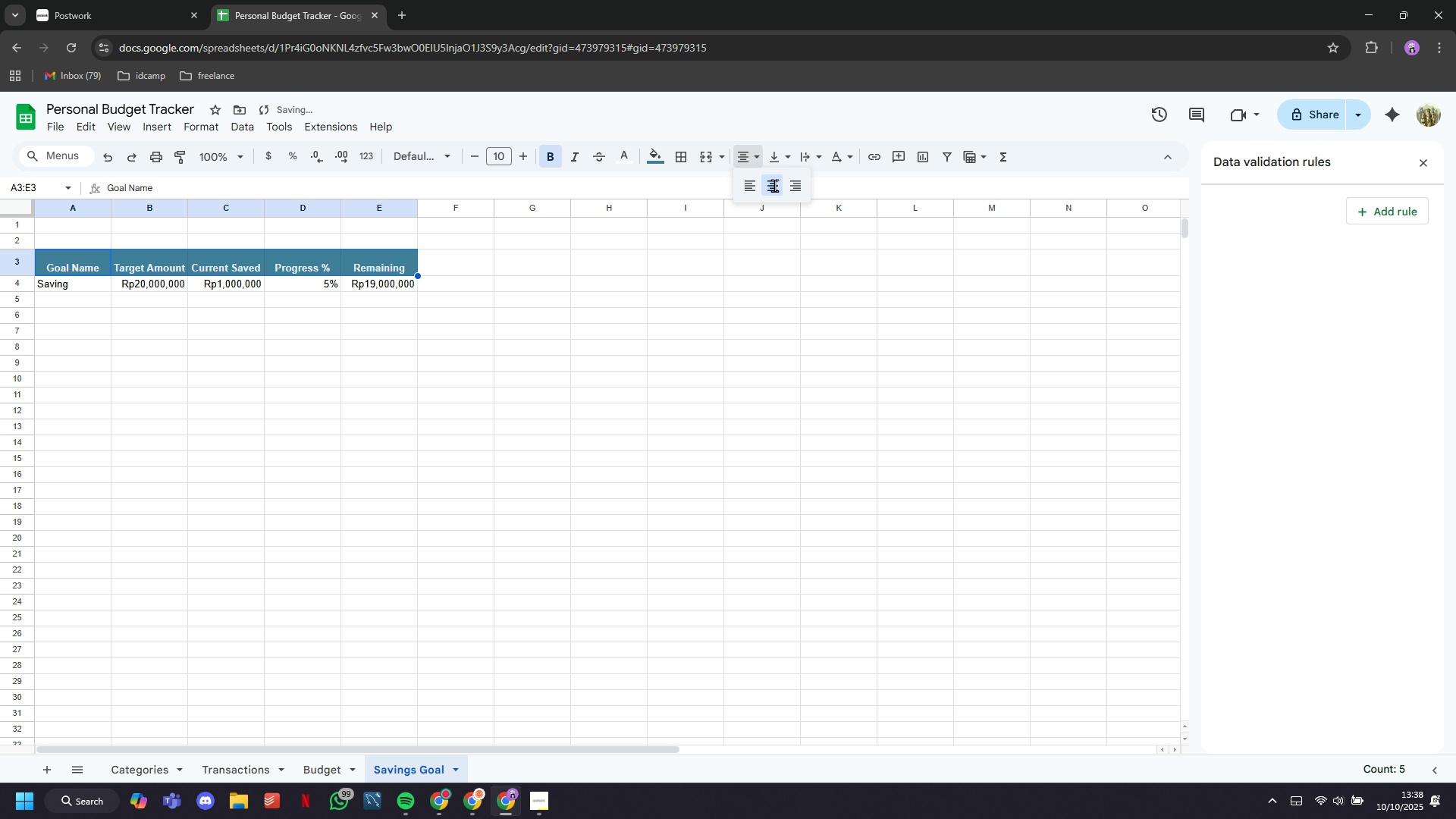 
left_click([774, 185])
 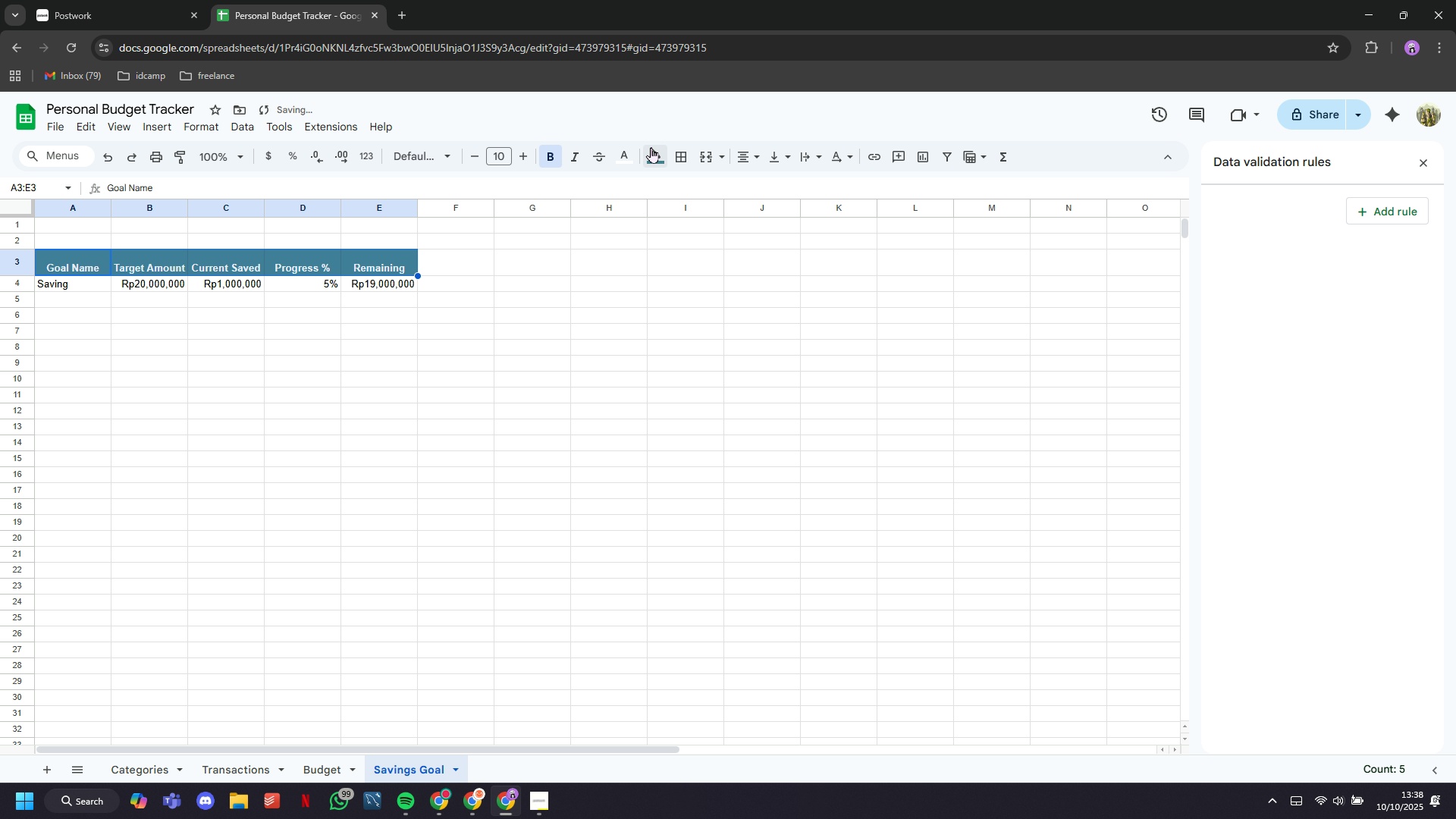 
left_click([651, 147])
 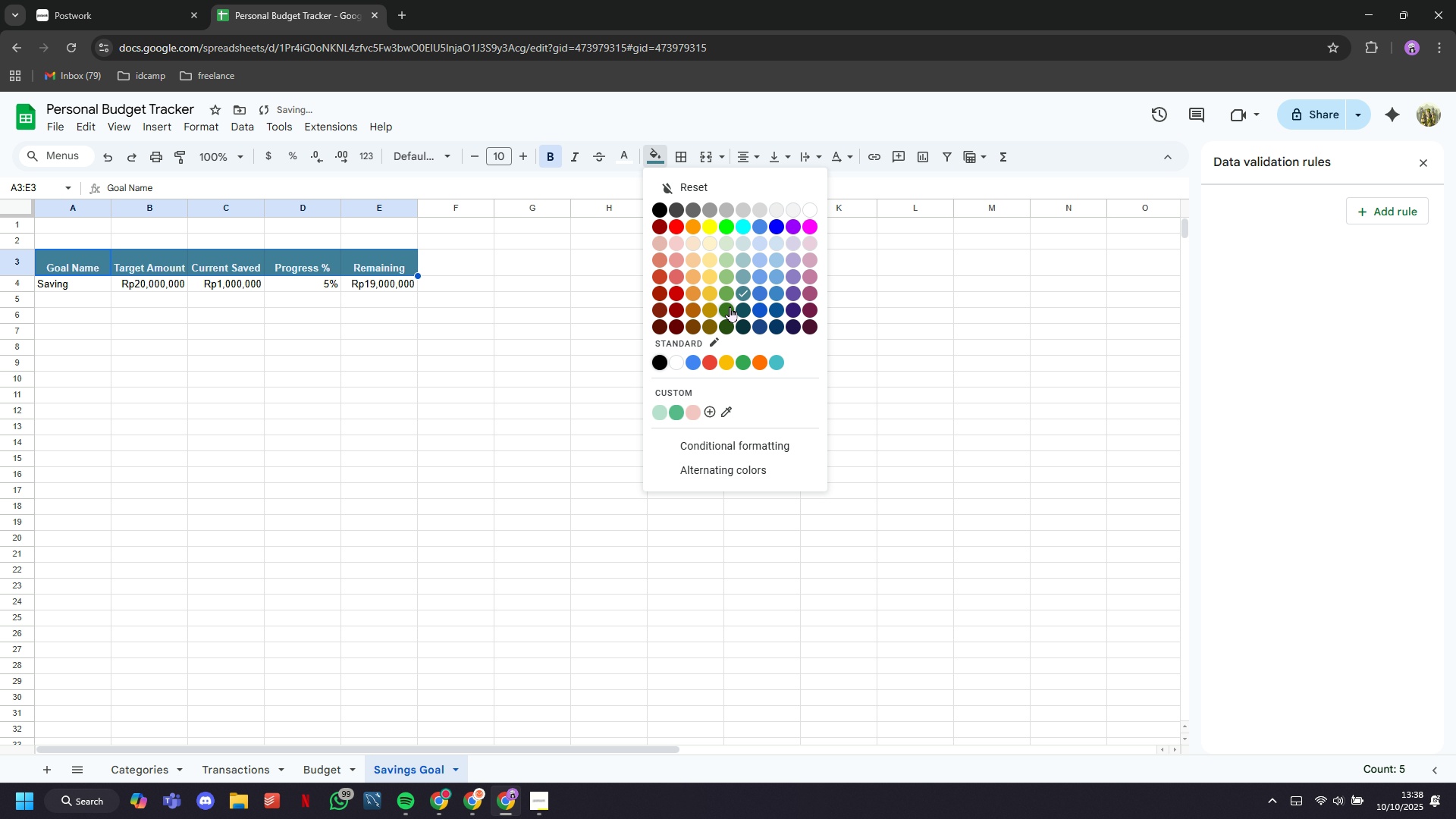 
left_click([728, 306])
 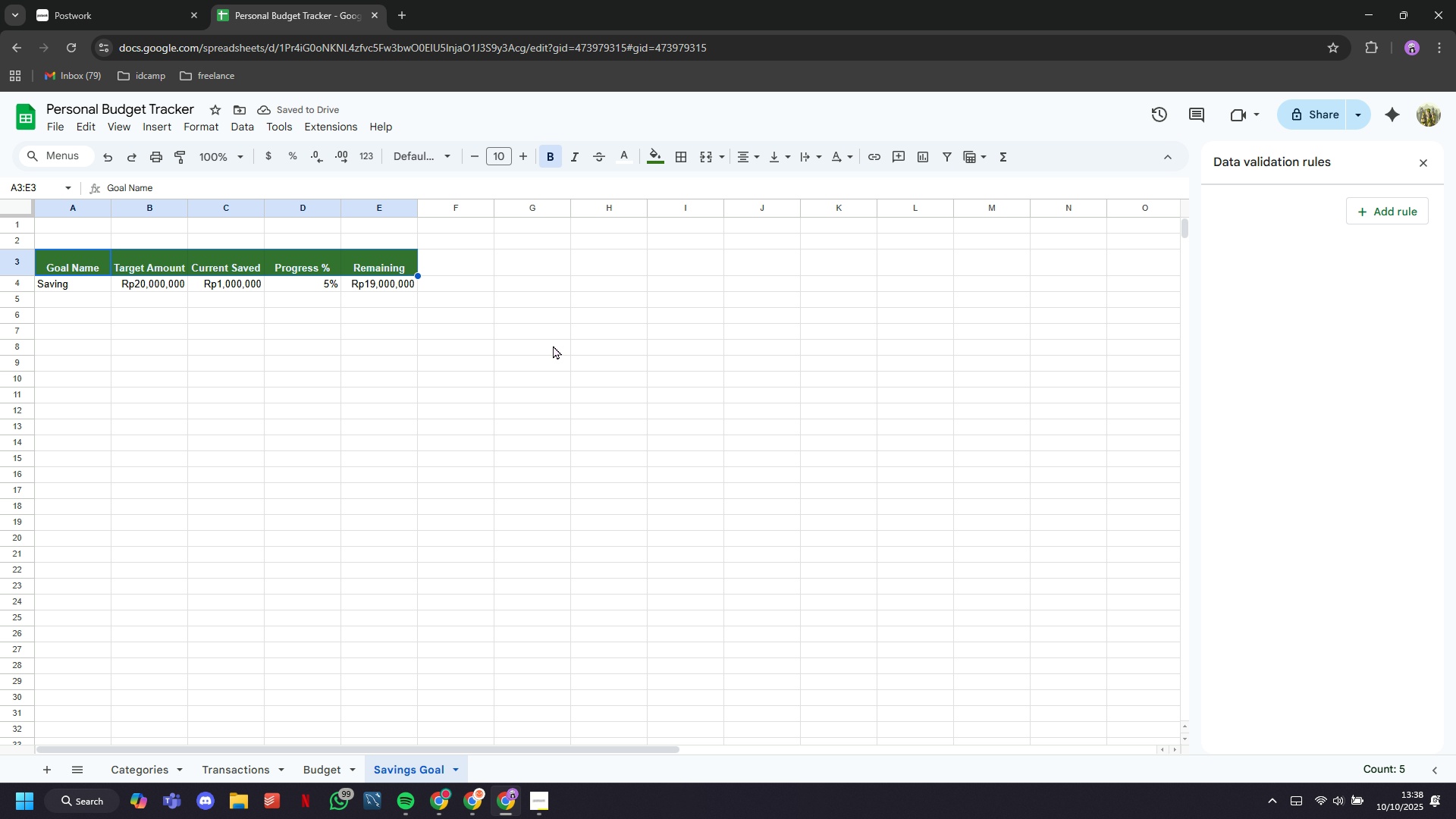 
left_click([392, 369])
 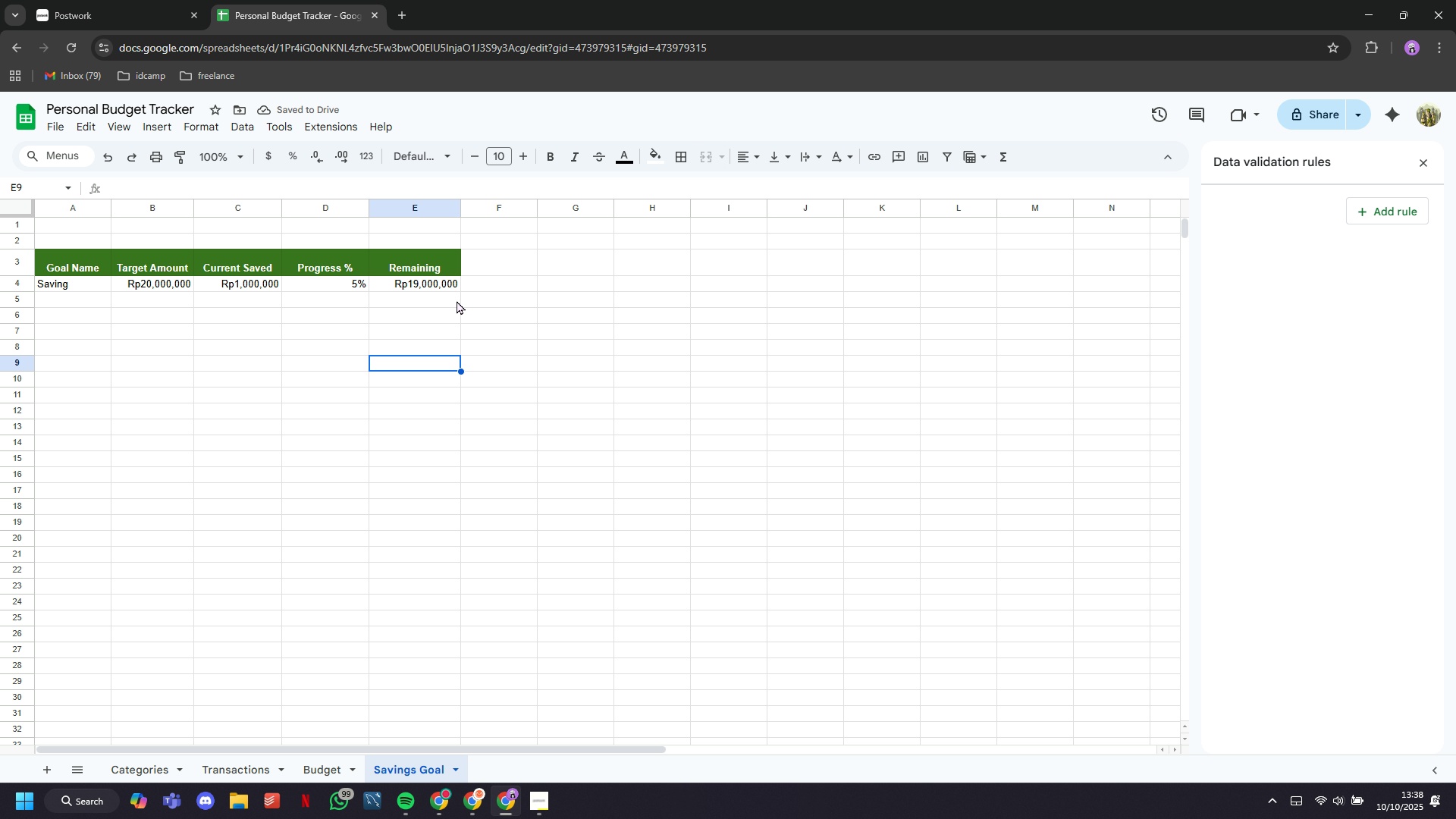 
wait(16.57)
 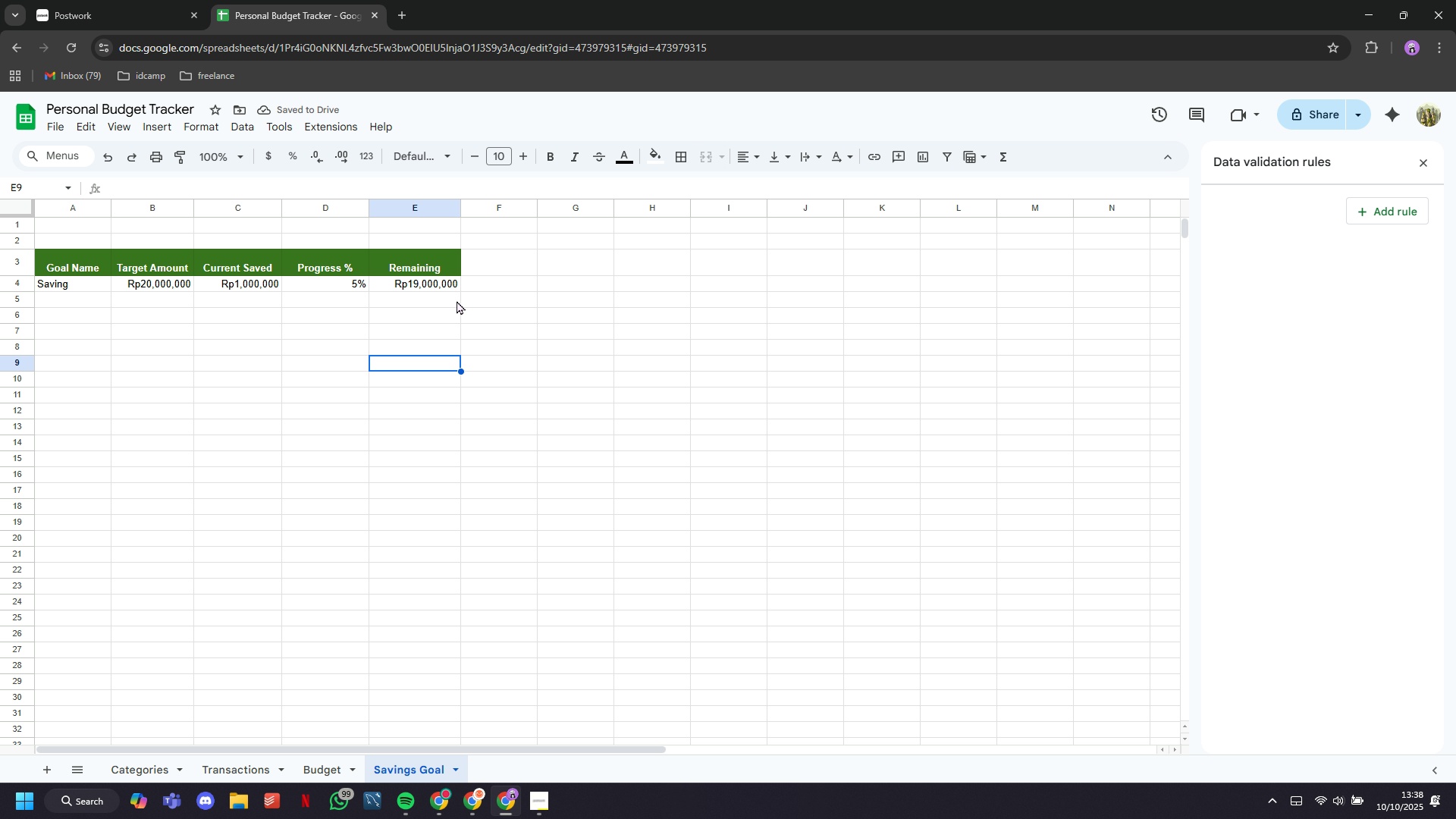 
left_click([573, 408])
 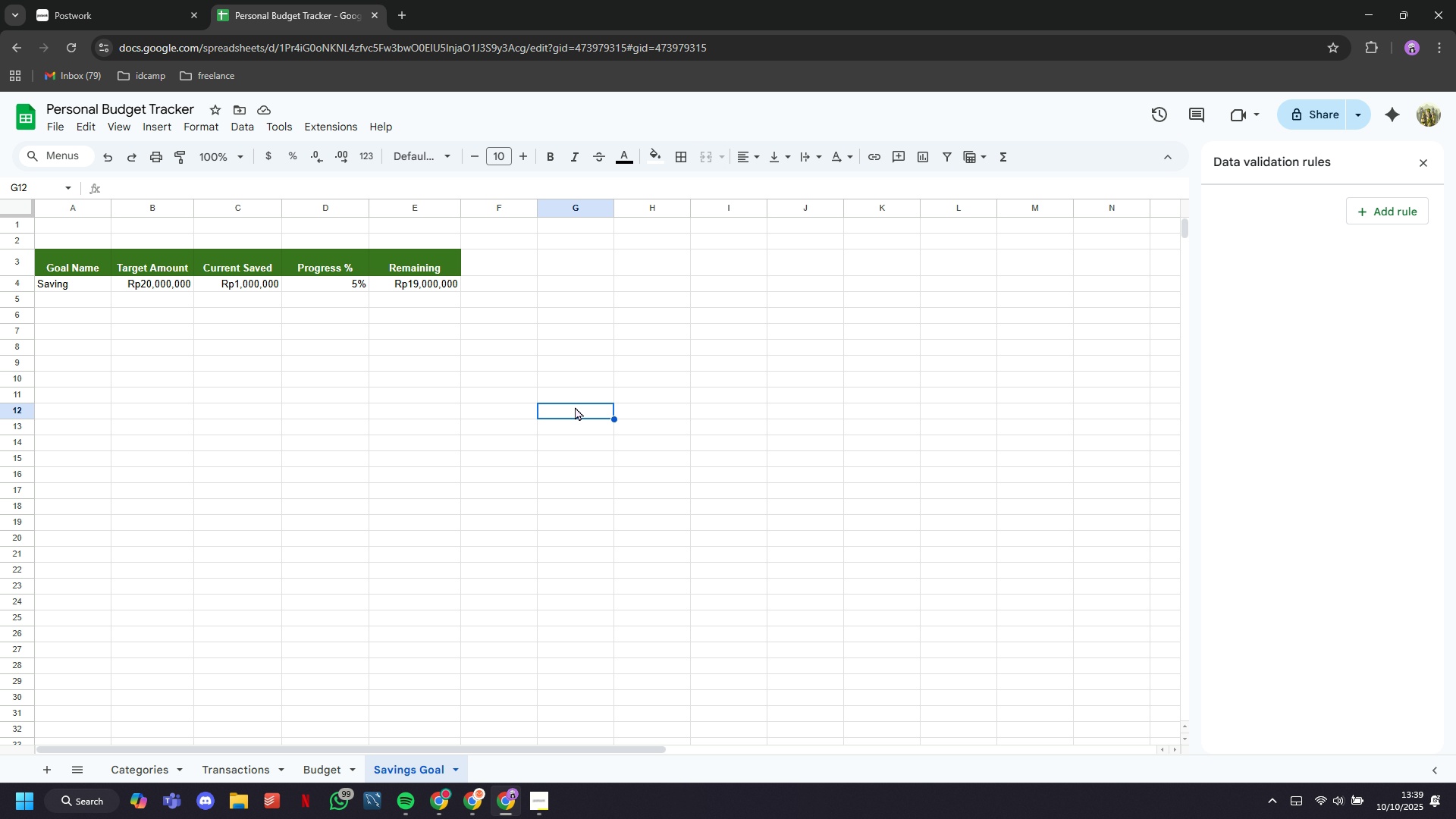 
scroll: coordinate [881, 309], scroll_direction: up, amount: 11.0
 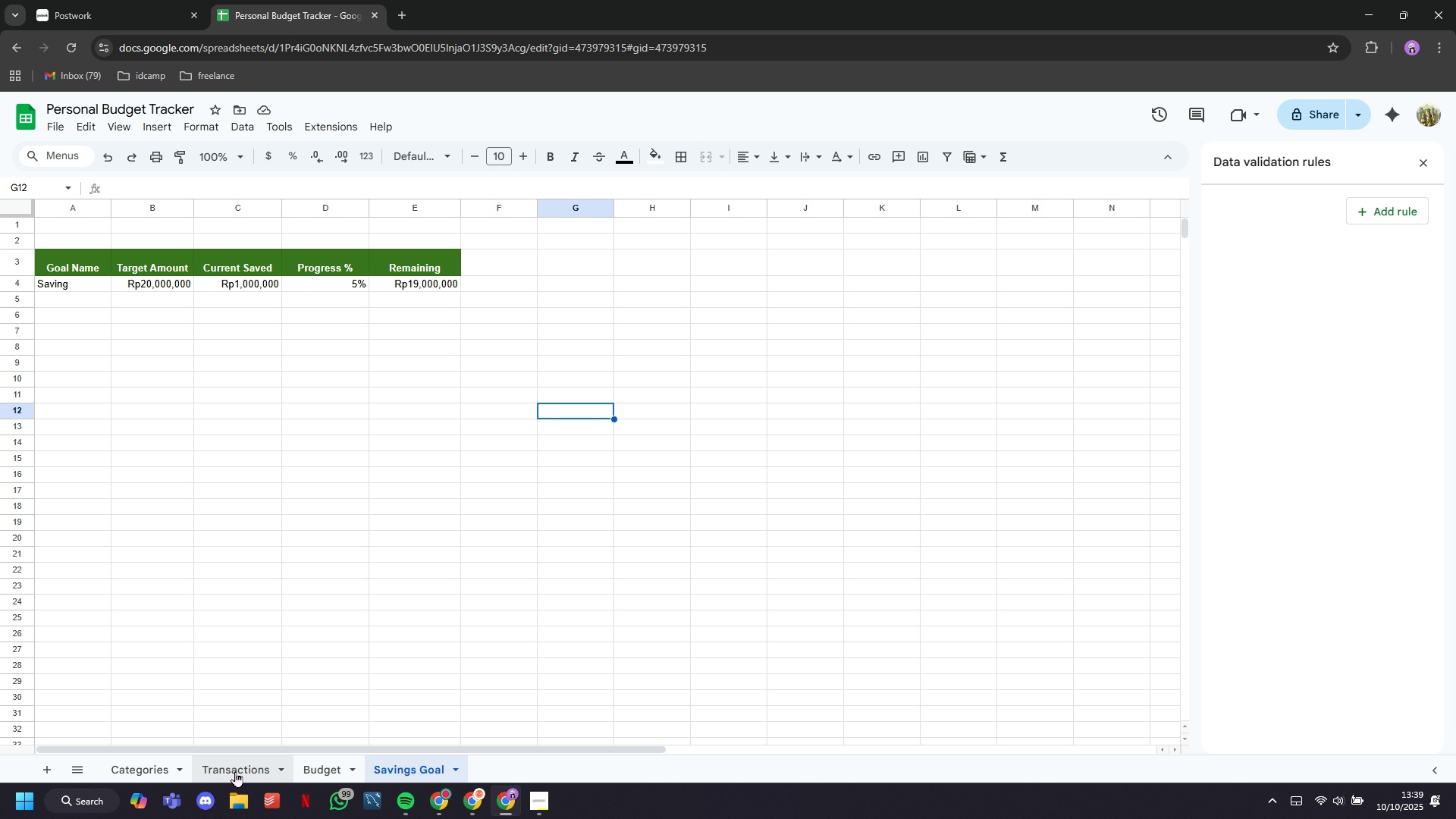 
mouse_move([335, 764])
 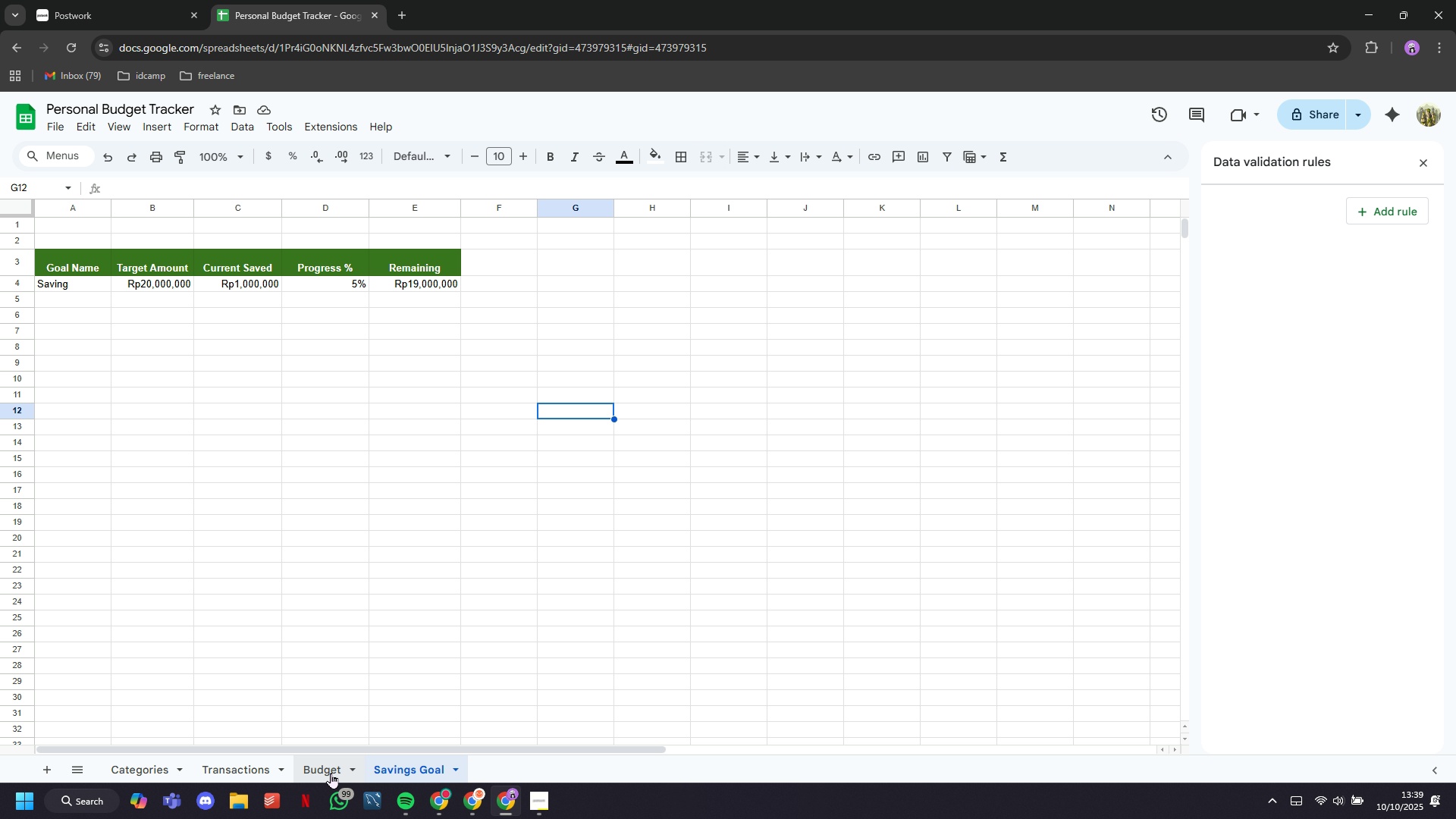 
left_click([331, 771])
 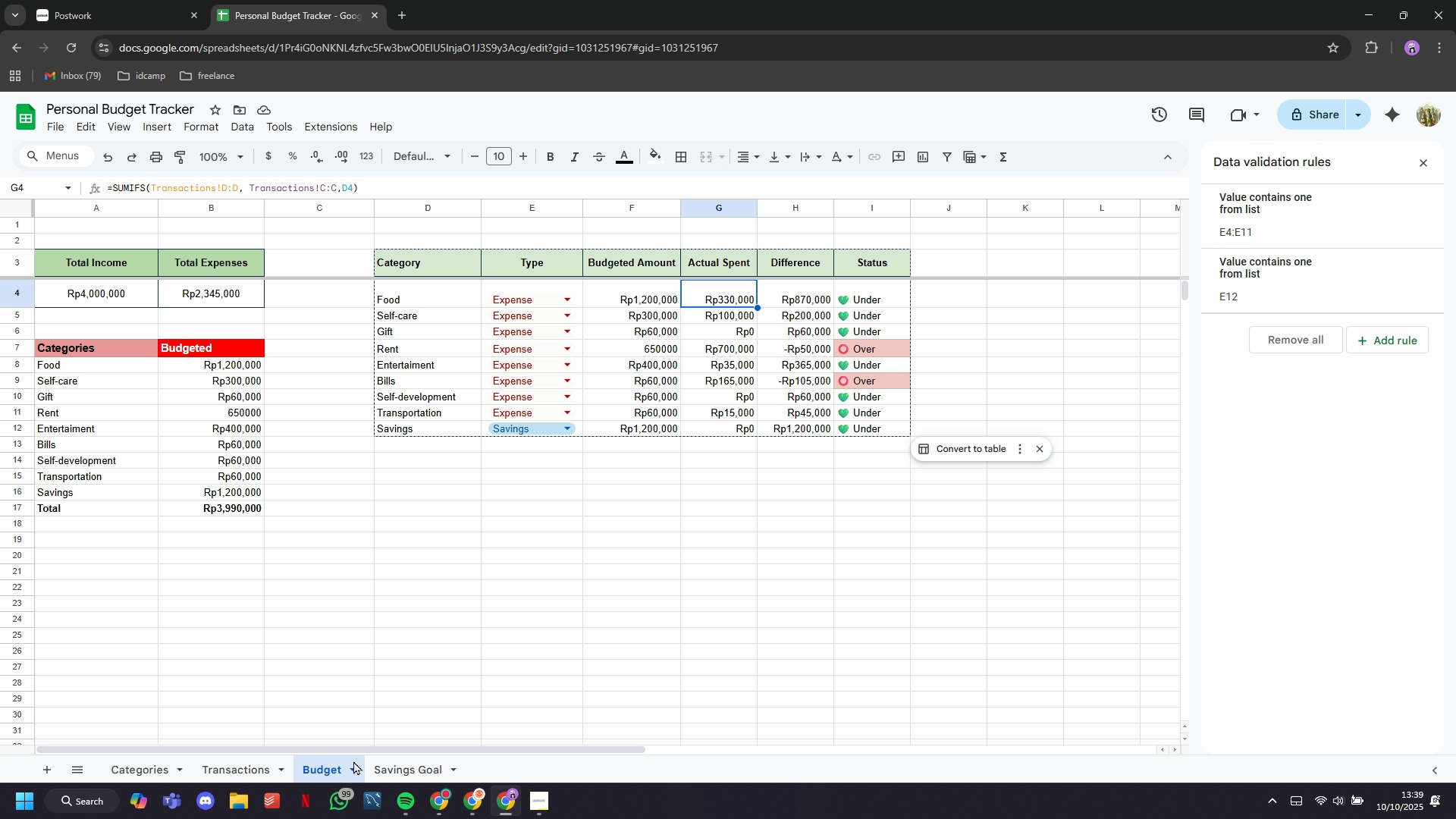 
left_click([394, 645])
 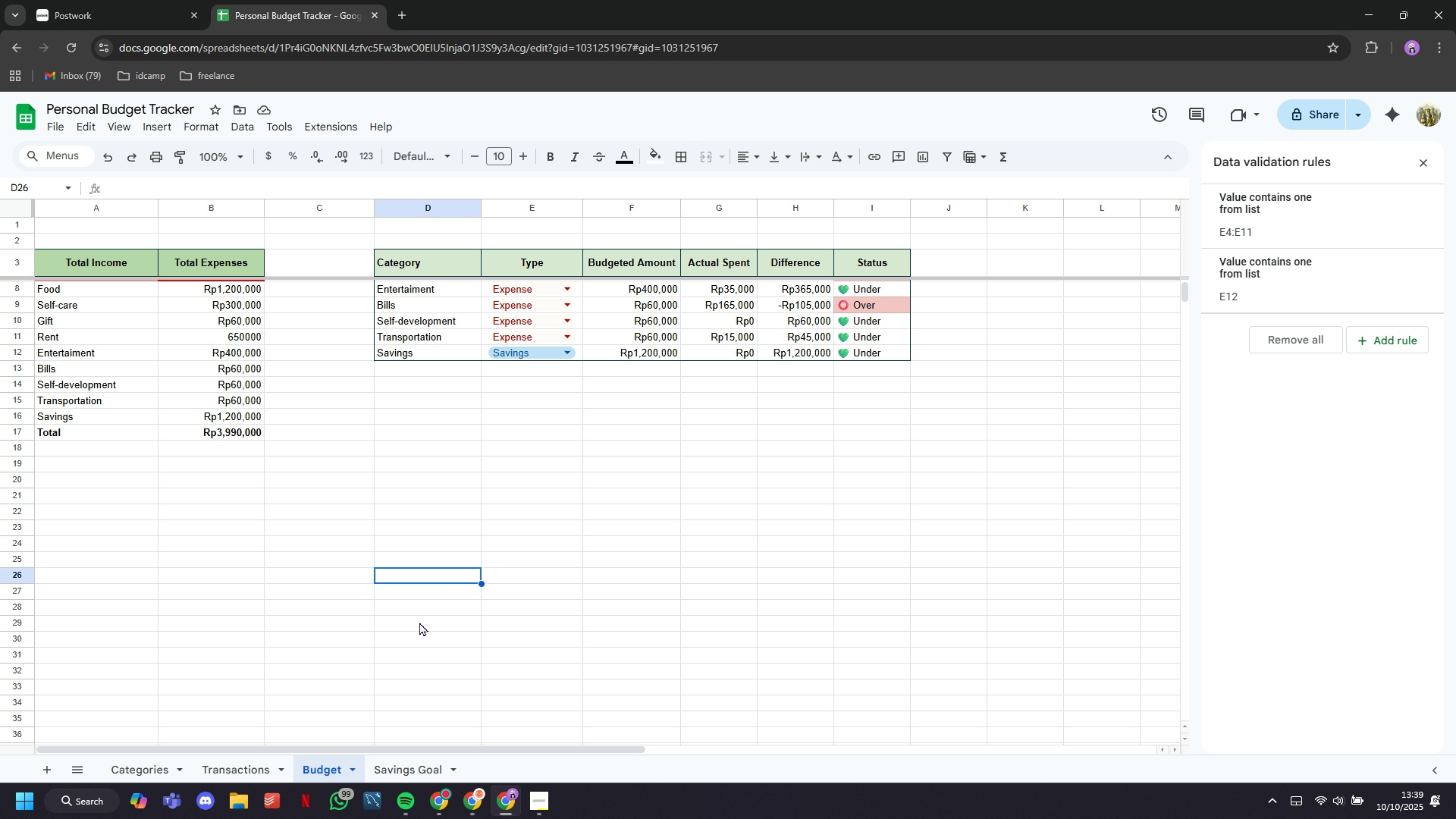 
scroll: coordinate [419, 622], scroll_direction: up, amount: 10.0
 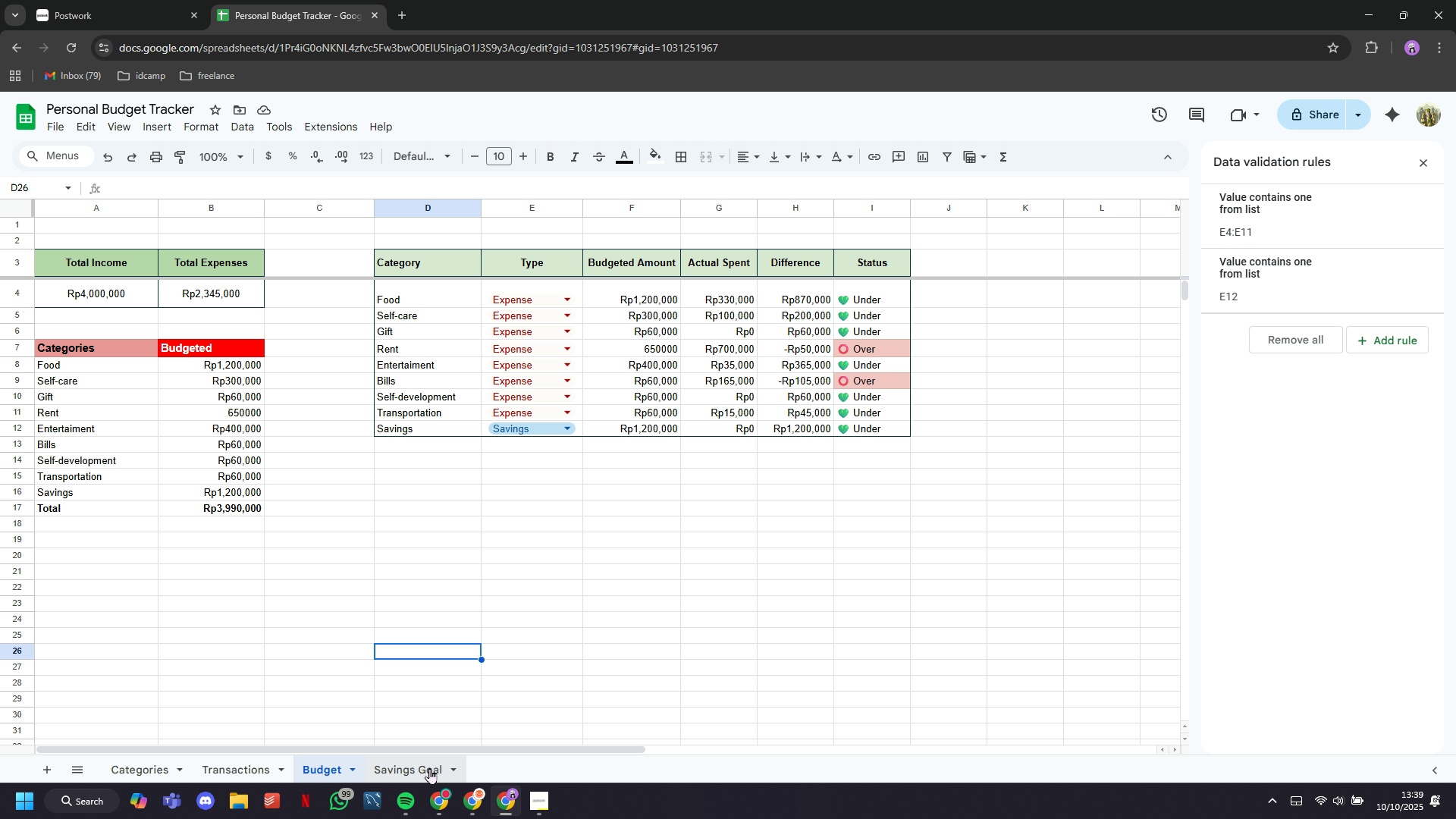 
left_click([430, 771])
 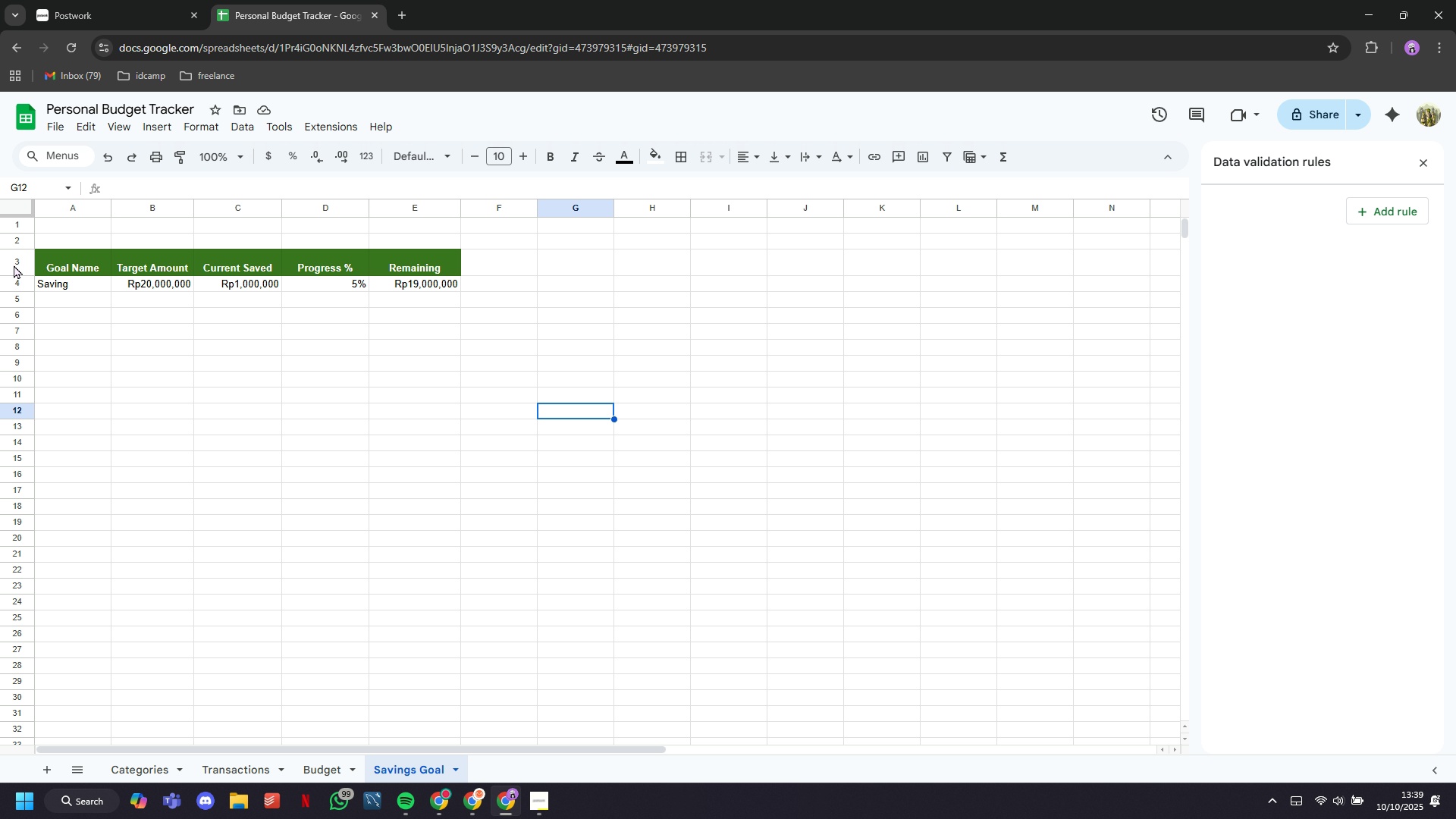 
left_click([14, 259])
 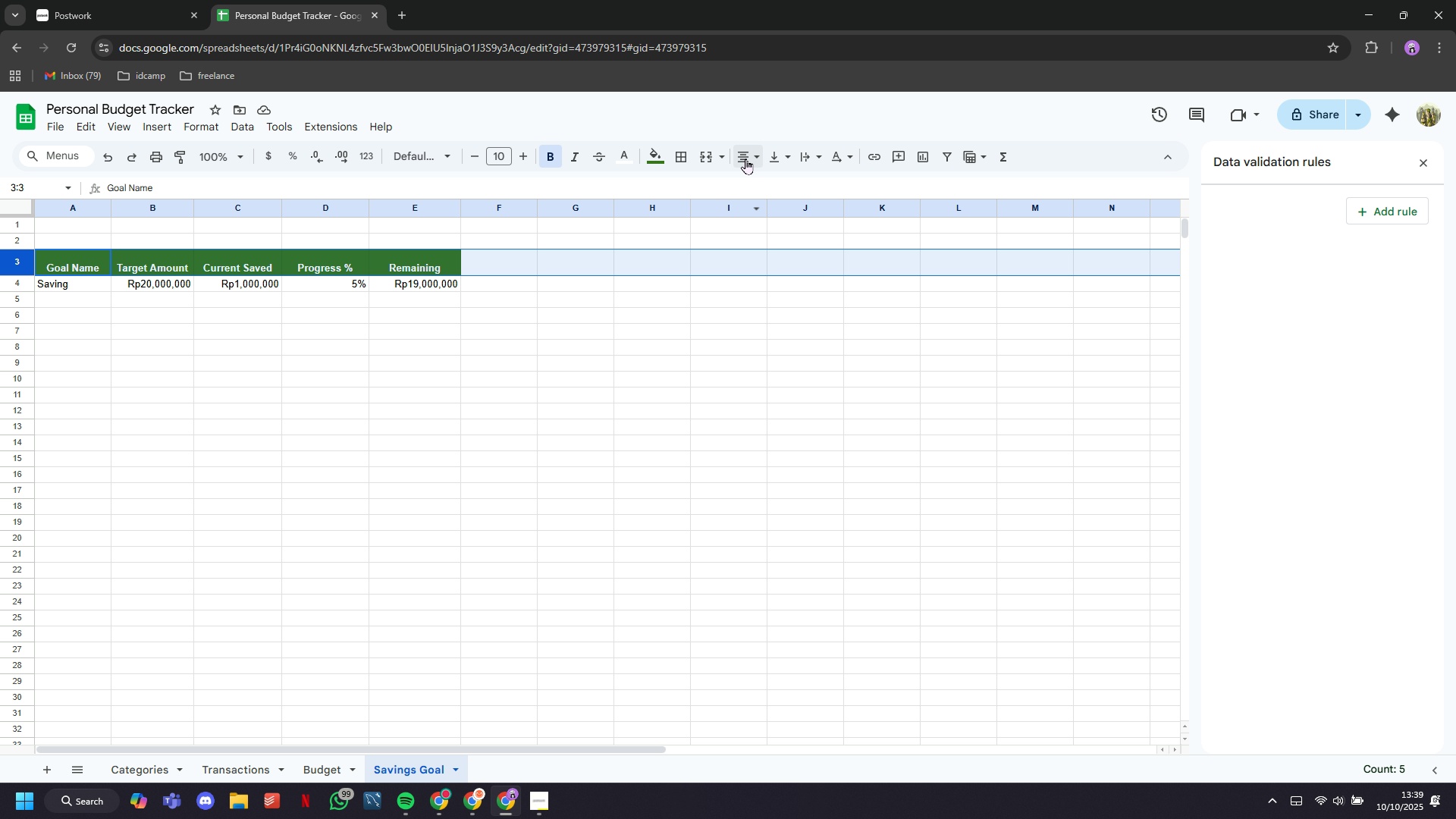 
left_click([746, 157])
 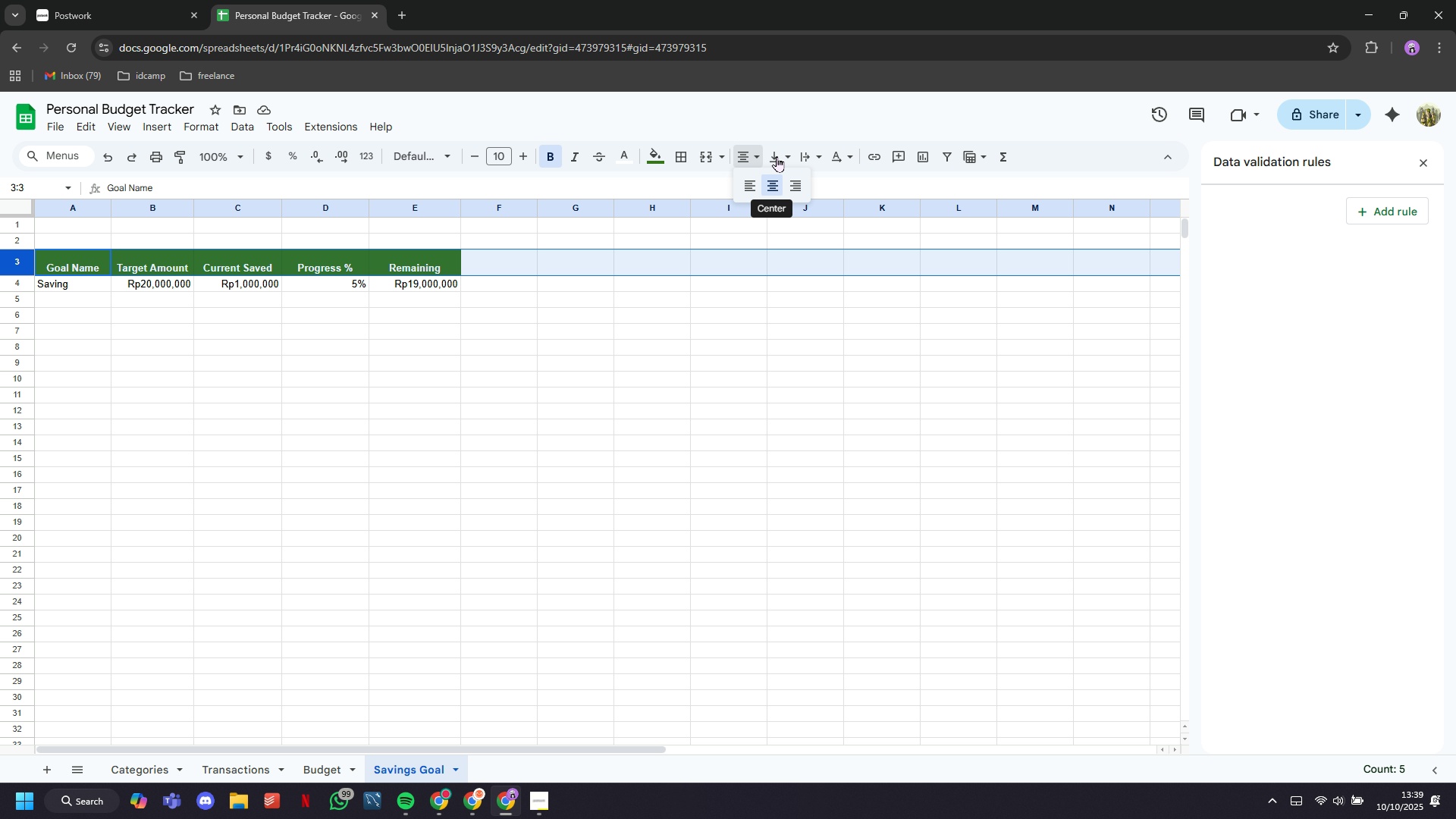 
left_click([777, 156])
 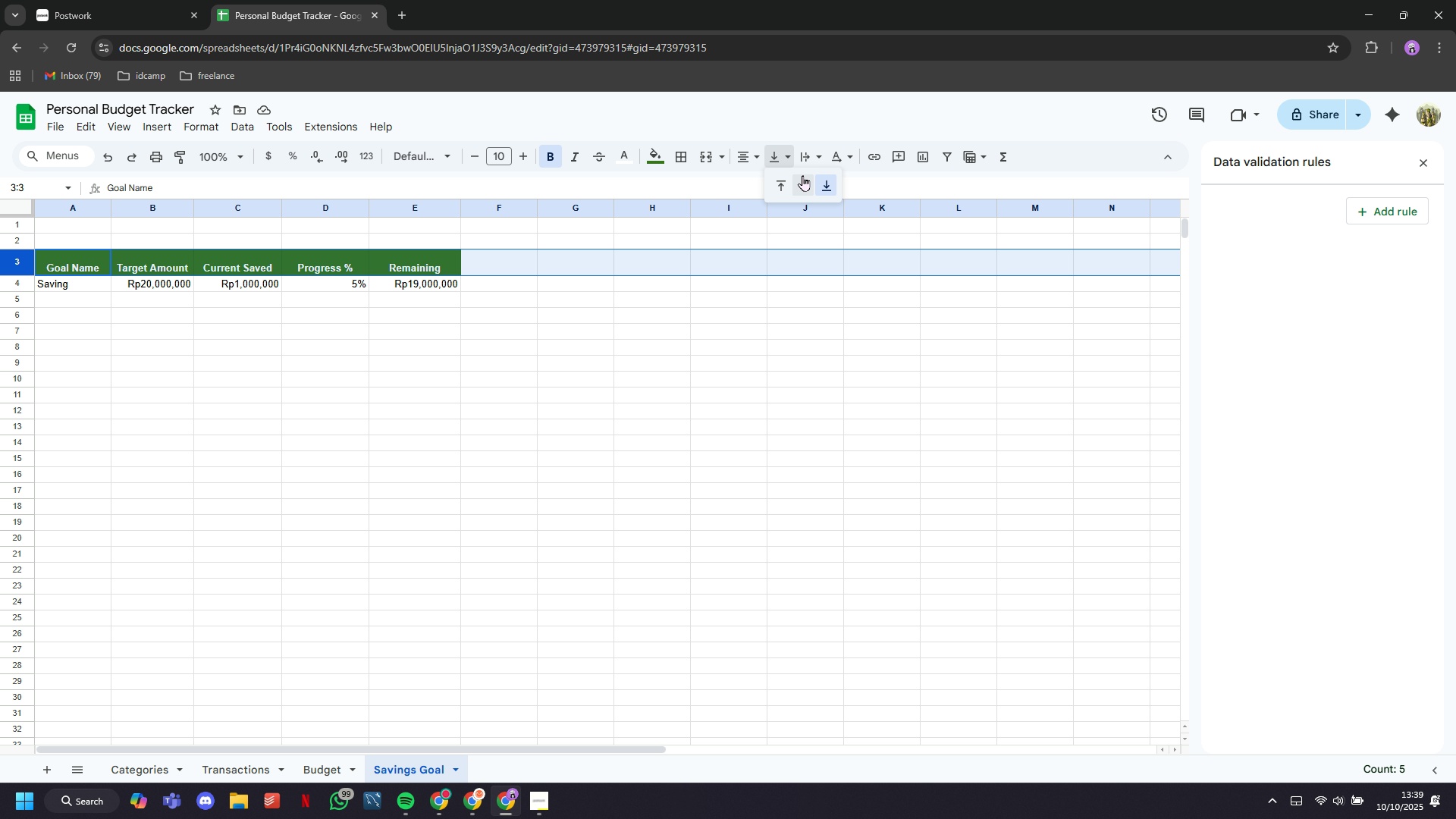 
left_click([802, 177])
 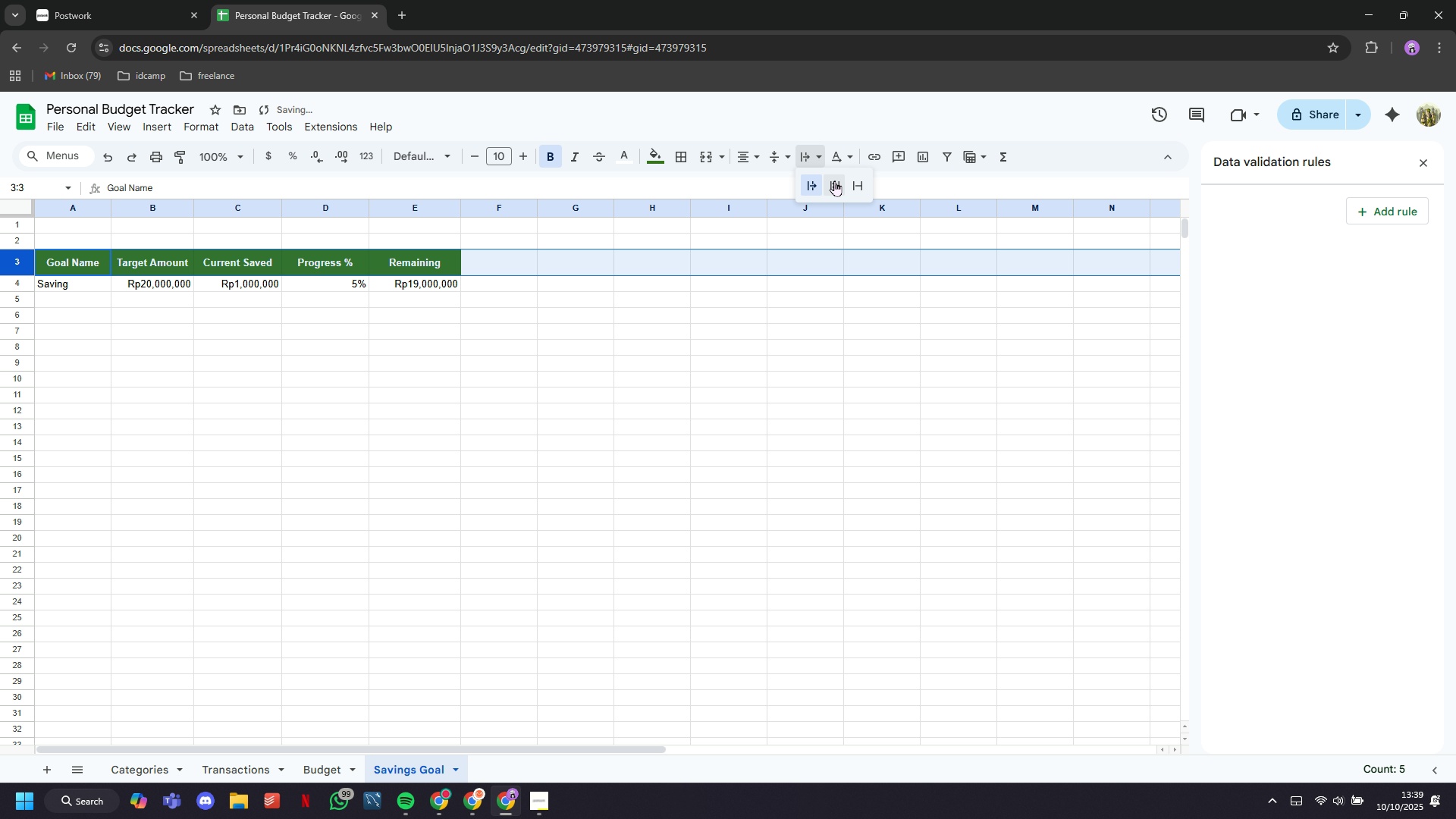 
left_click([834, 182])
 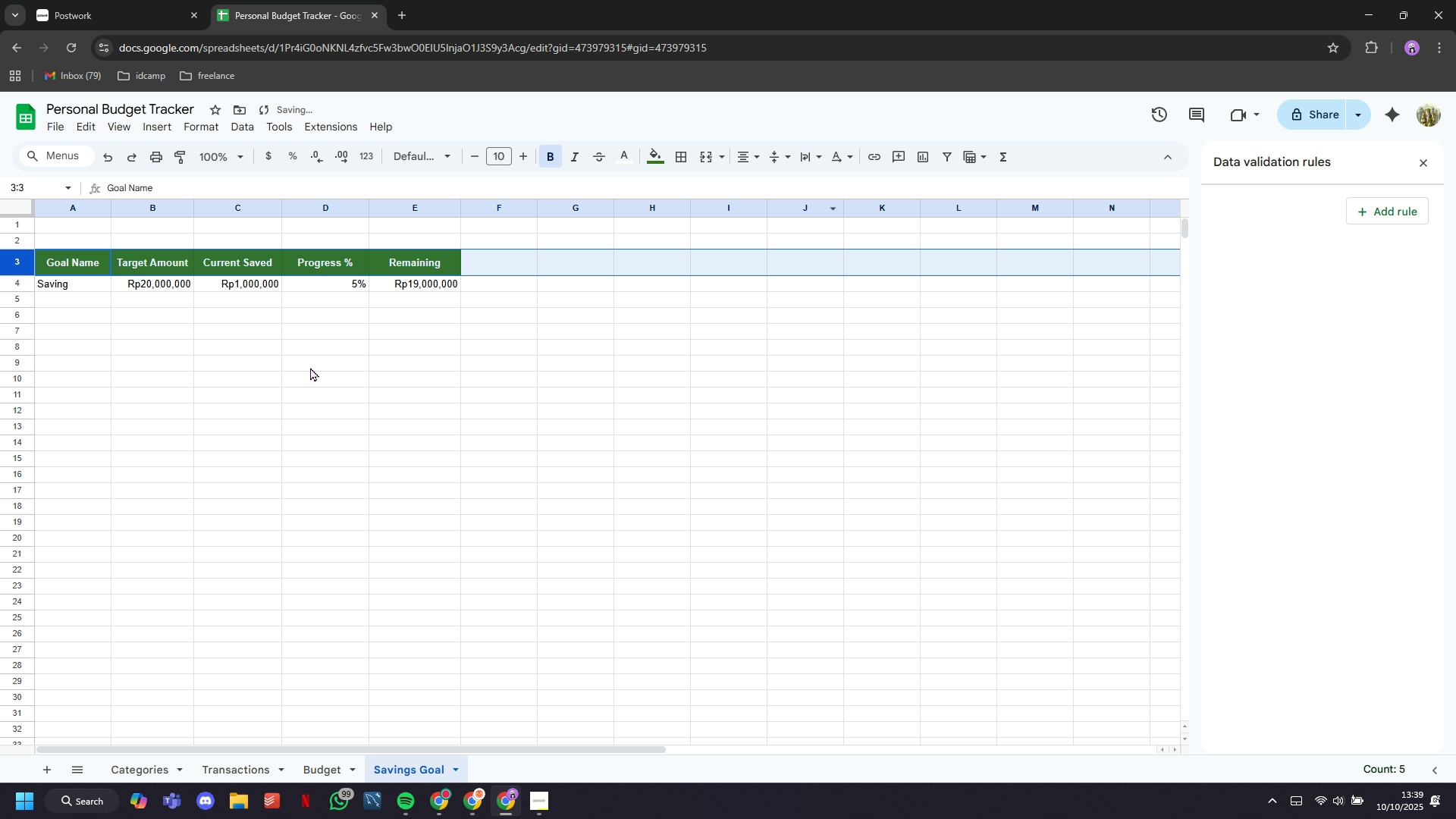 
left_click([310, 367])
 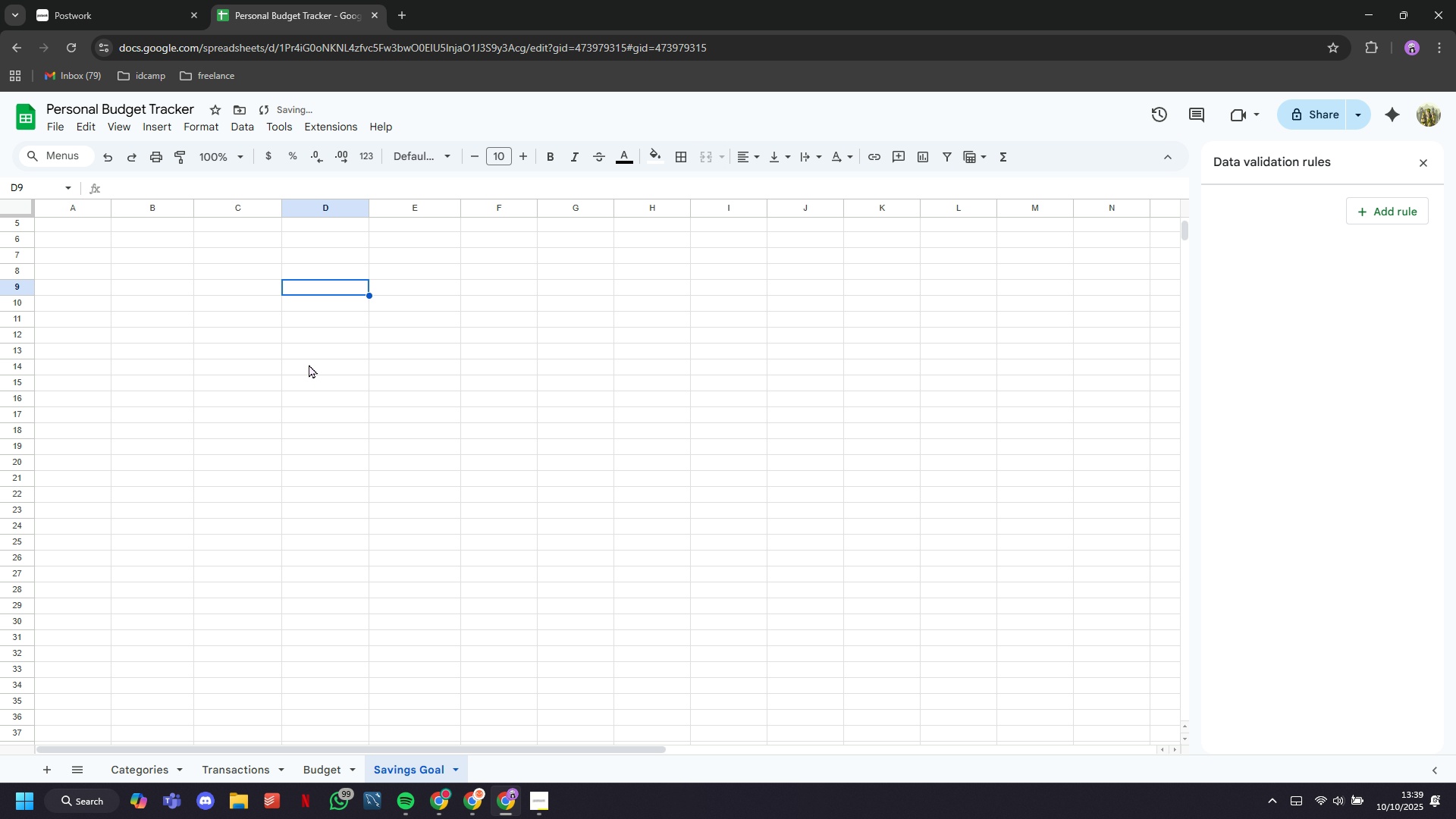 
scroll: coordinate [309, 364], scroll_direction: up, amount: 7.0
 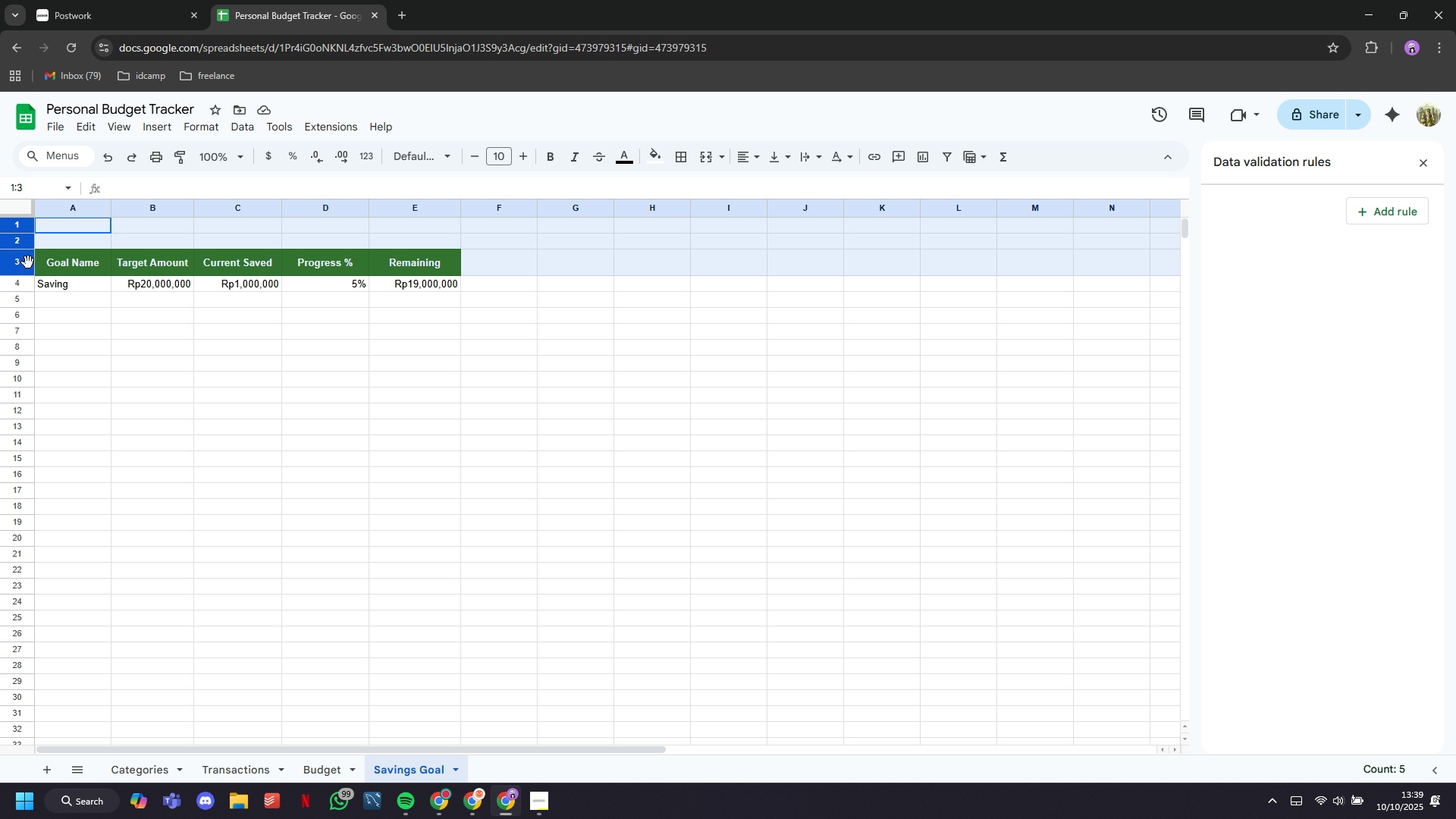 
left_click([188, 133])
 